 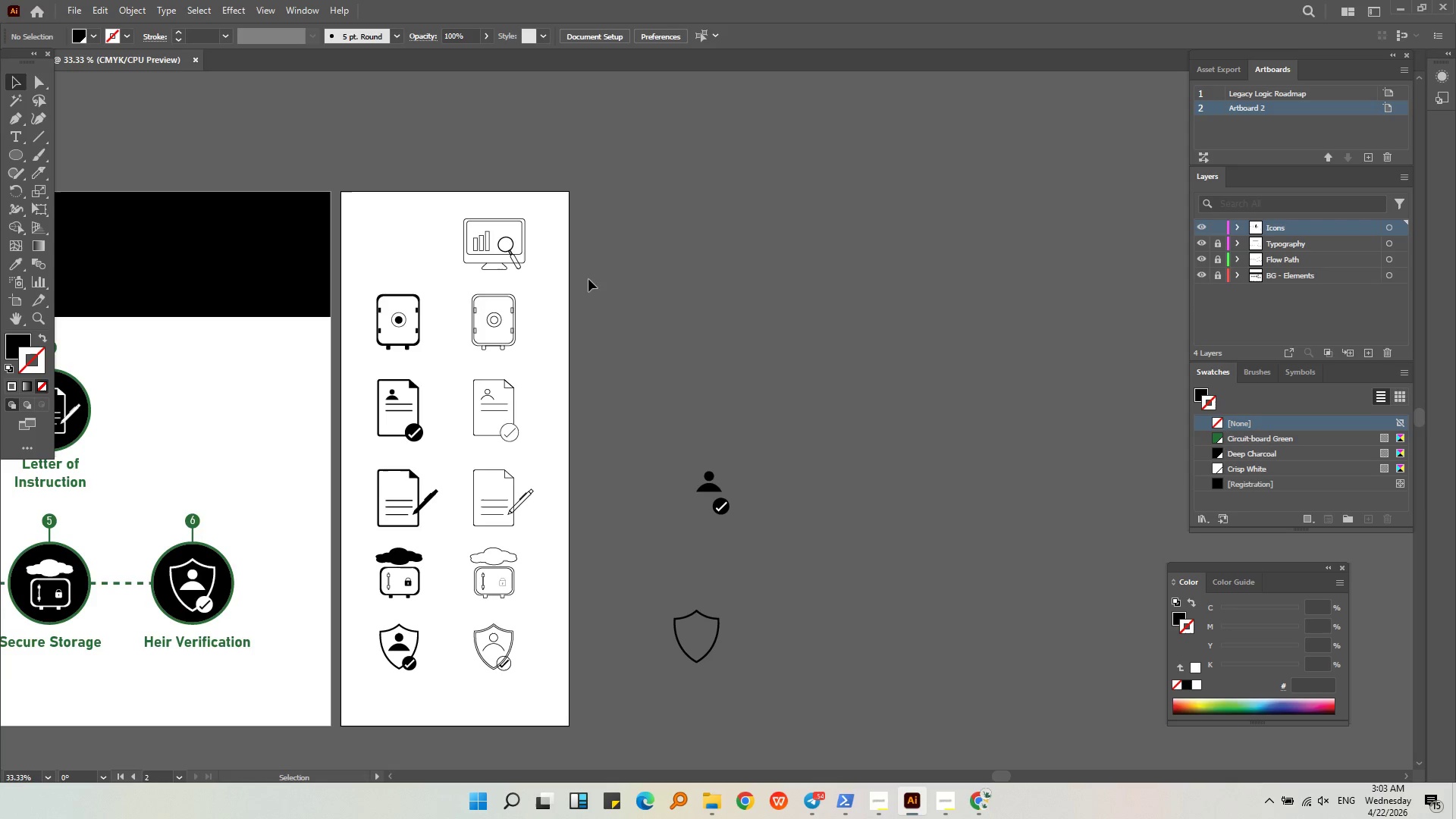 
hold_key(key=AltLeft, duration=0.34)
scroll: coordinate [374, 409], scroll_direction: up, amount: 3.0
 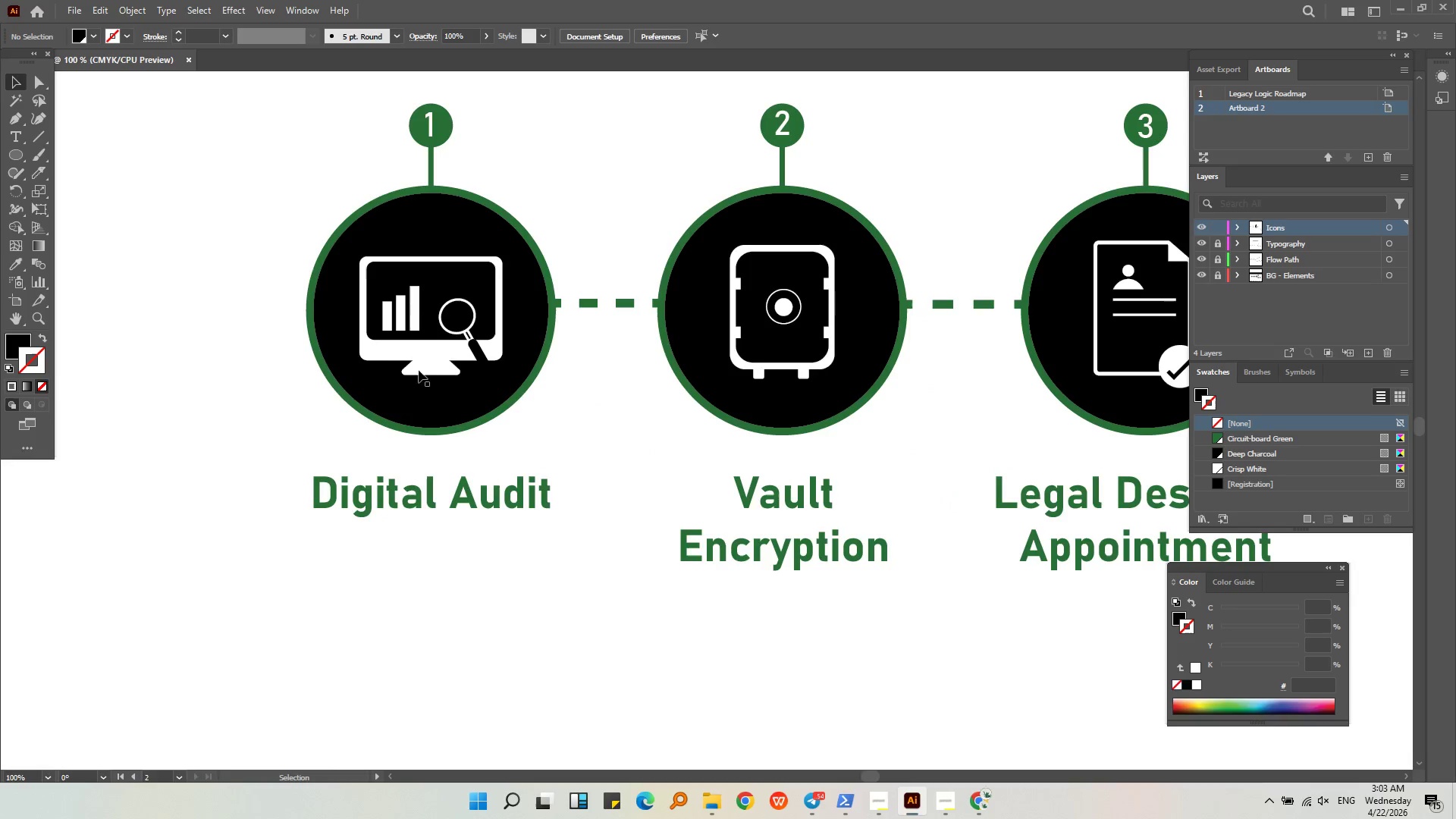 
left_click([428, 359])
 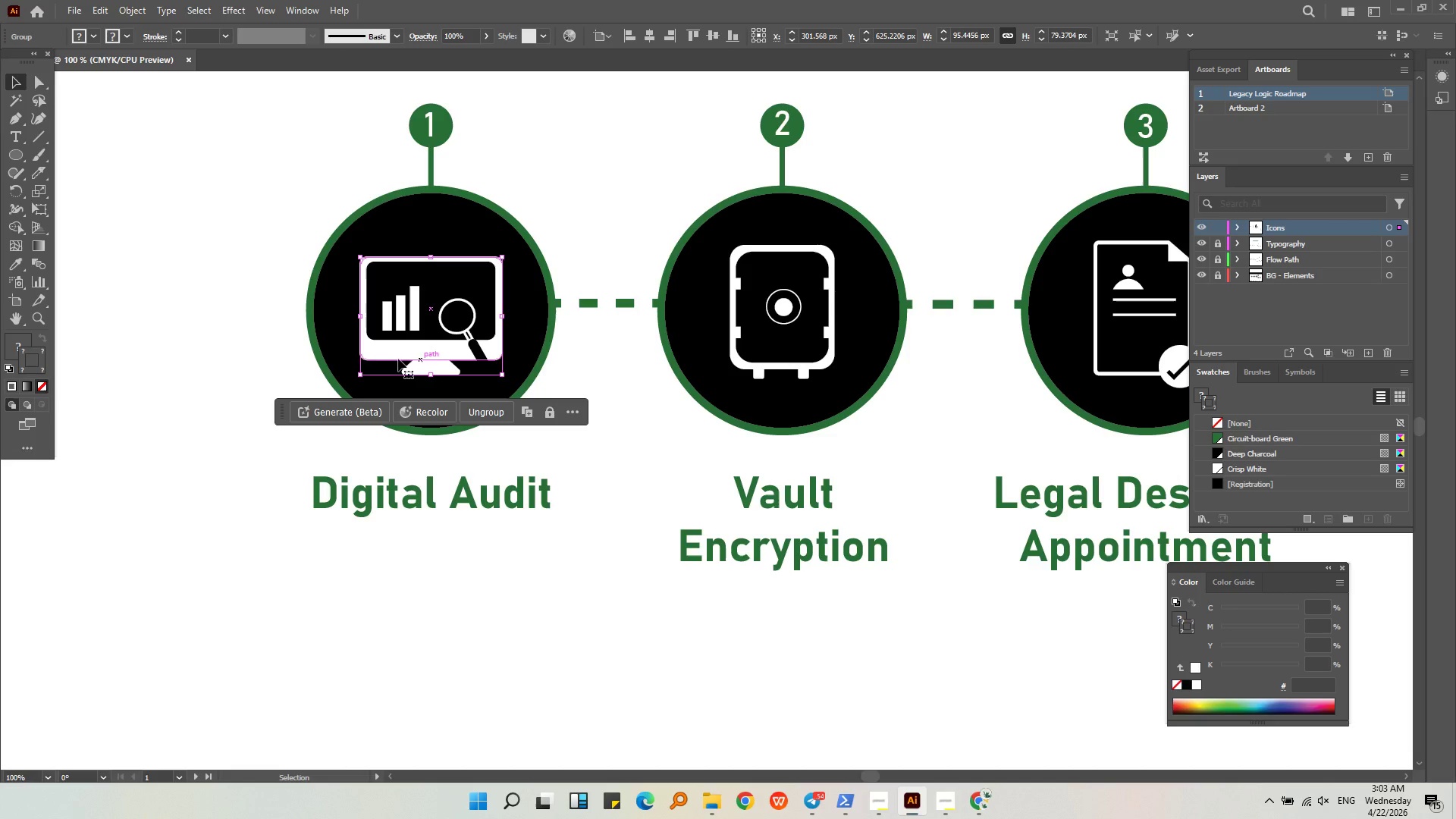 
key(Control+C)
 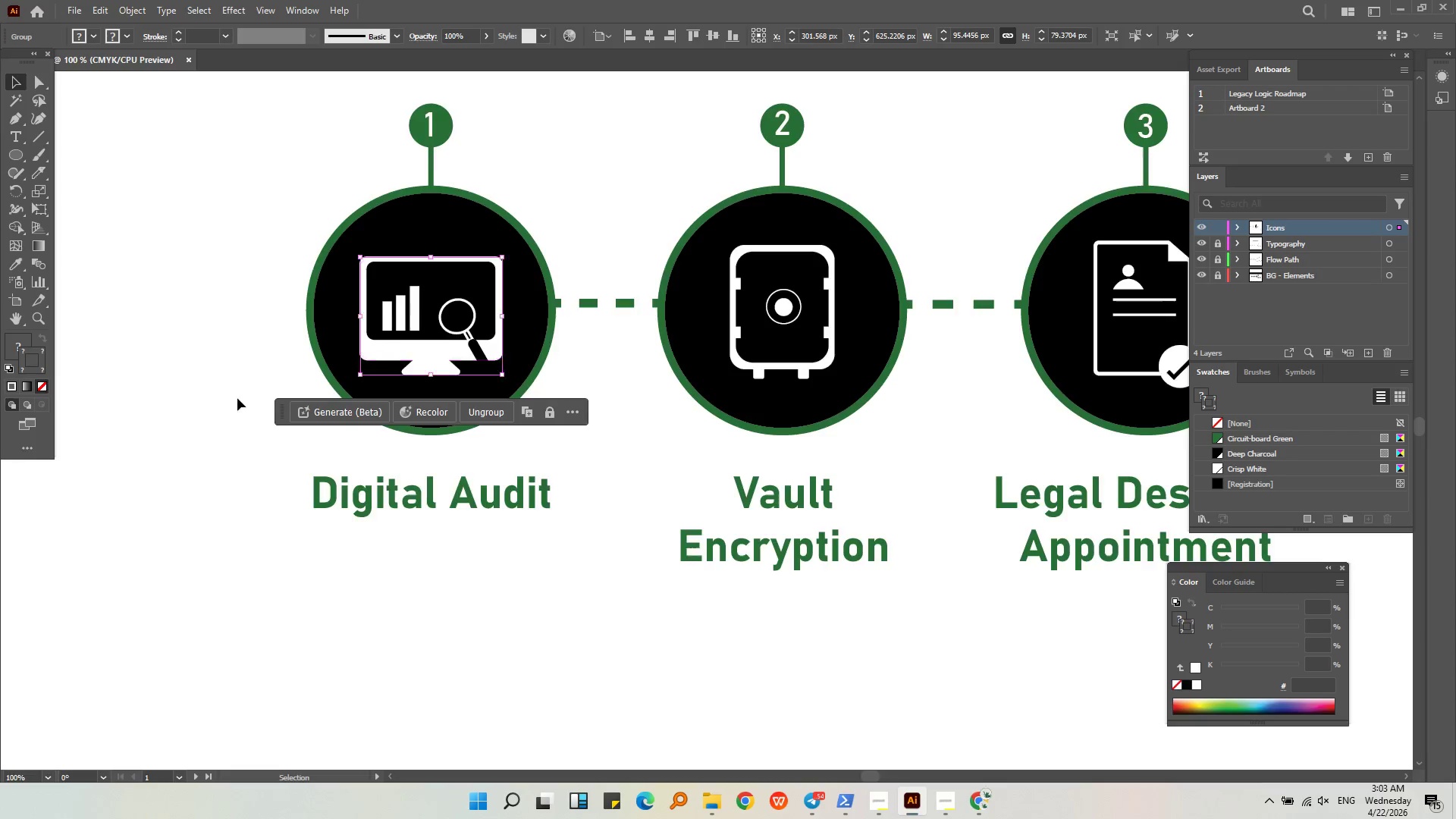 
hold_key(key=AltLeft, duration=0.33)
scroll: coordinate [237, 400], scroll_direction: down, amount: 3.0
 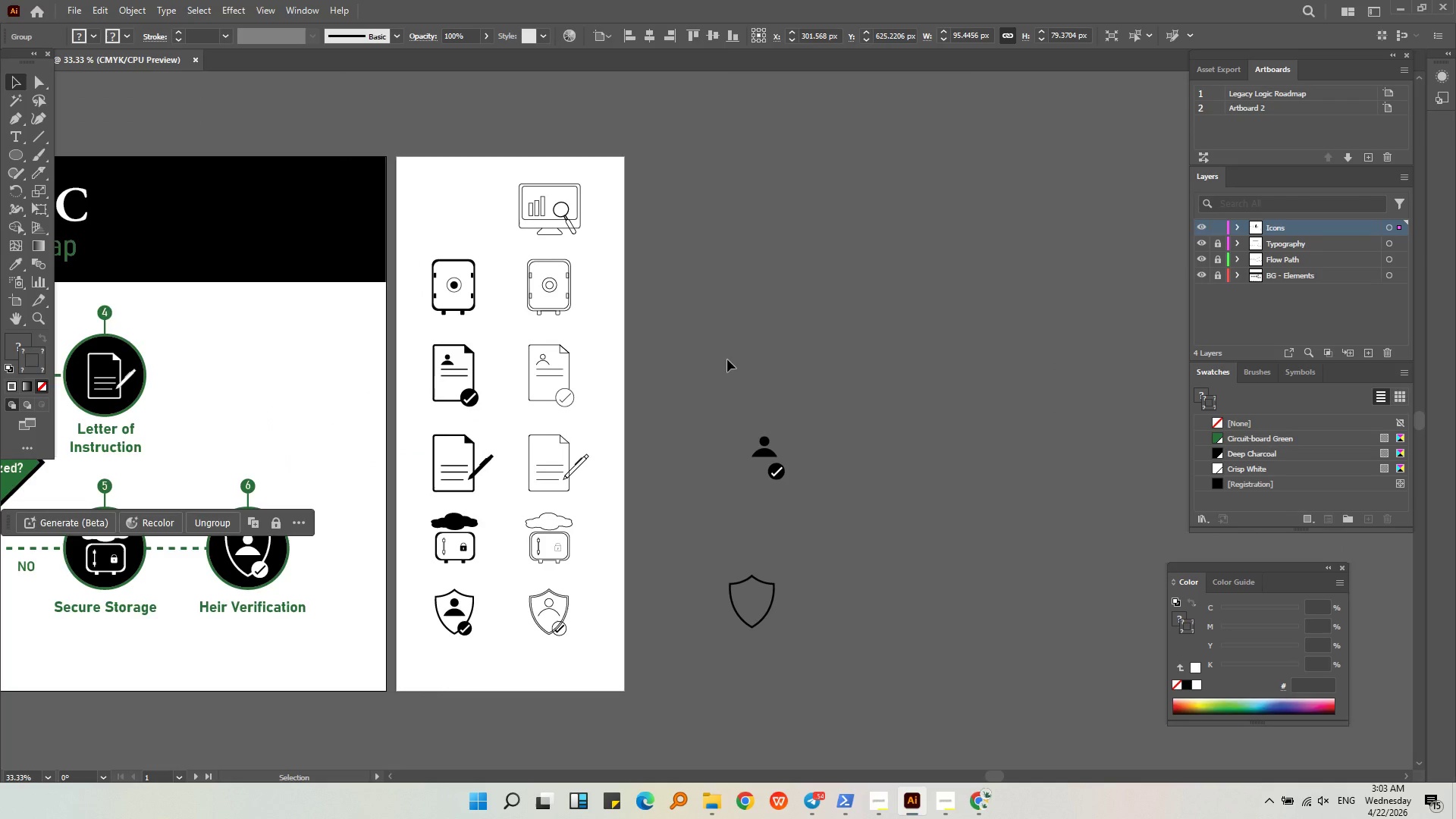 
key(Control+V)
 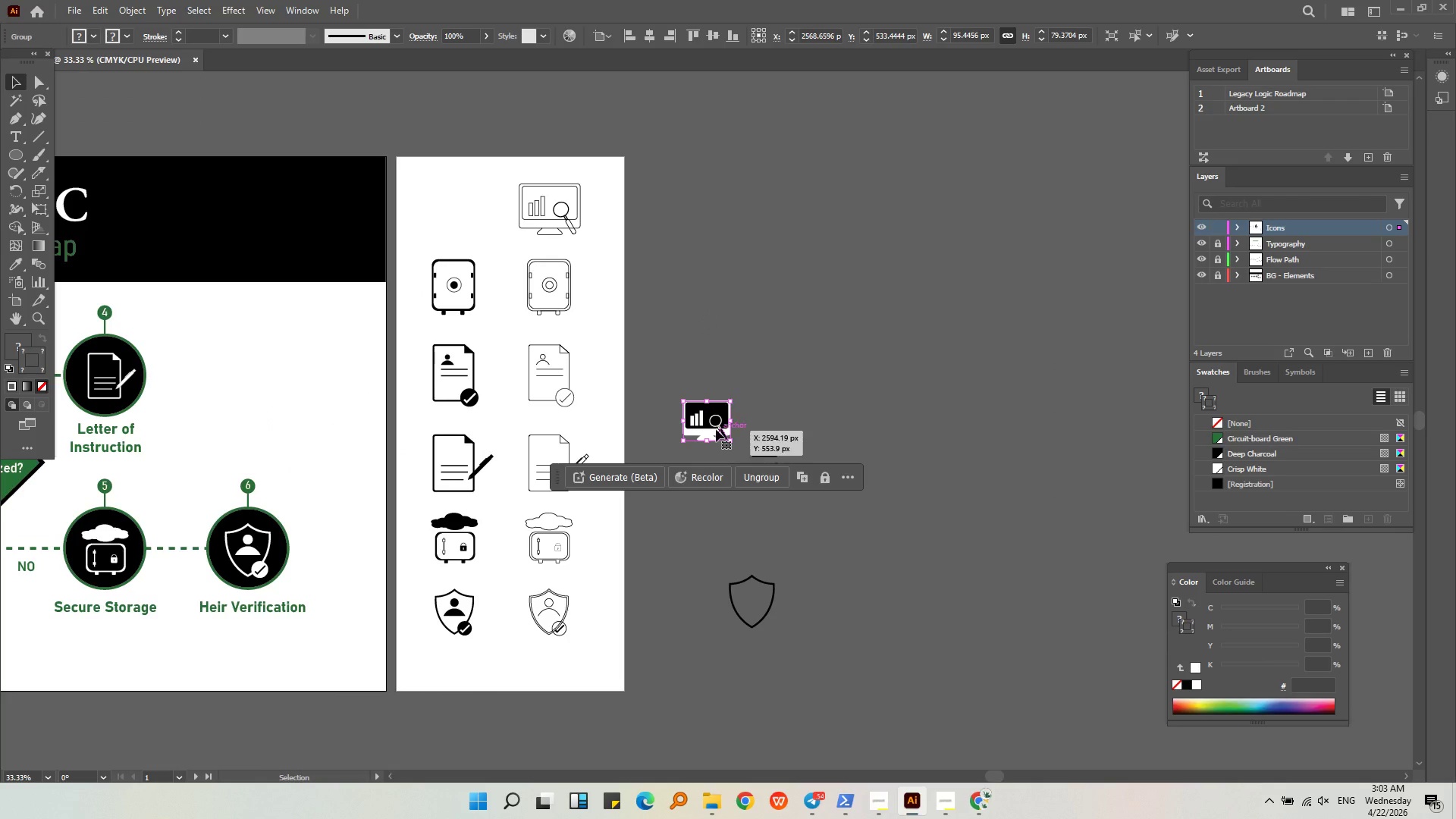 
left_click_drag(start_coordinate=[711, 422], to_coordinate=[702, 207])
 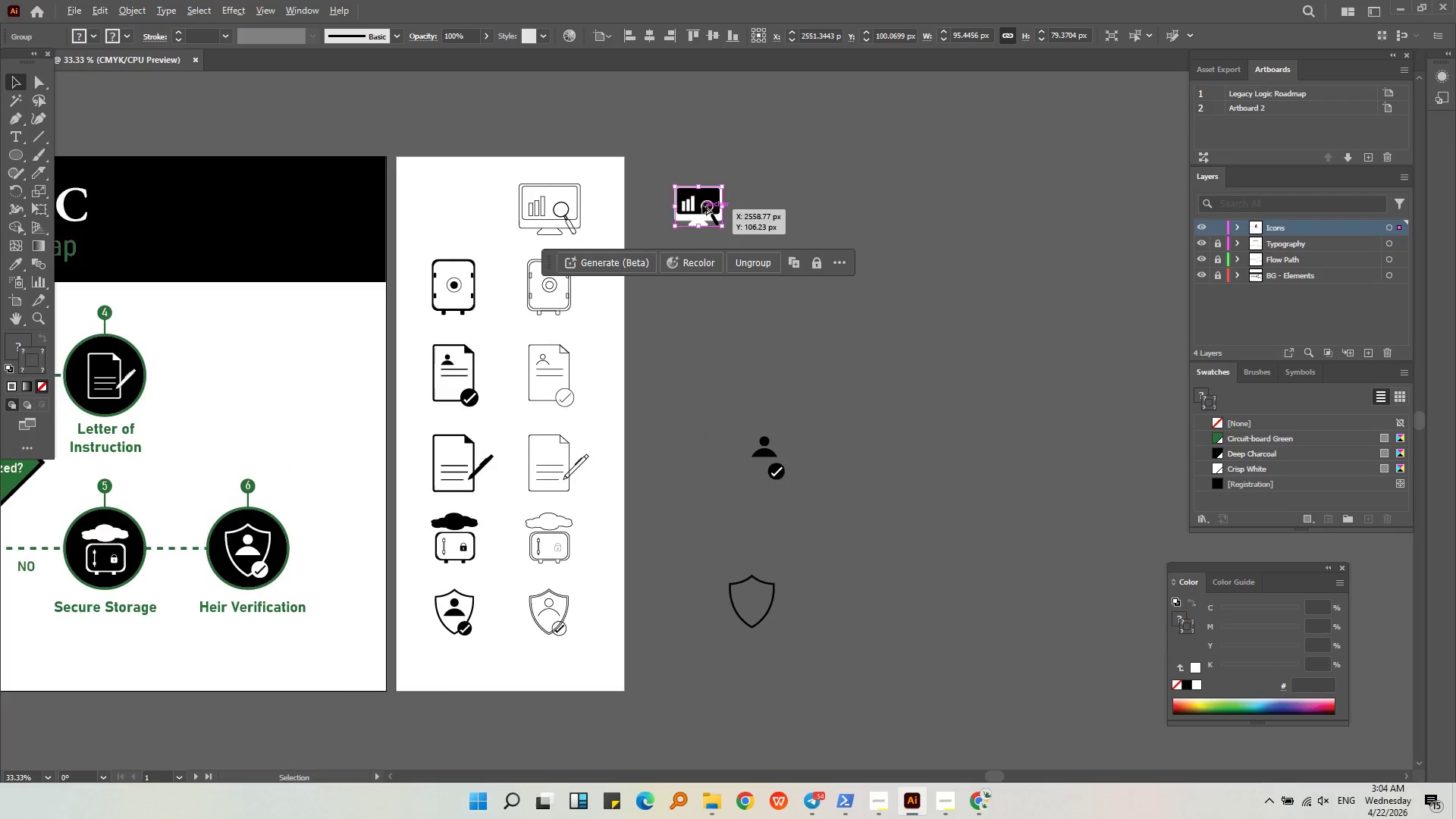 
hold_key(key=AltLeft, duration=0.34)
scroll: coordinate [702, 205], scroll_direction: up, amount: 4.0
 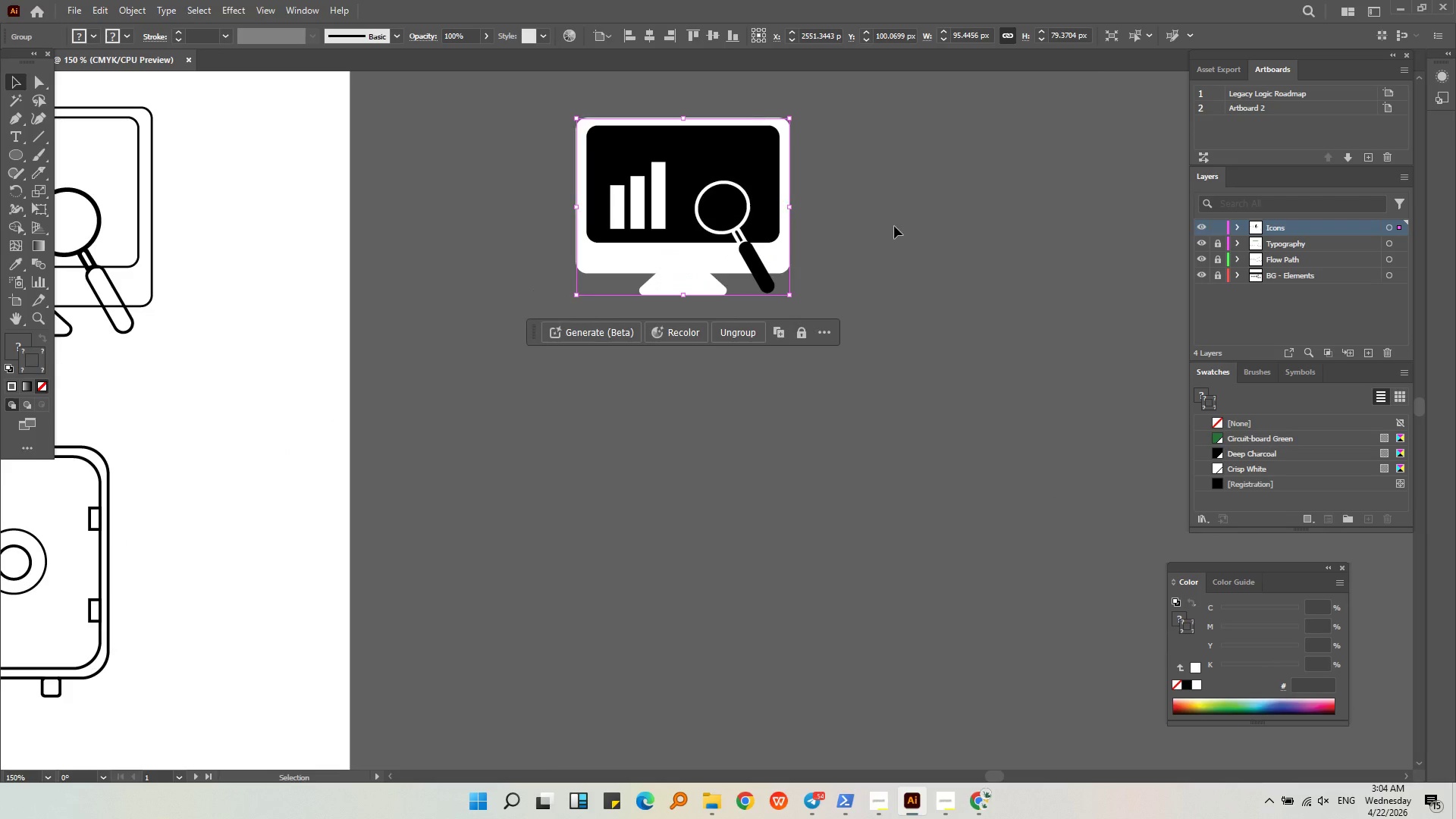 
key(Control+Shift+G)
 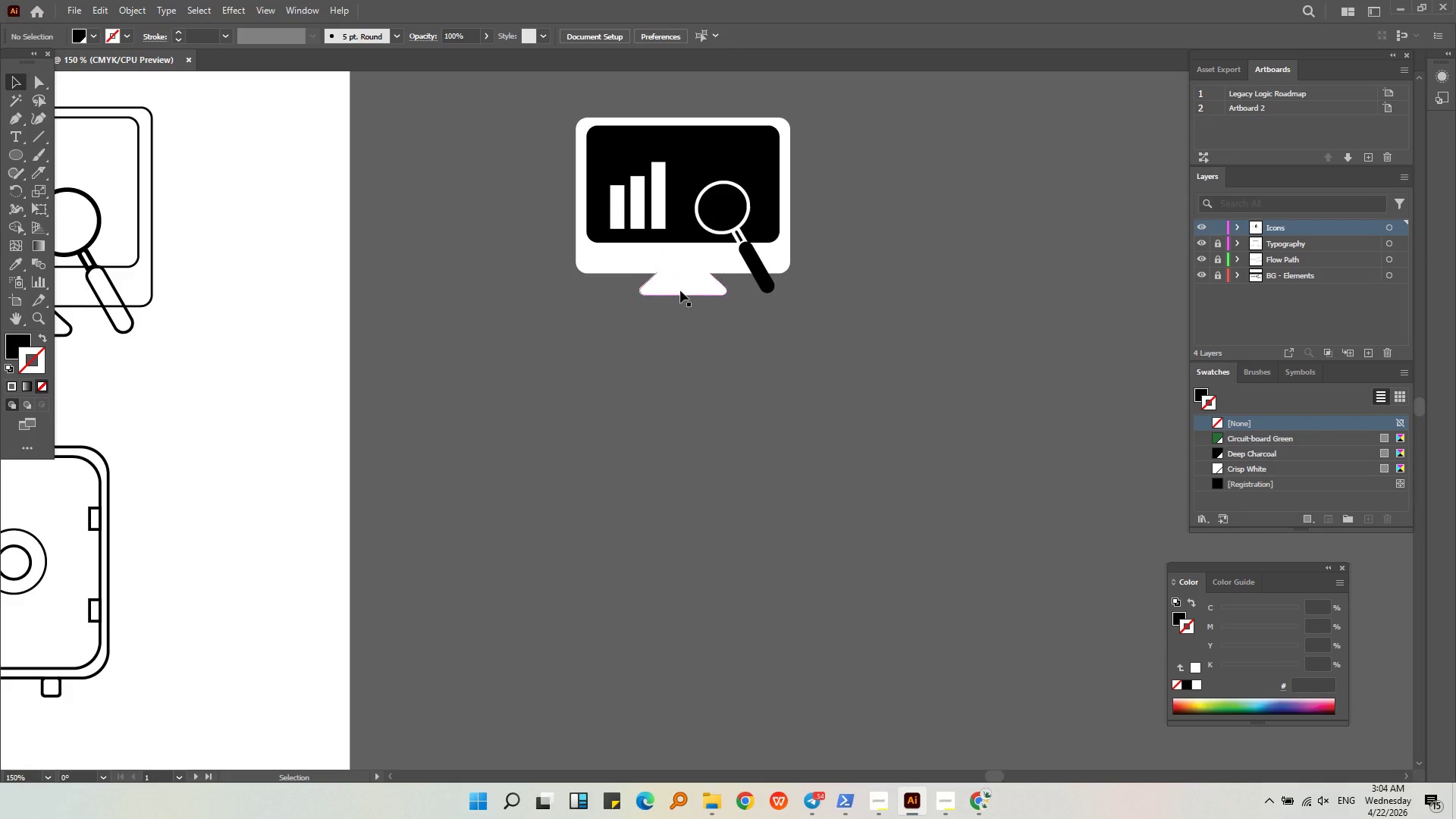 
double_click([679, 290])
 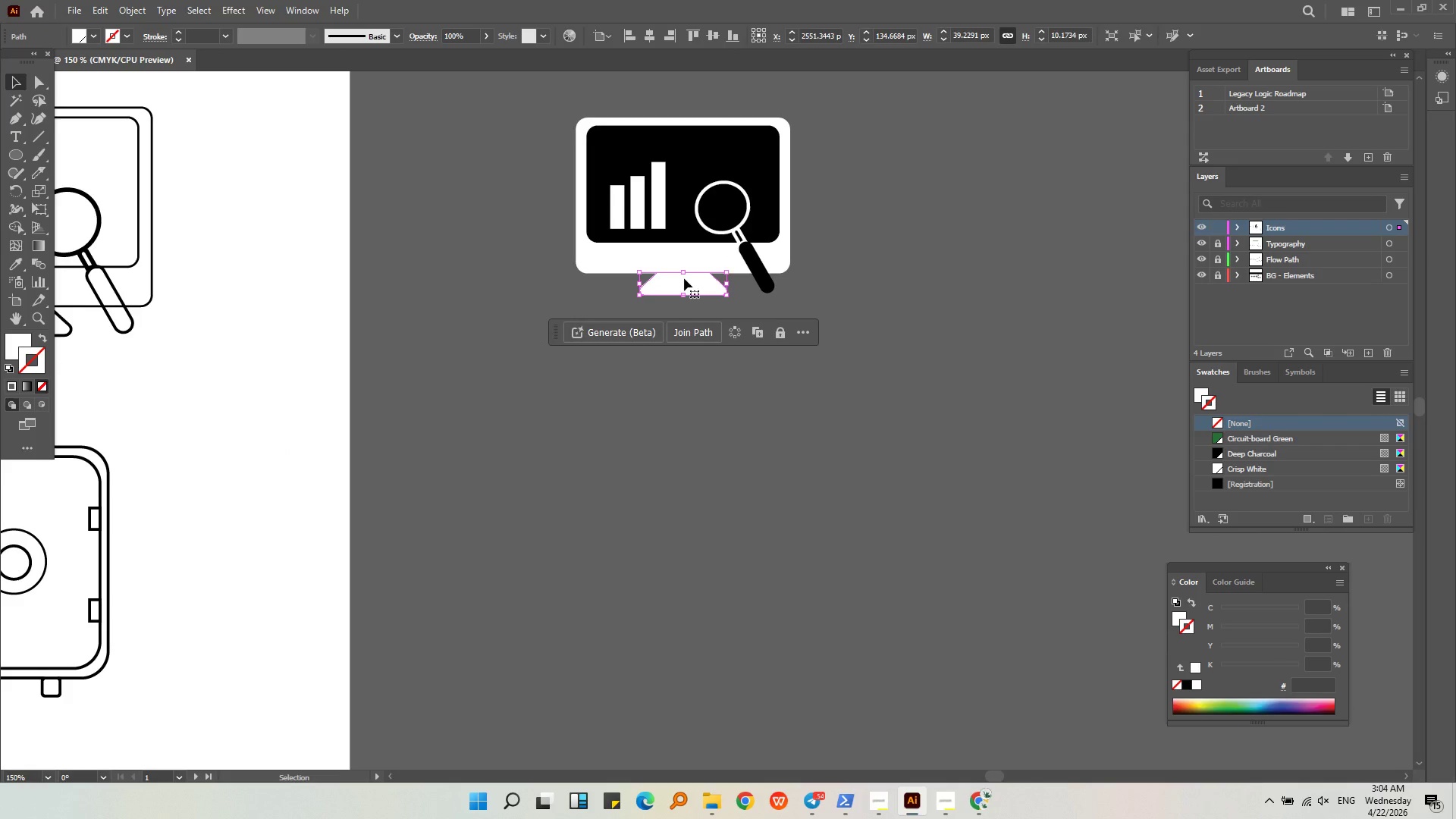 
hold_key(key=ShiftLeft, duration=0.48)
left_click([689, 259])
 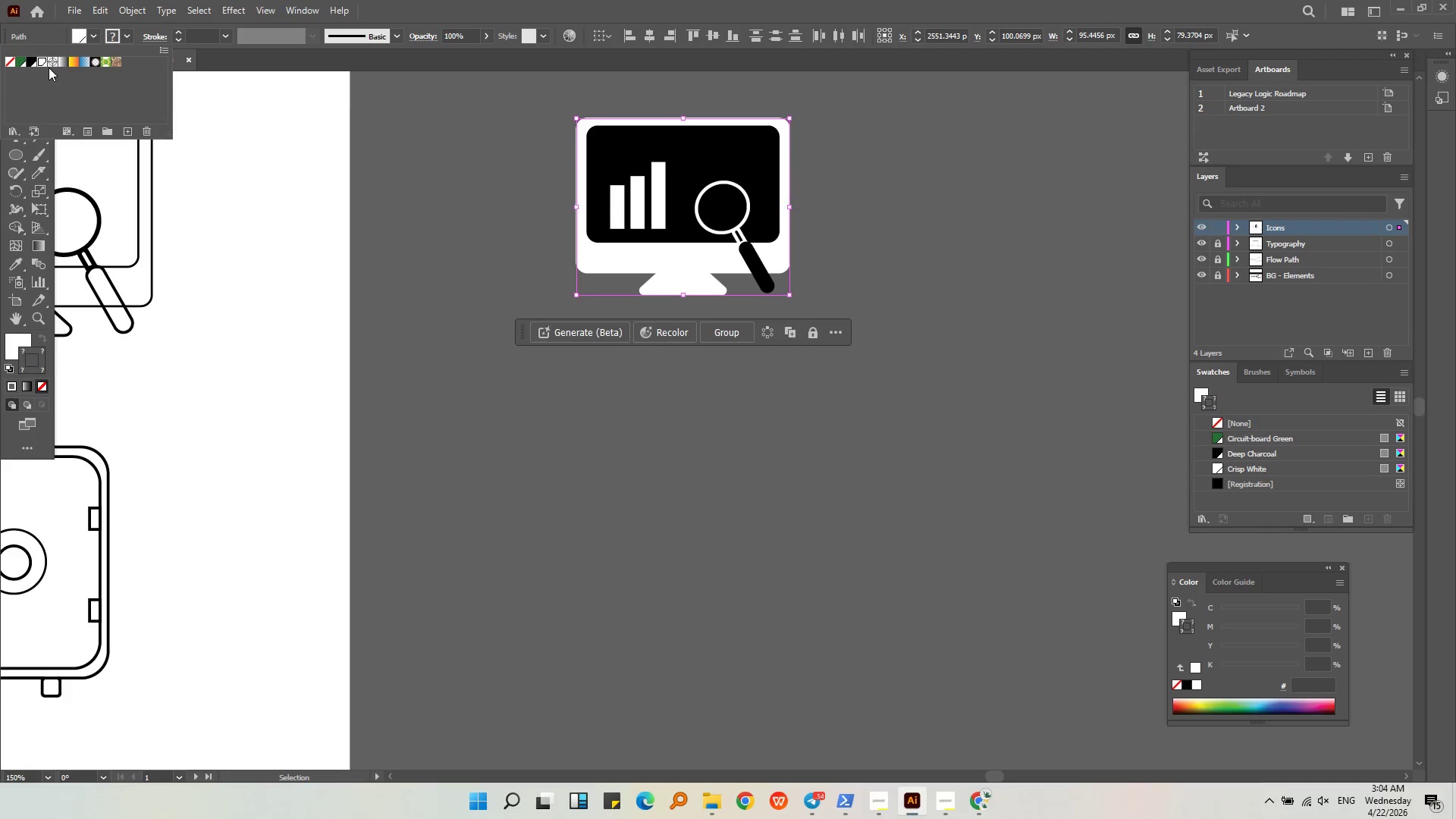 
double_click([748, 547])
 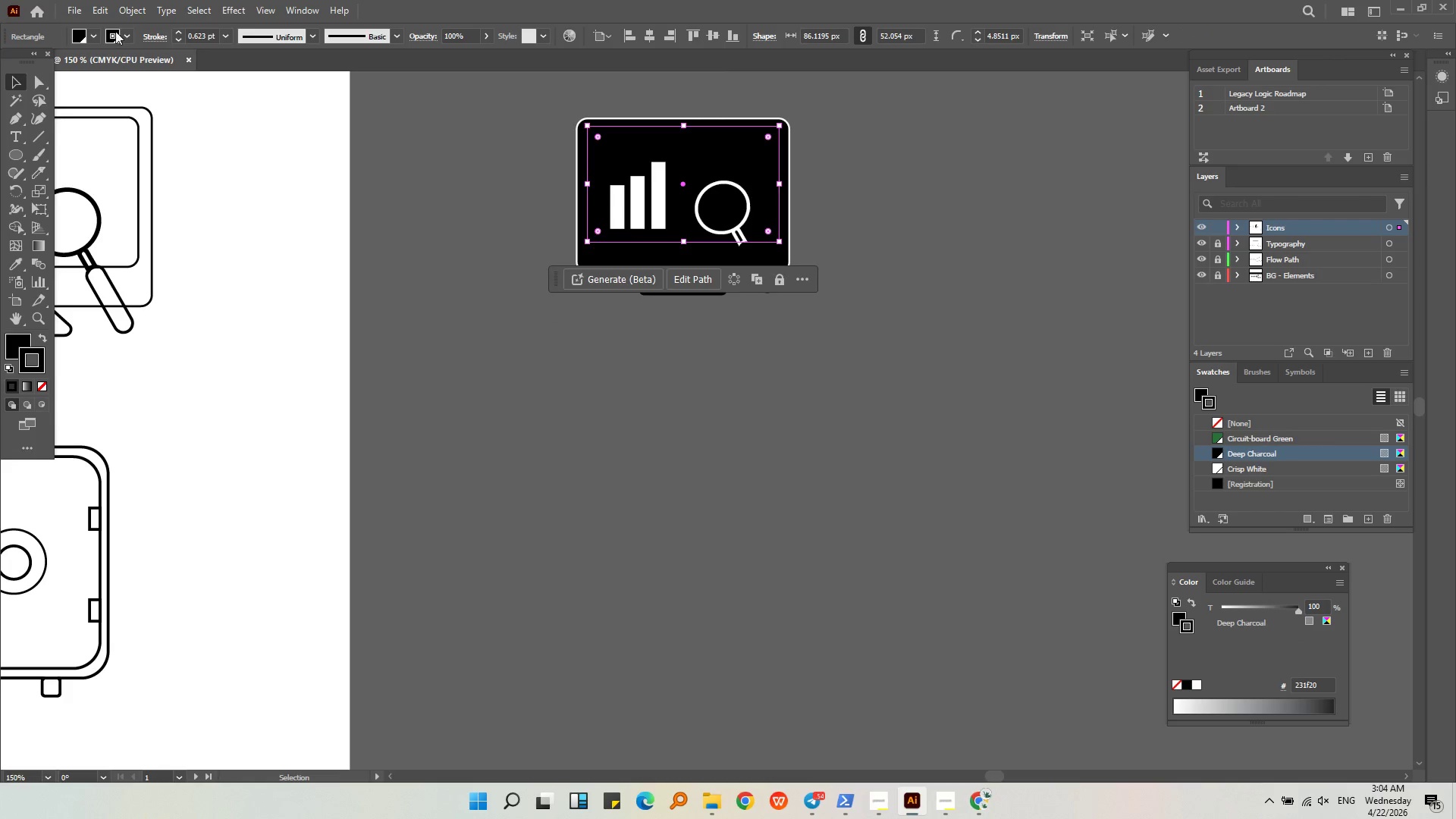 
left_click([123, 33])
 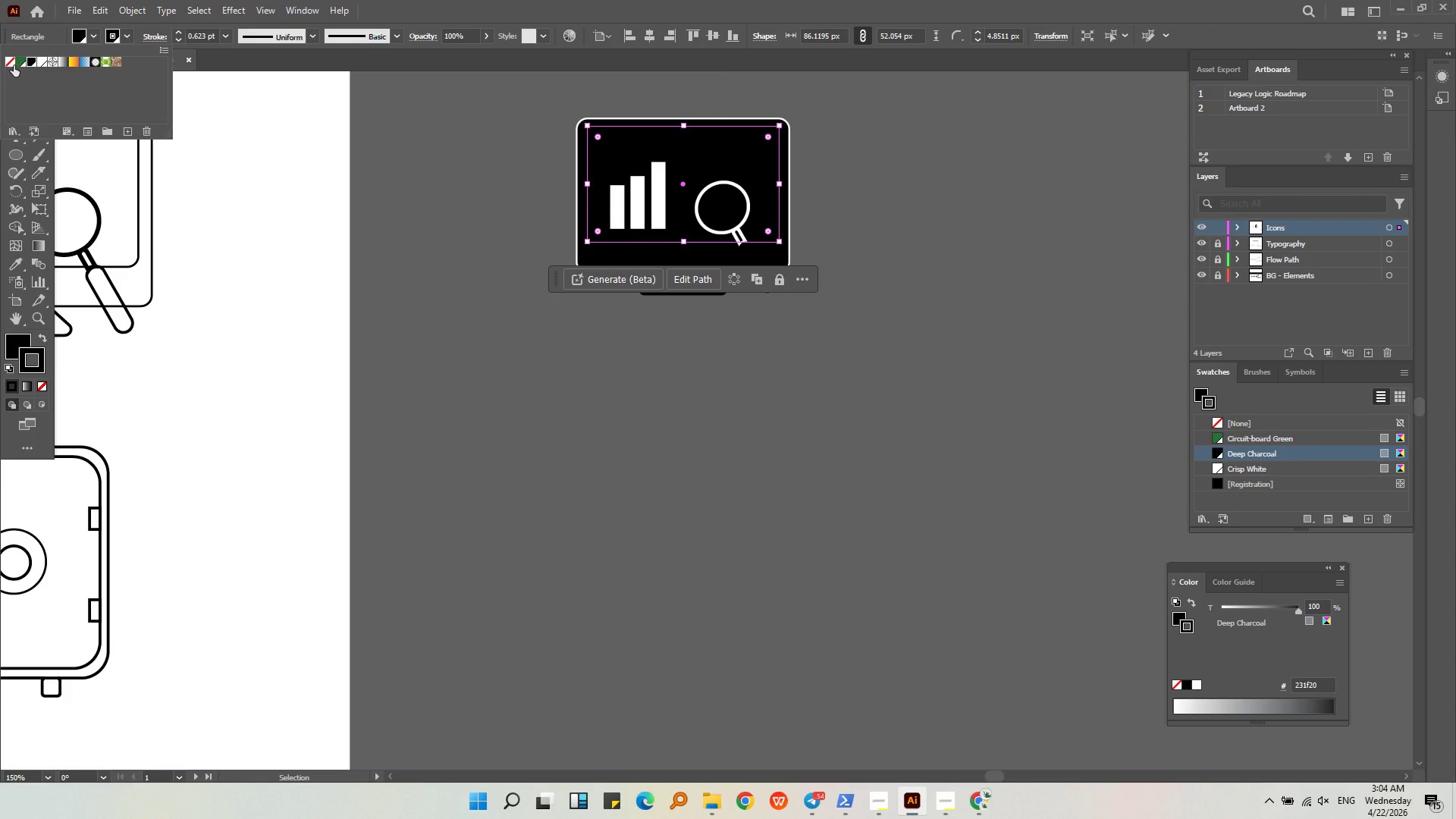 
left_click([12, 65])
 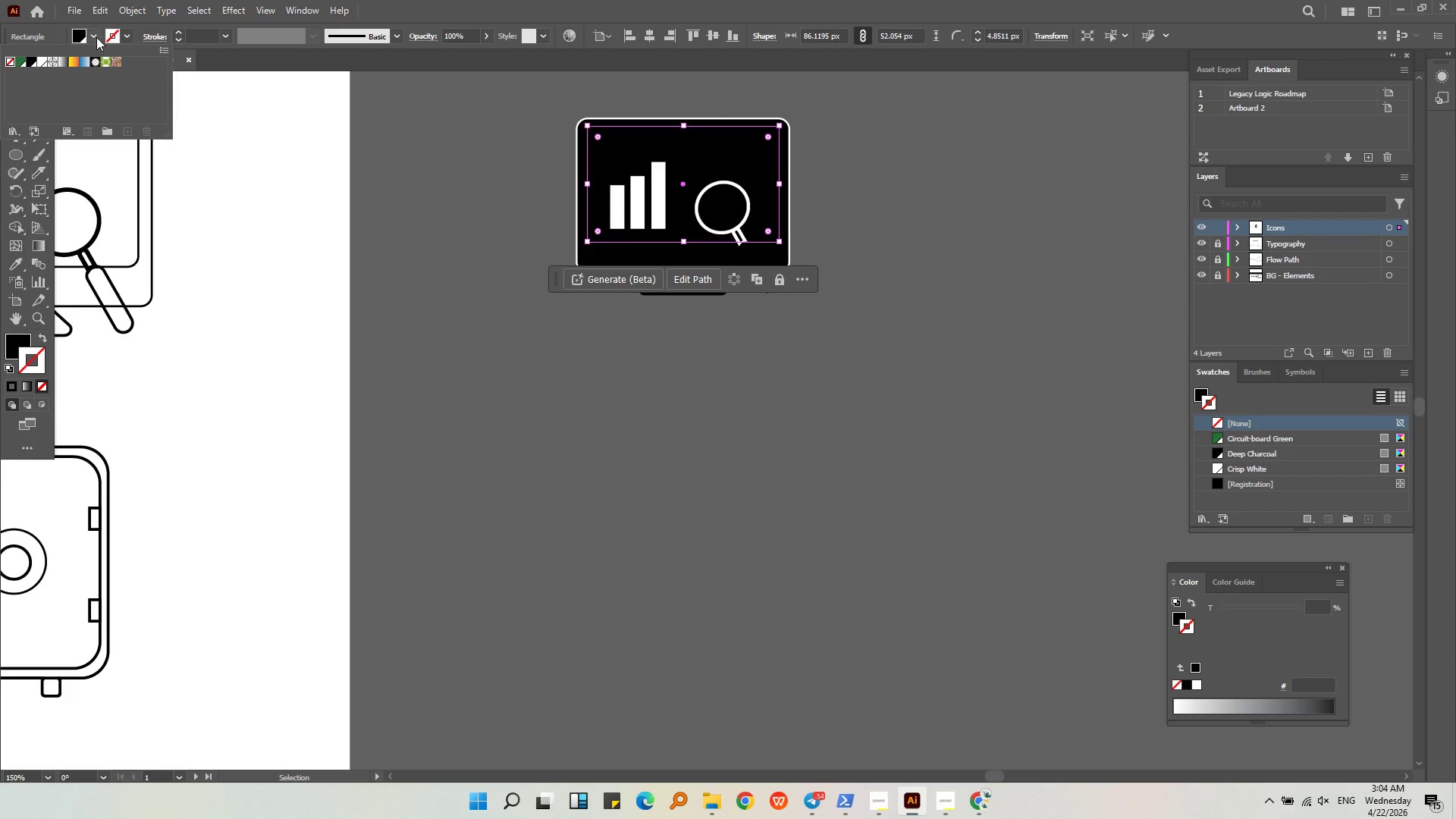 
double_click([96, 35])
 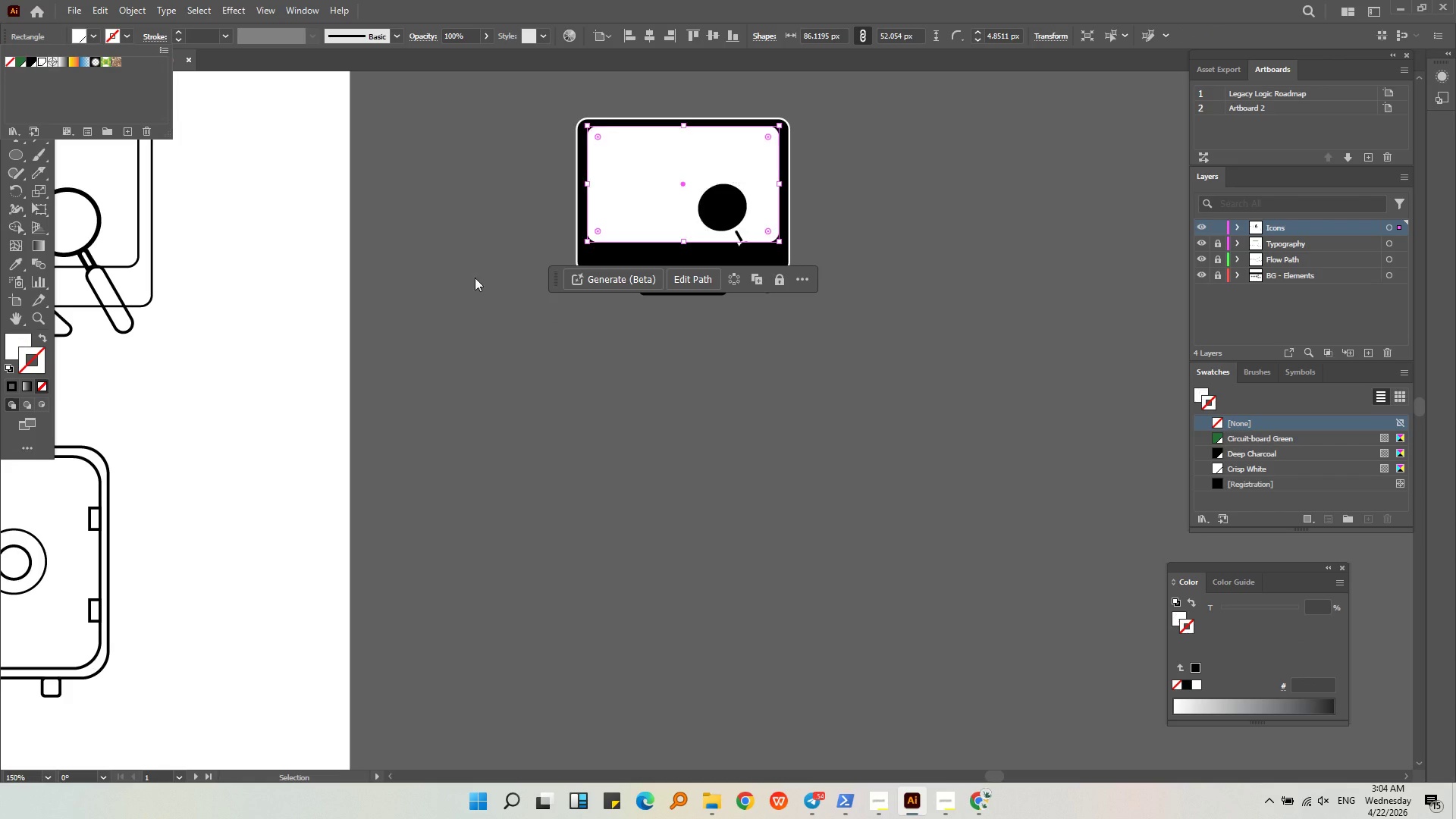 
double_click([769, 451])
 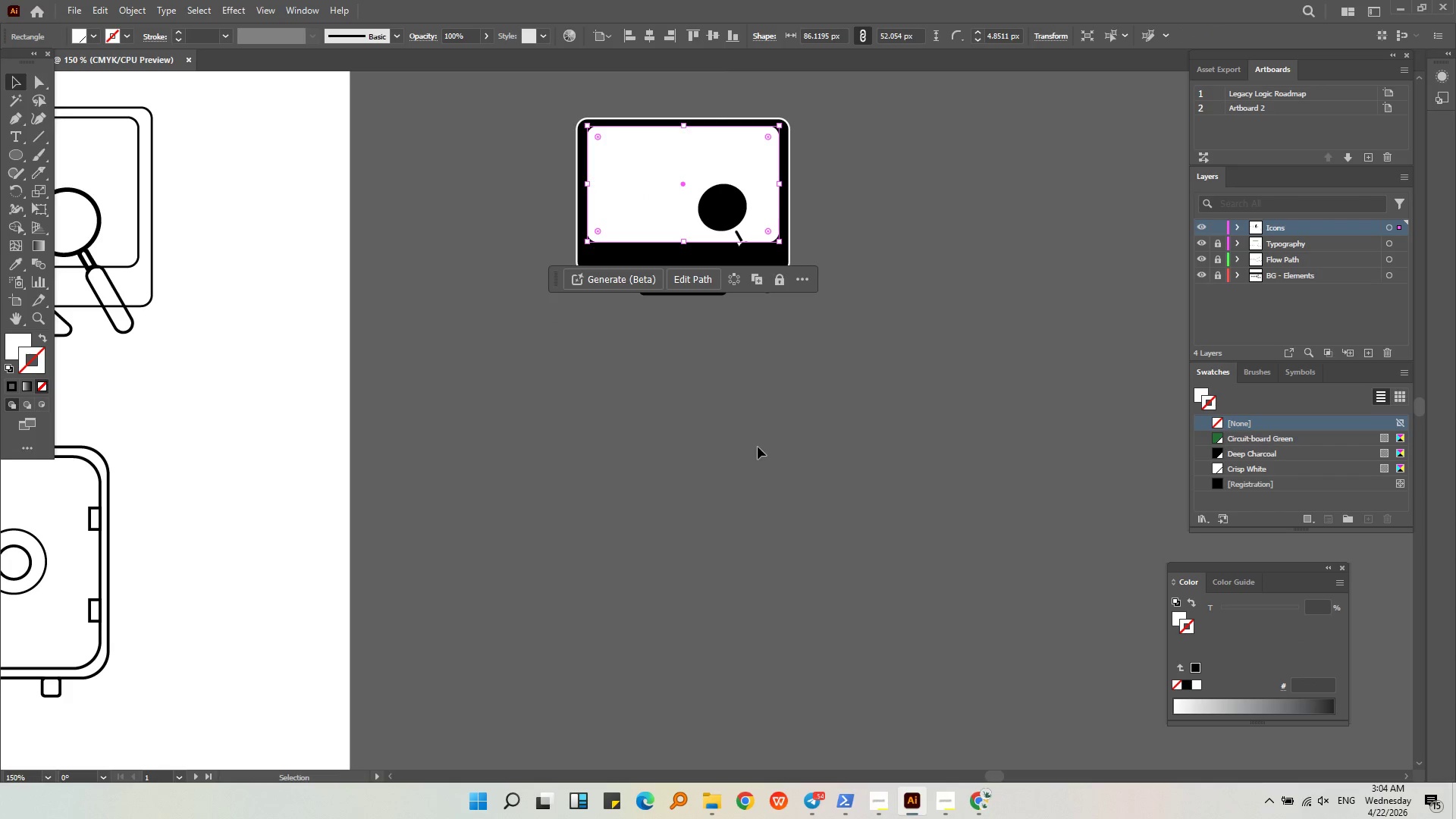 
triple_click([758, 447])
 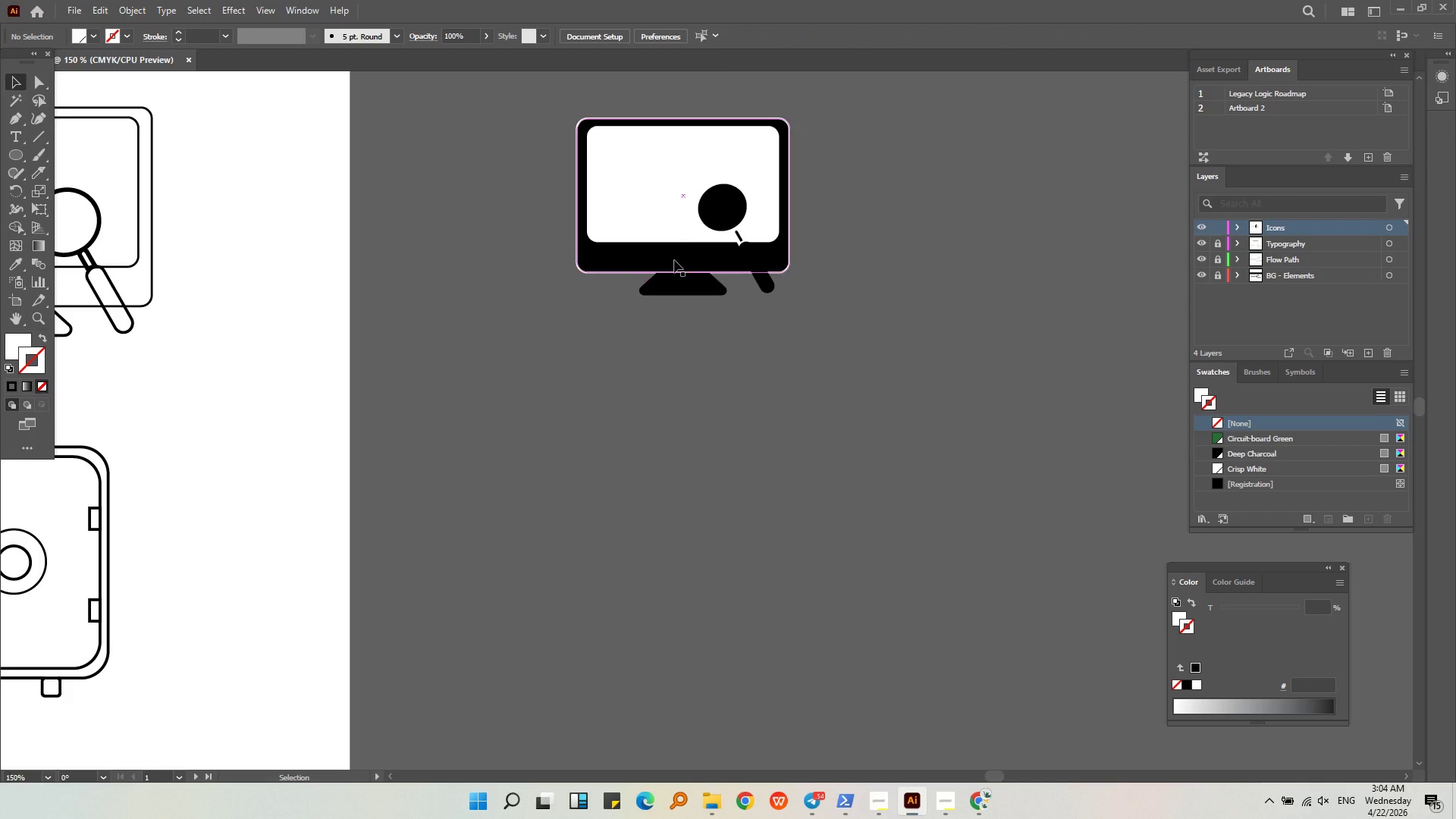 
left_click([674, 259])
 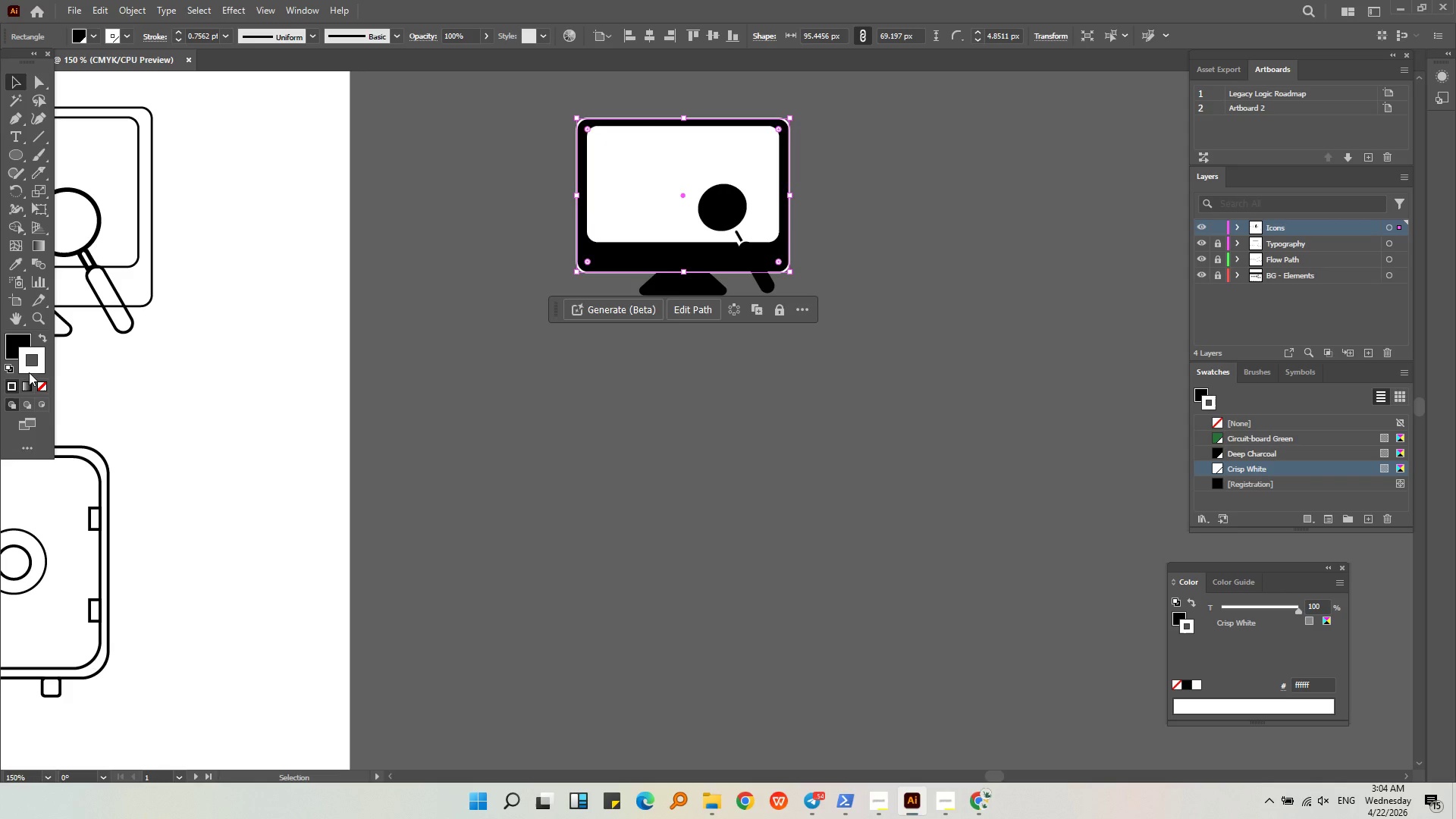 
double_click([38, 384])
 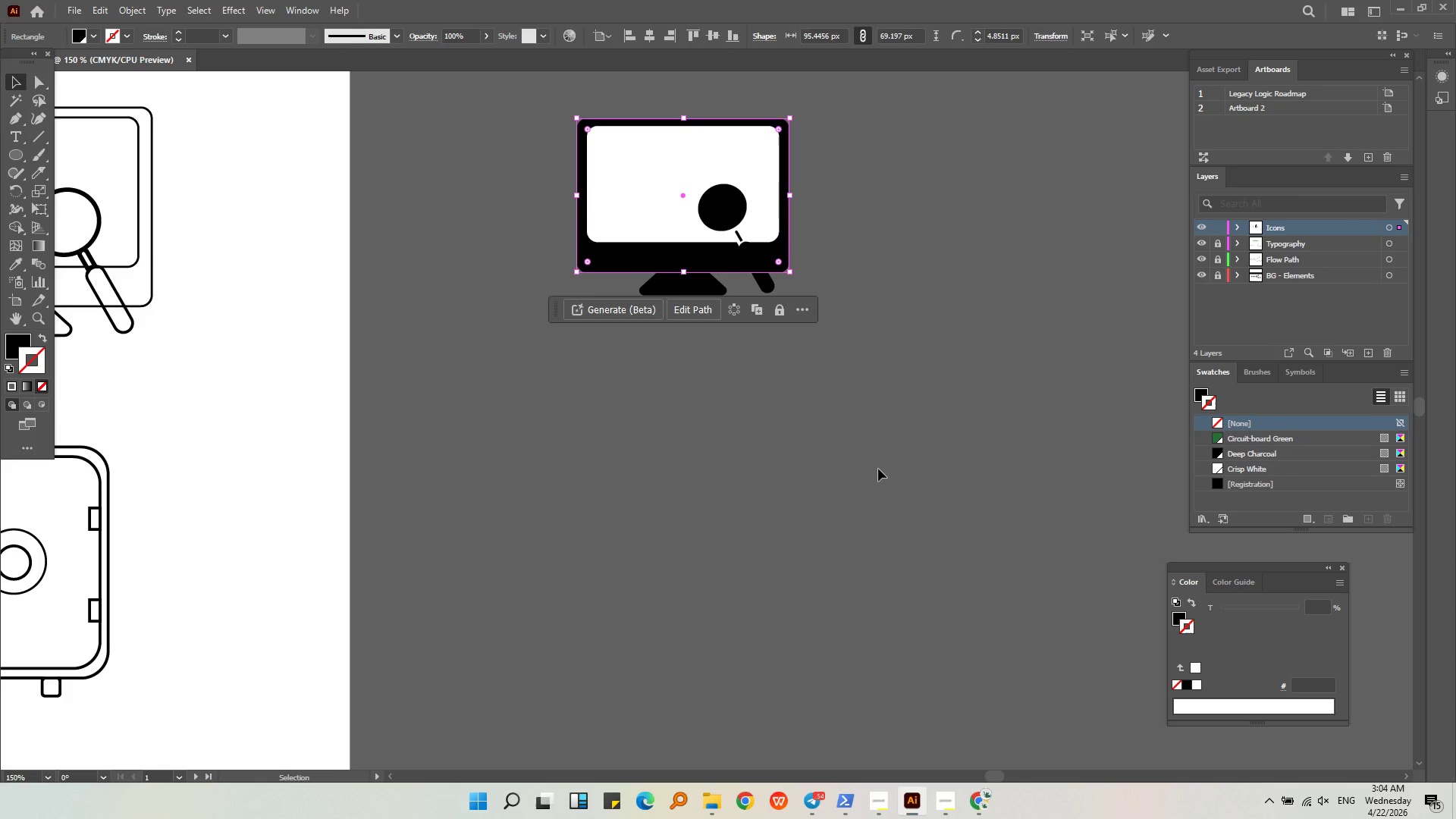 
left_click([877, 467])
 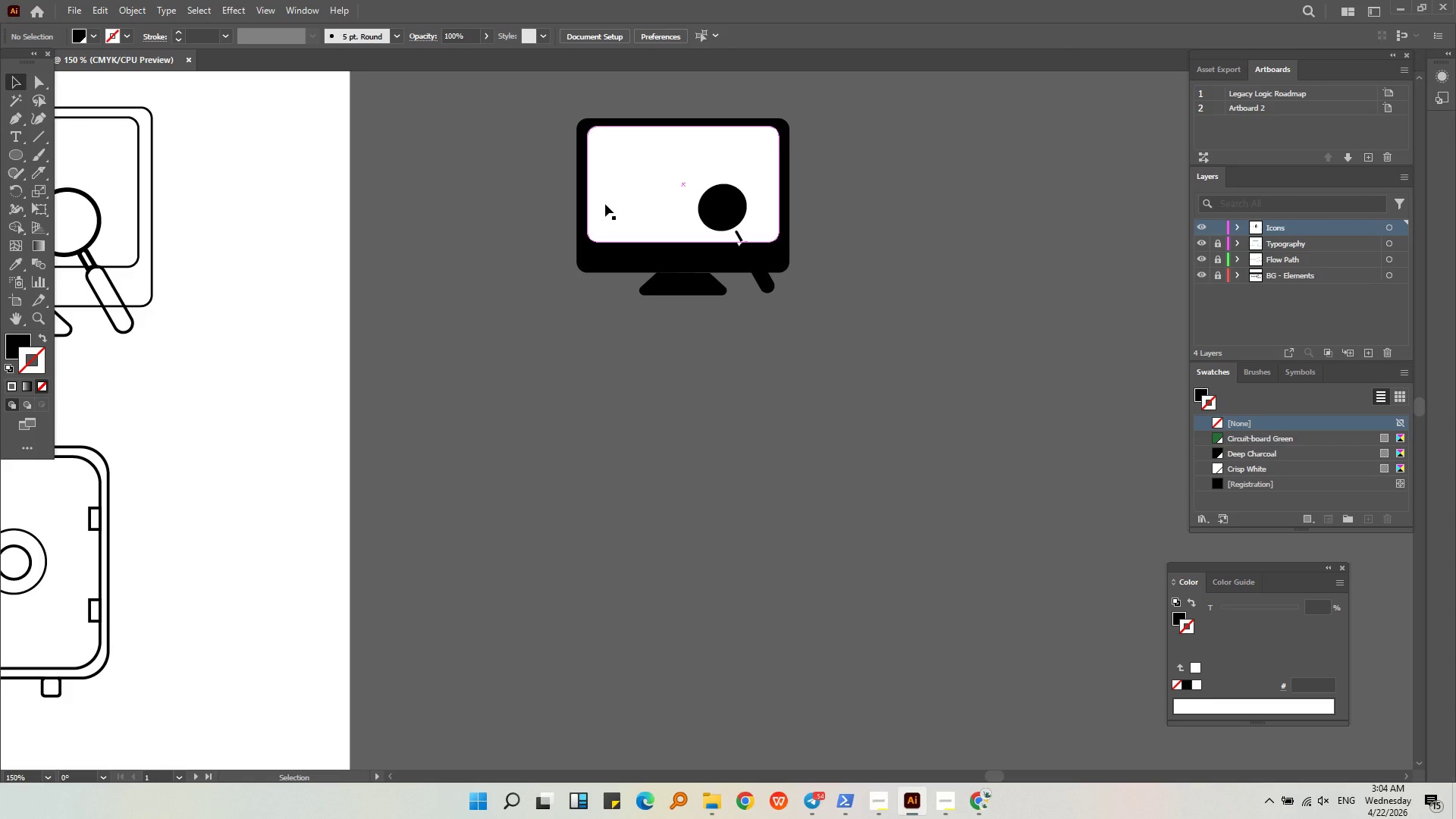 
left_click([617, 204])
 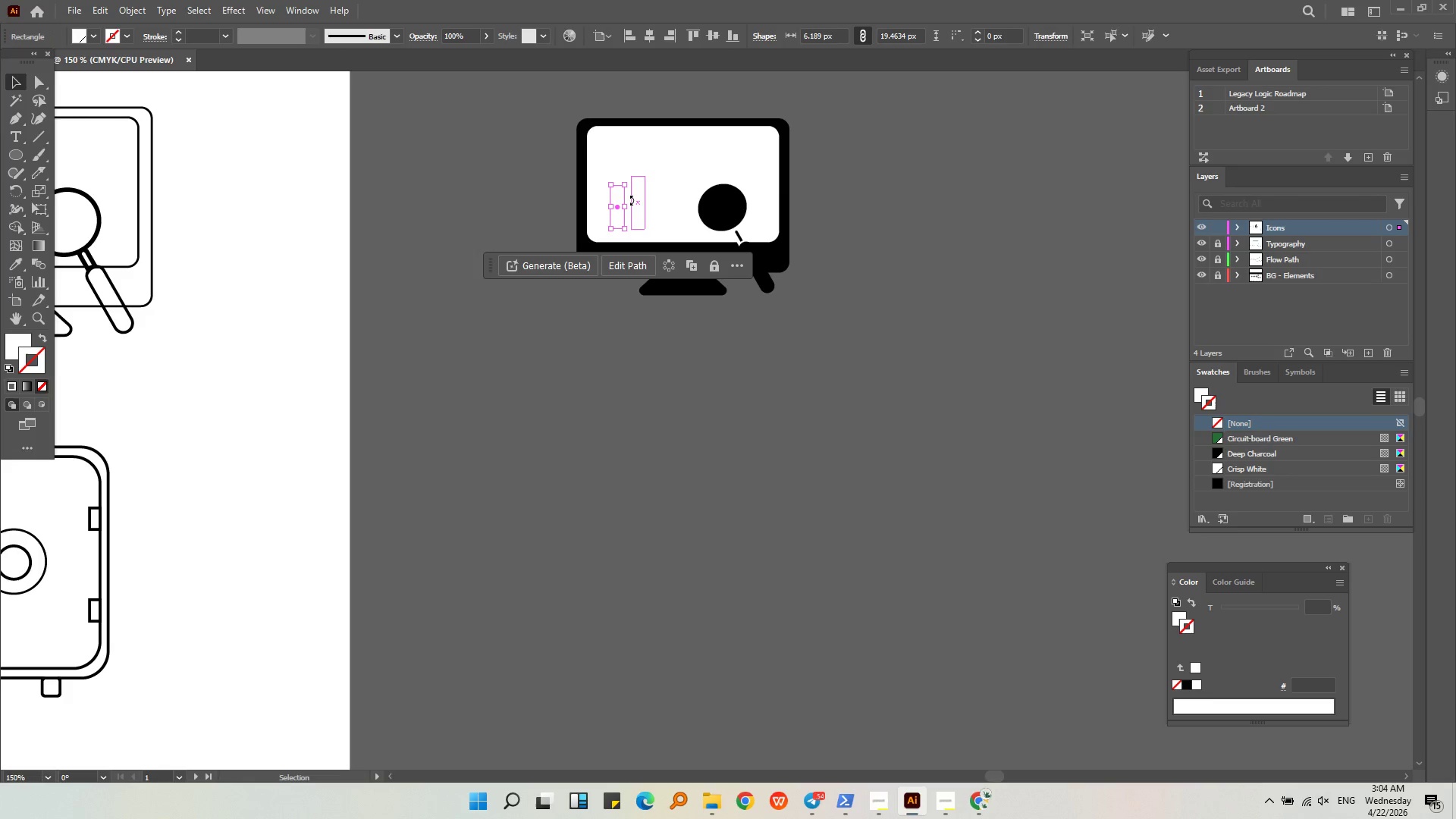 
hold_key(key=ShiftLeft, duration=2.64)
left_click([639, 200])
 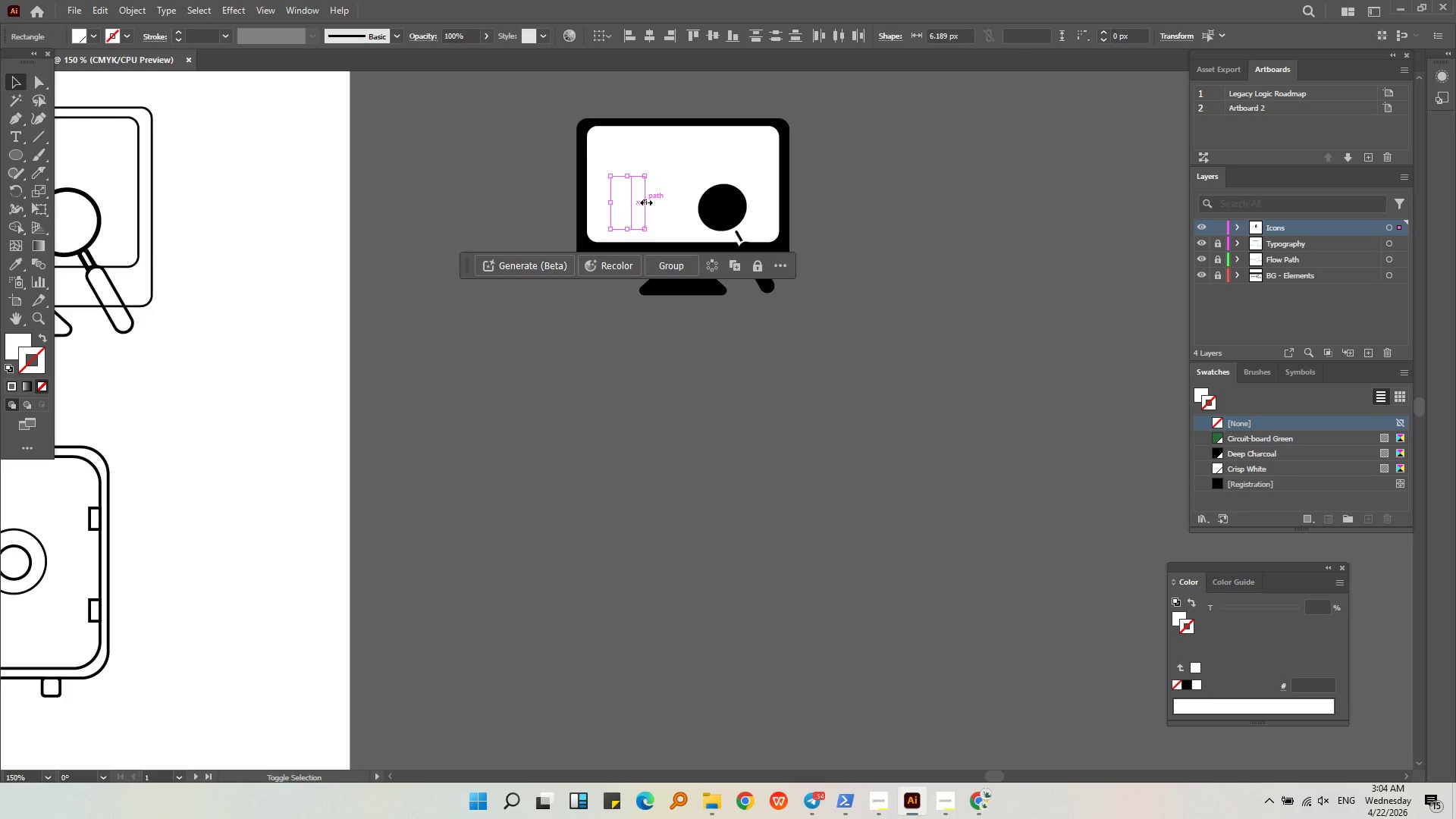 
left_click([639, 201])
 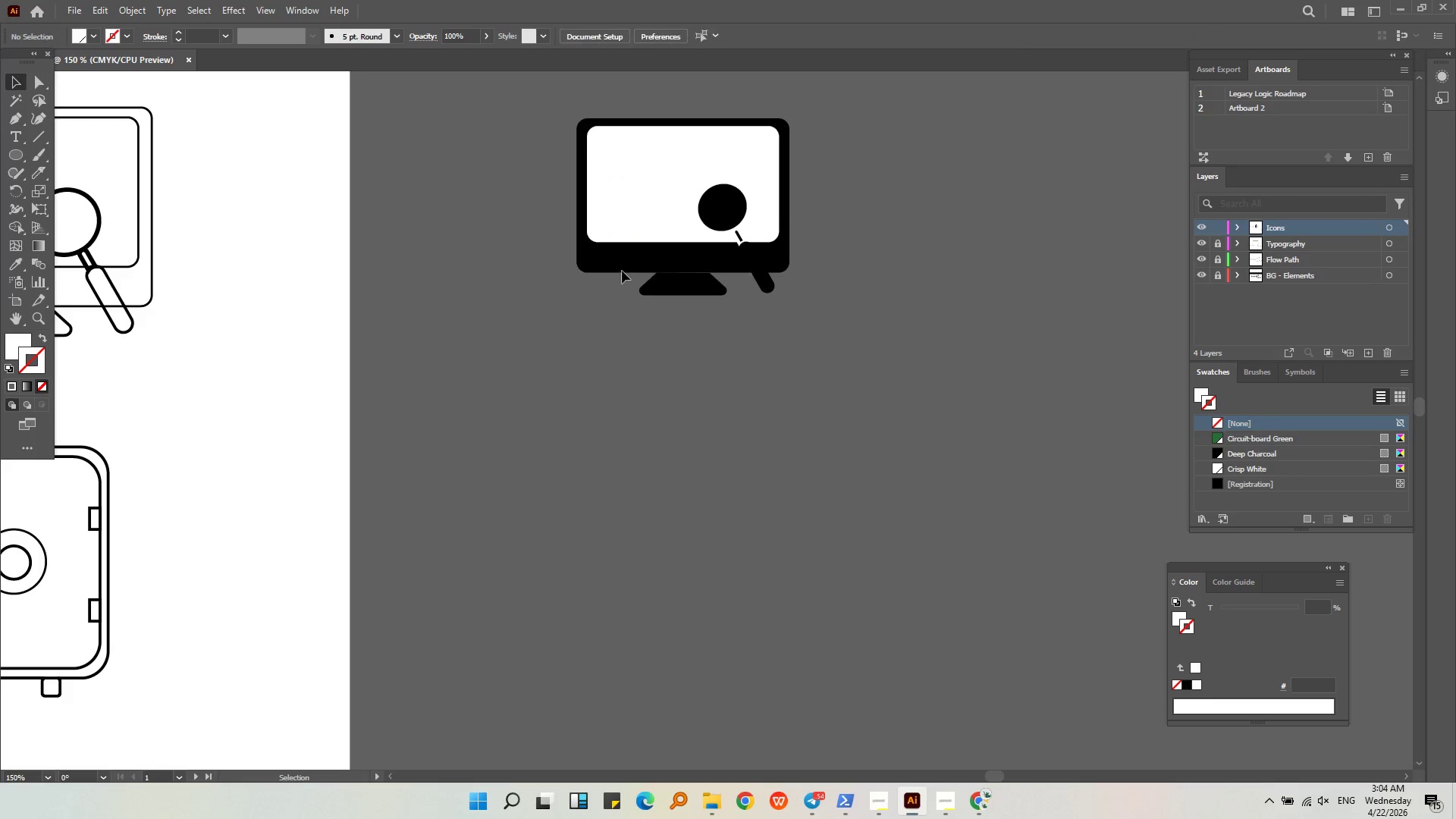 
double_click([612, 223])
 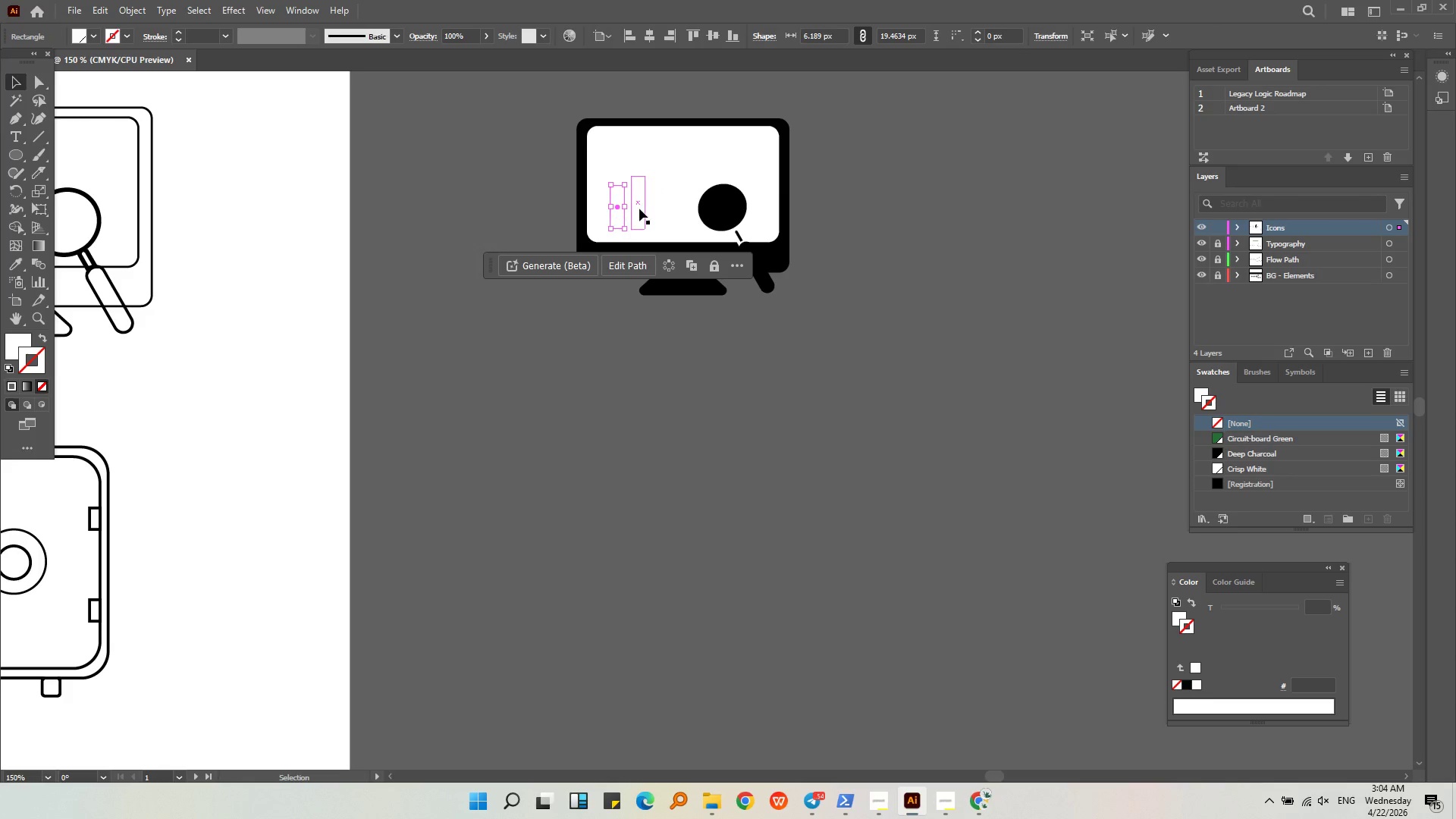 
hold_key(key=ShiftLeft, duration=1.12)
left_click([640, 209])
 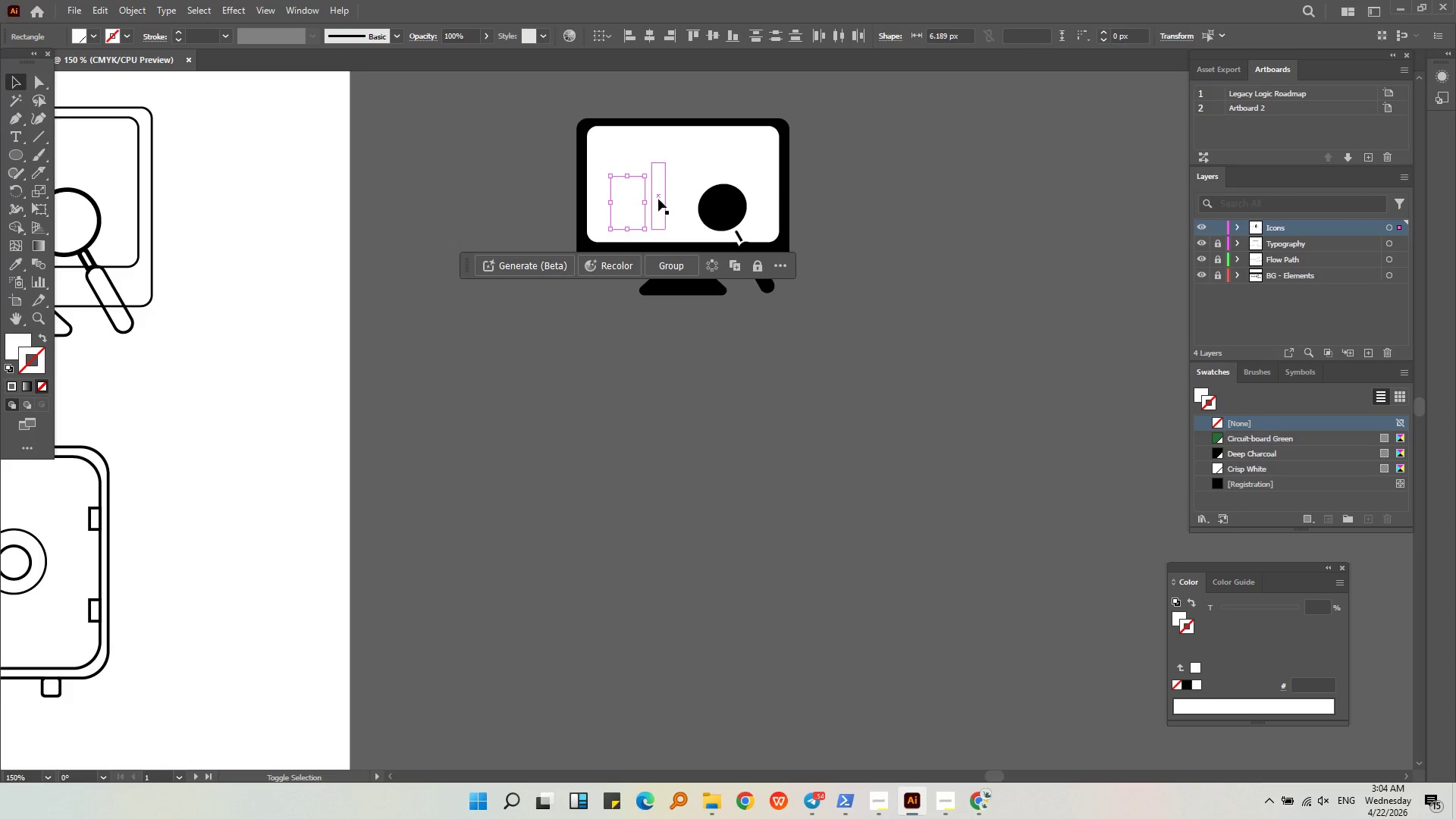 
left_click([658, 199])
 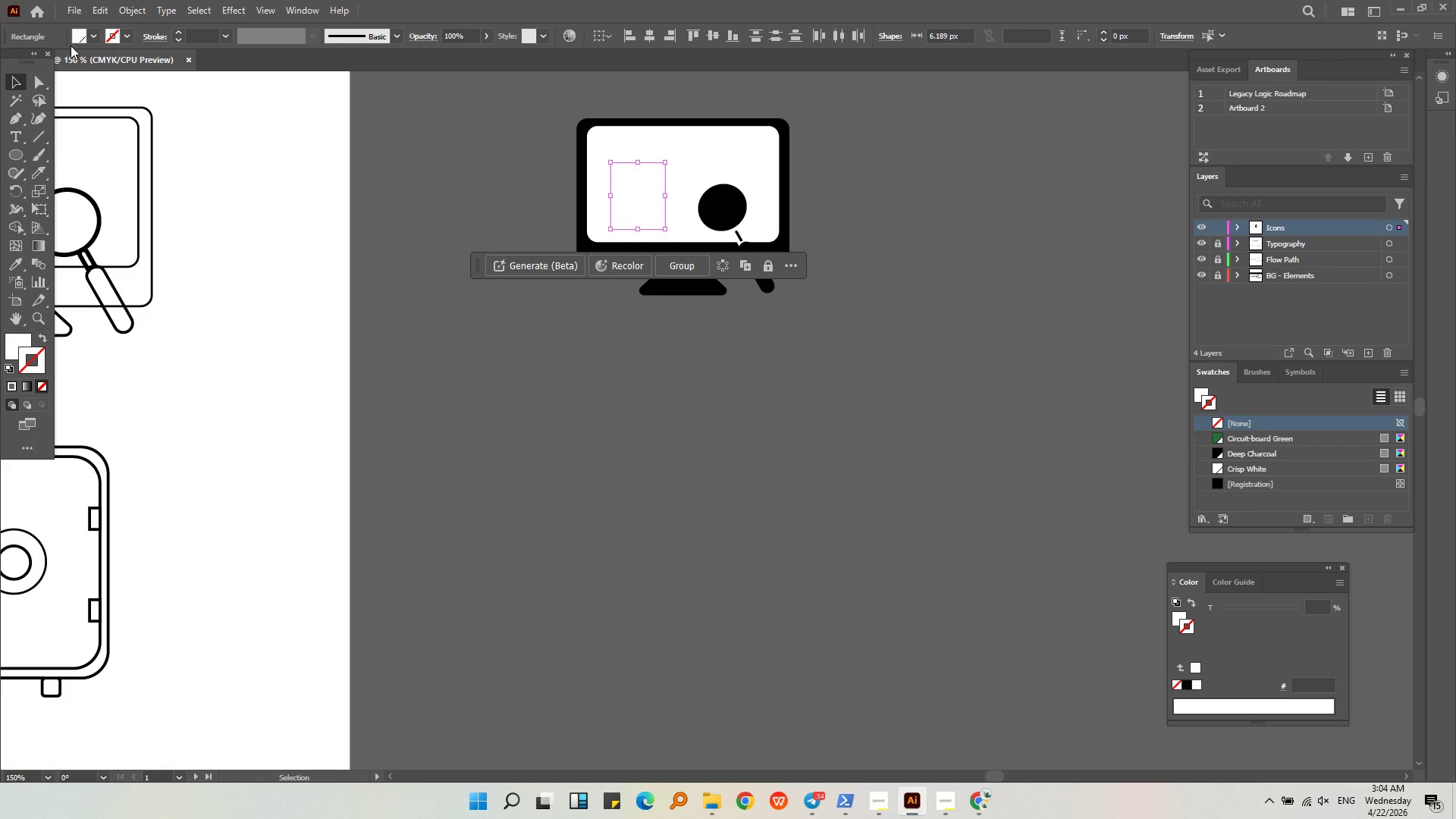 
left_click([97, 39])
 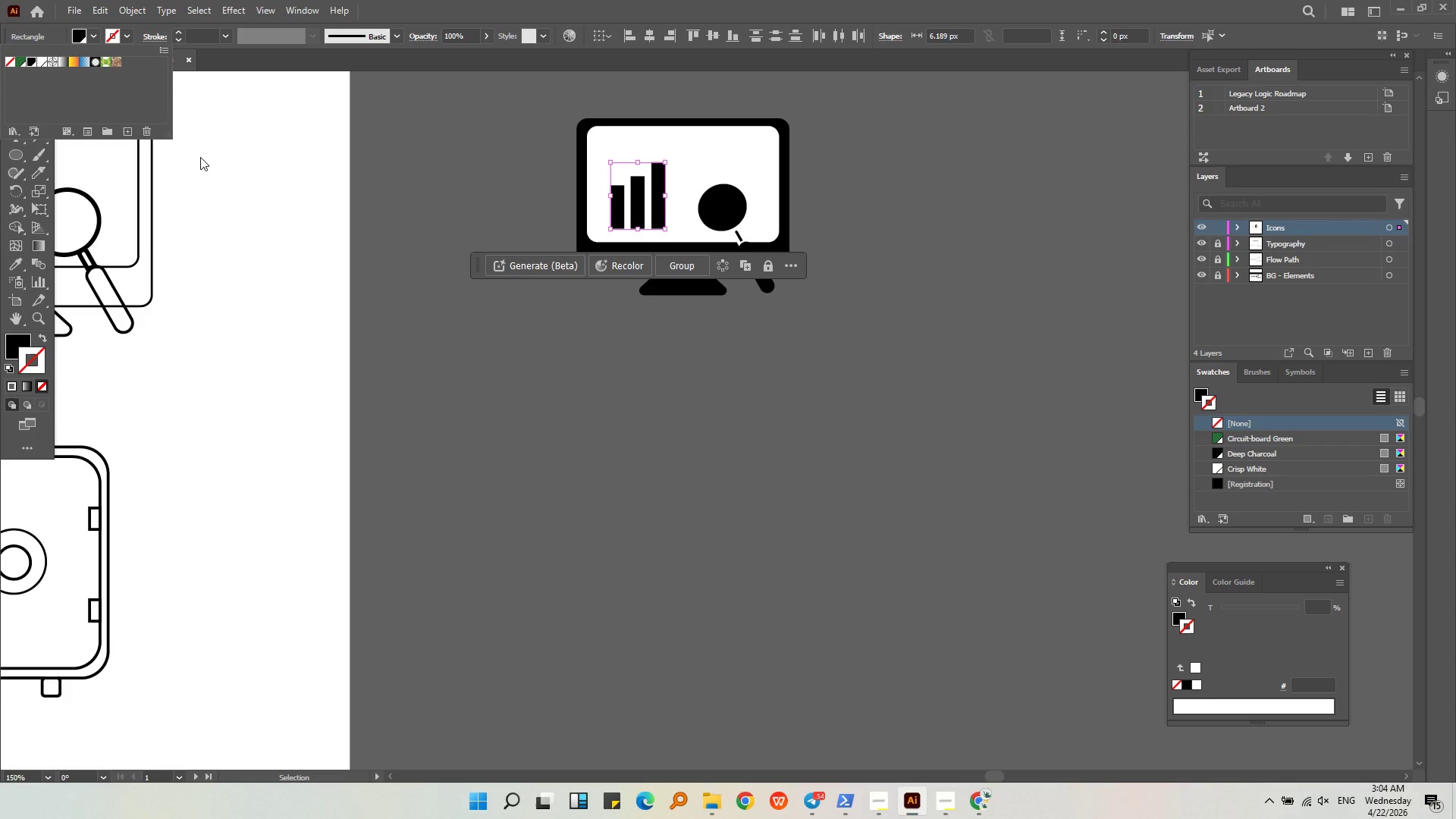 
double_click([447, 337])
 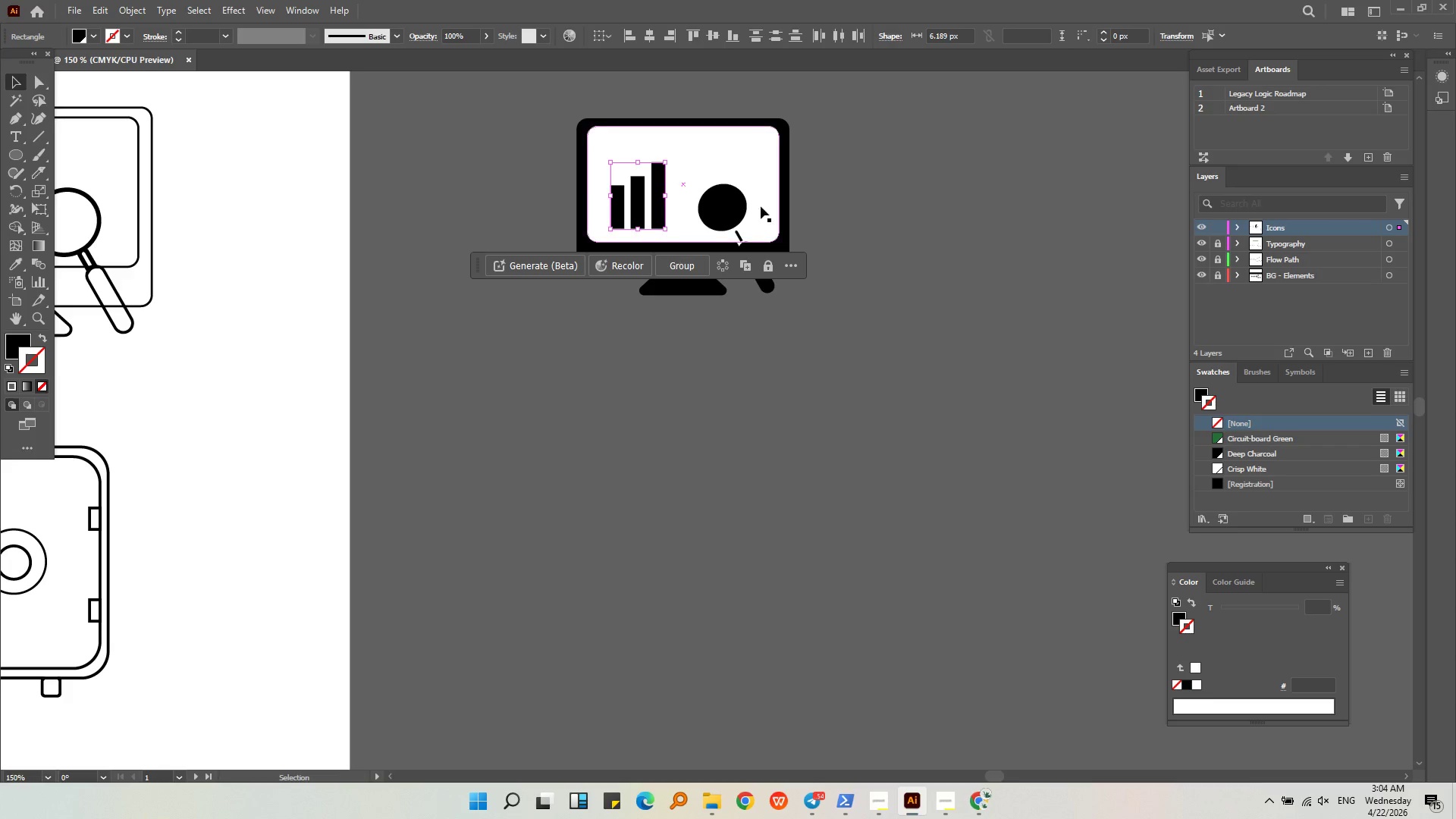 
key(Alt+AltLeft)
 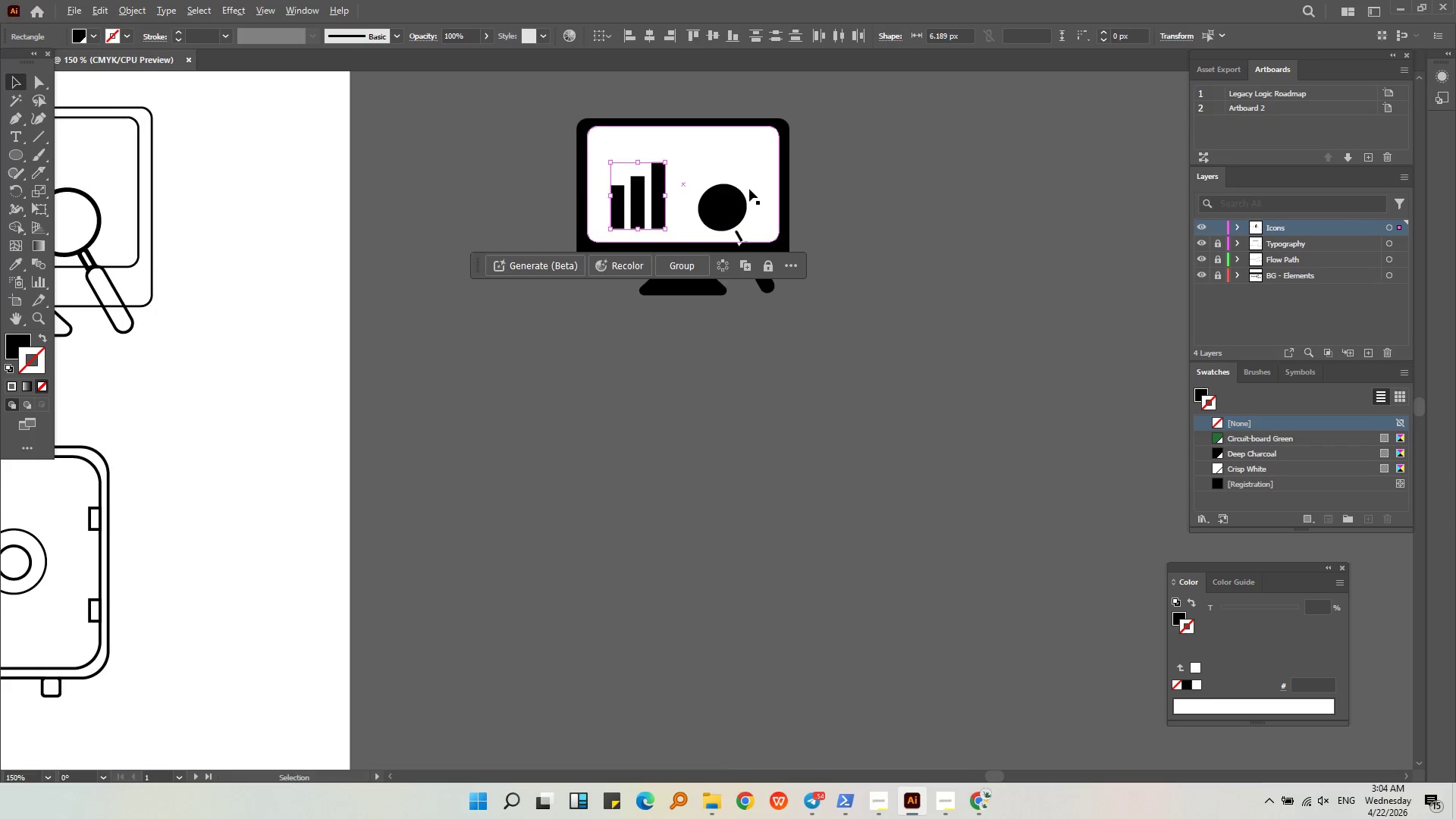 
scroll: coordinate [748, 188], scroll_direction: up, amount: 3.0
 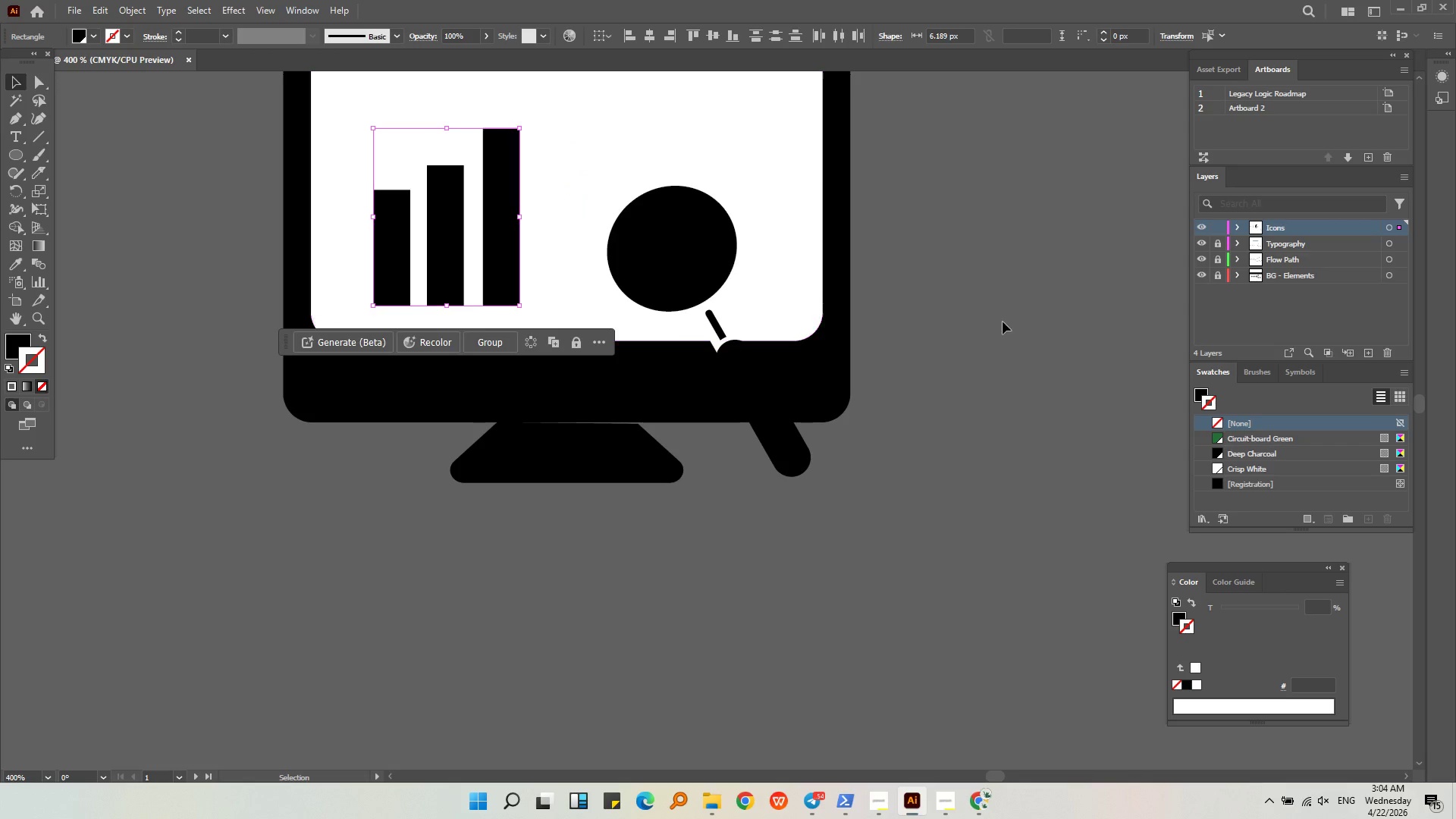 
left_click([1003, 322])
 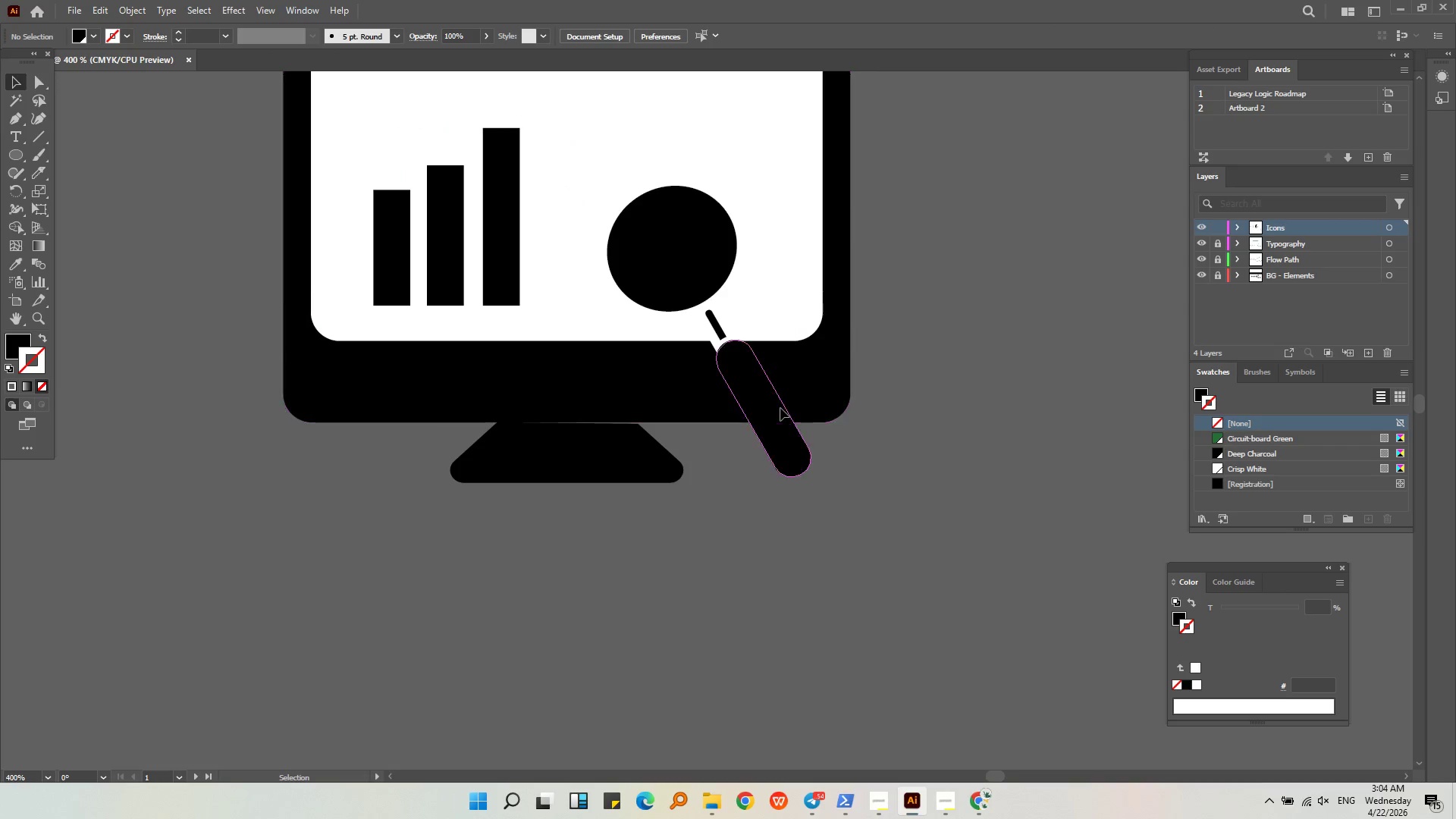 
left_click([780, 408])
 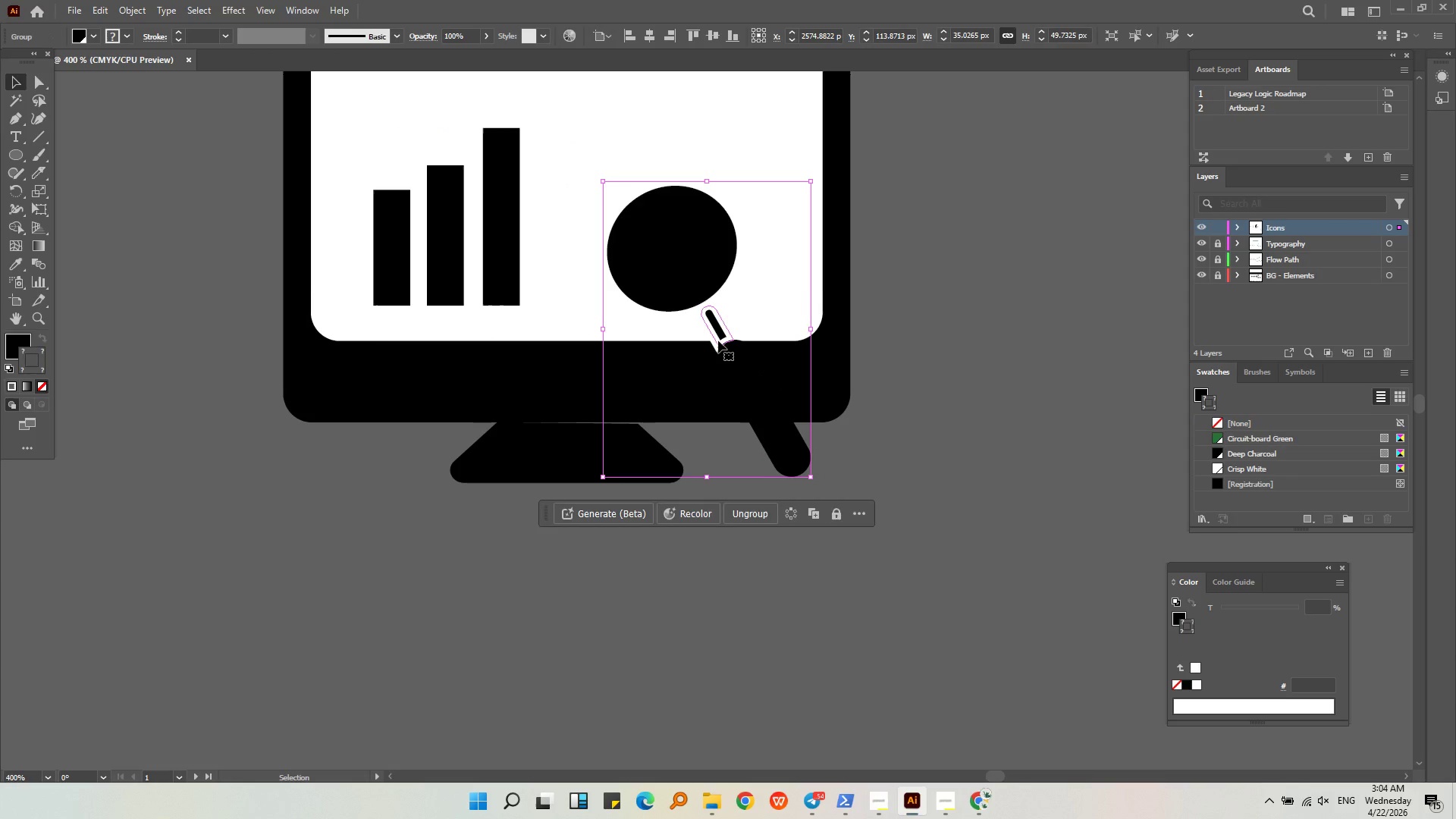 
left_click([718, 340])
 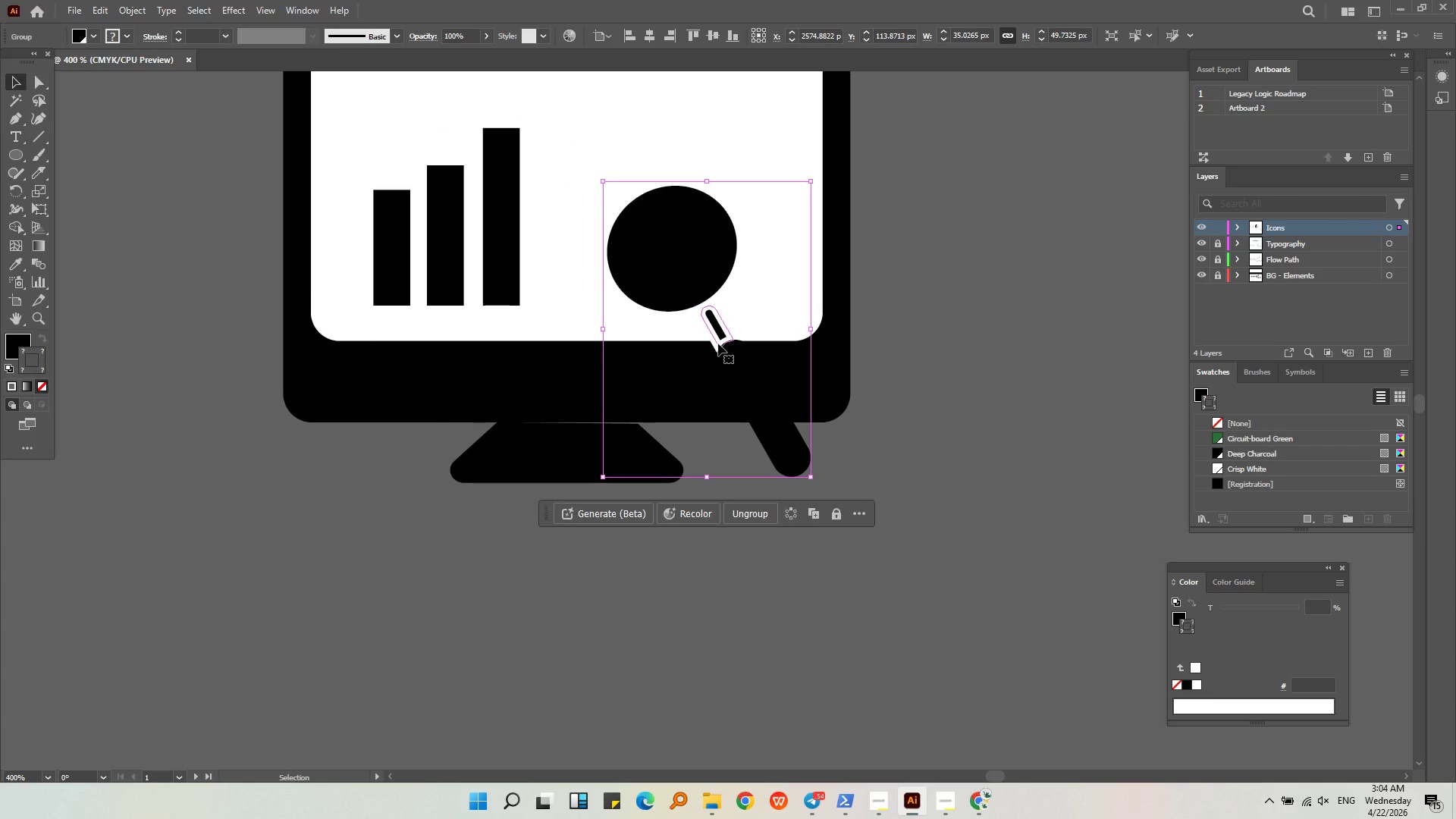 
left_click([1041, 448])
 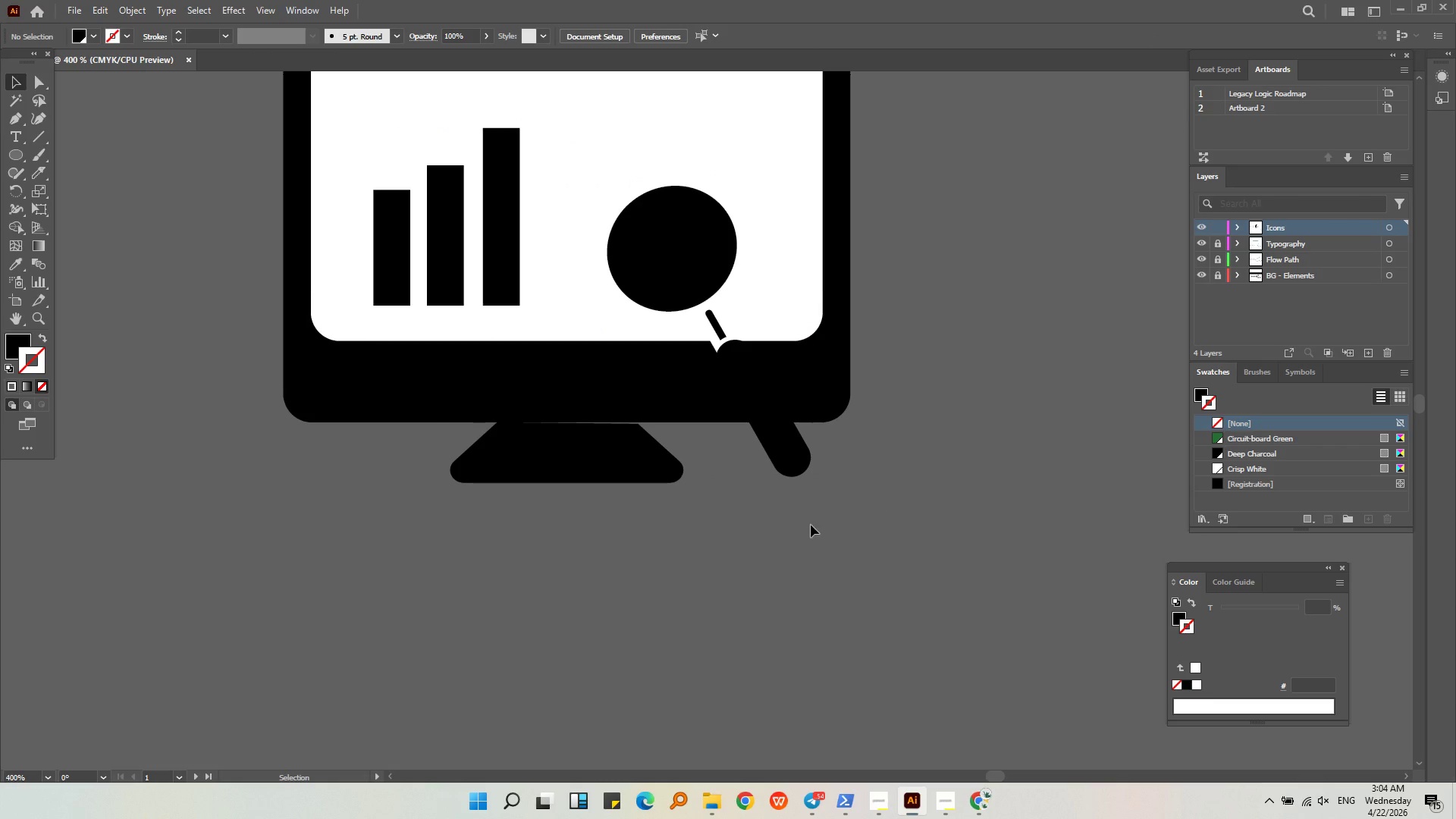 
left_click([667, 447])
 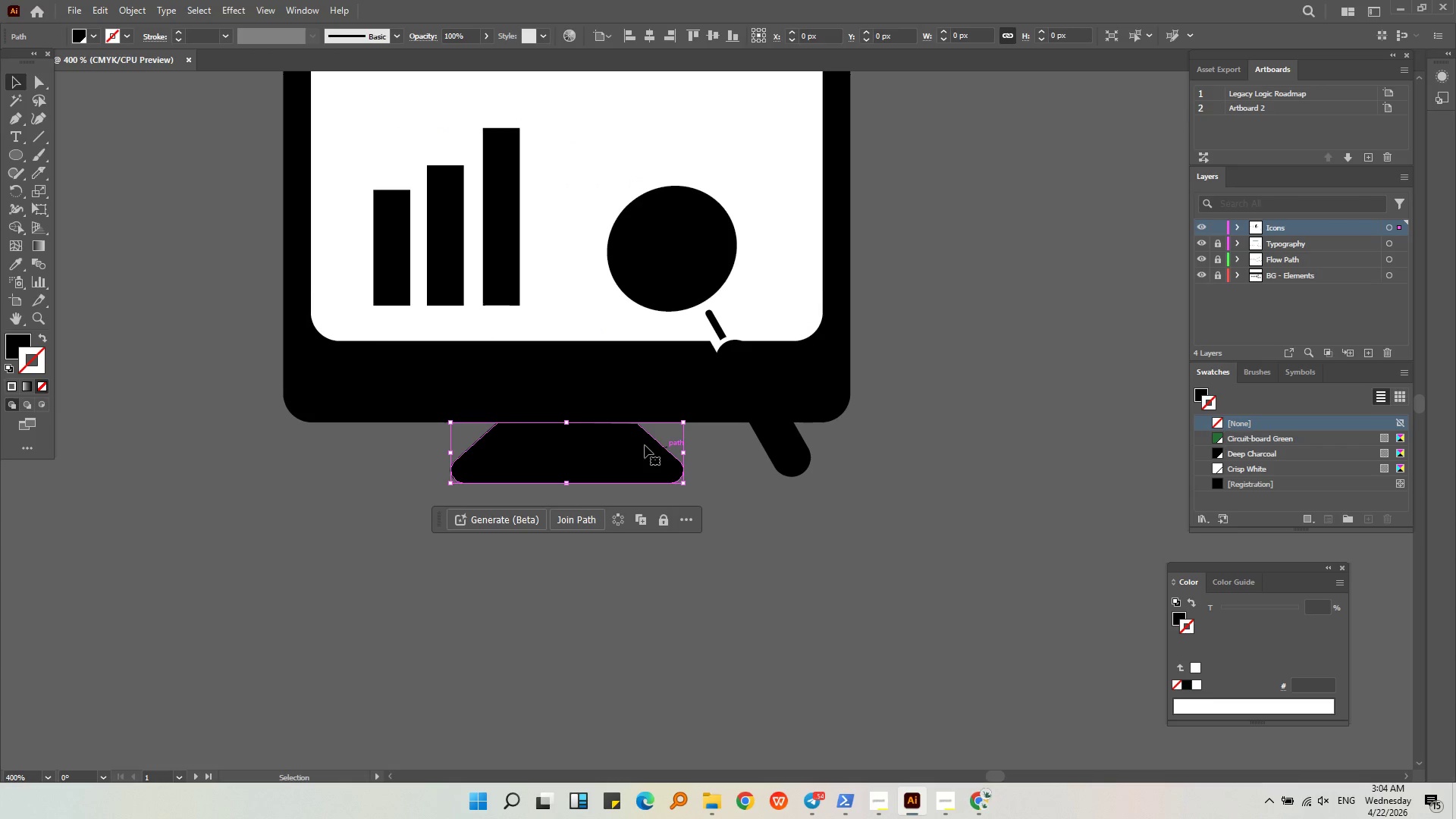 
key(Alt+AltLeft)
 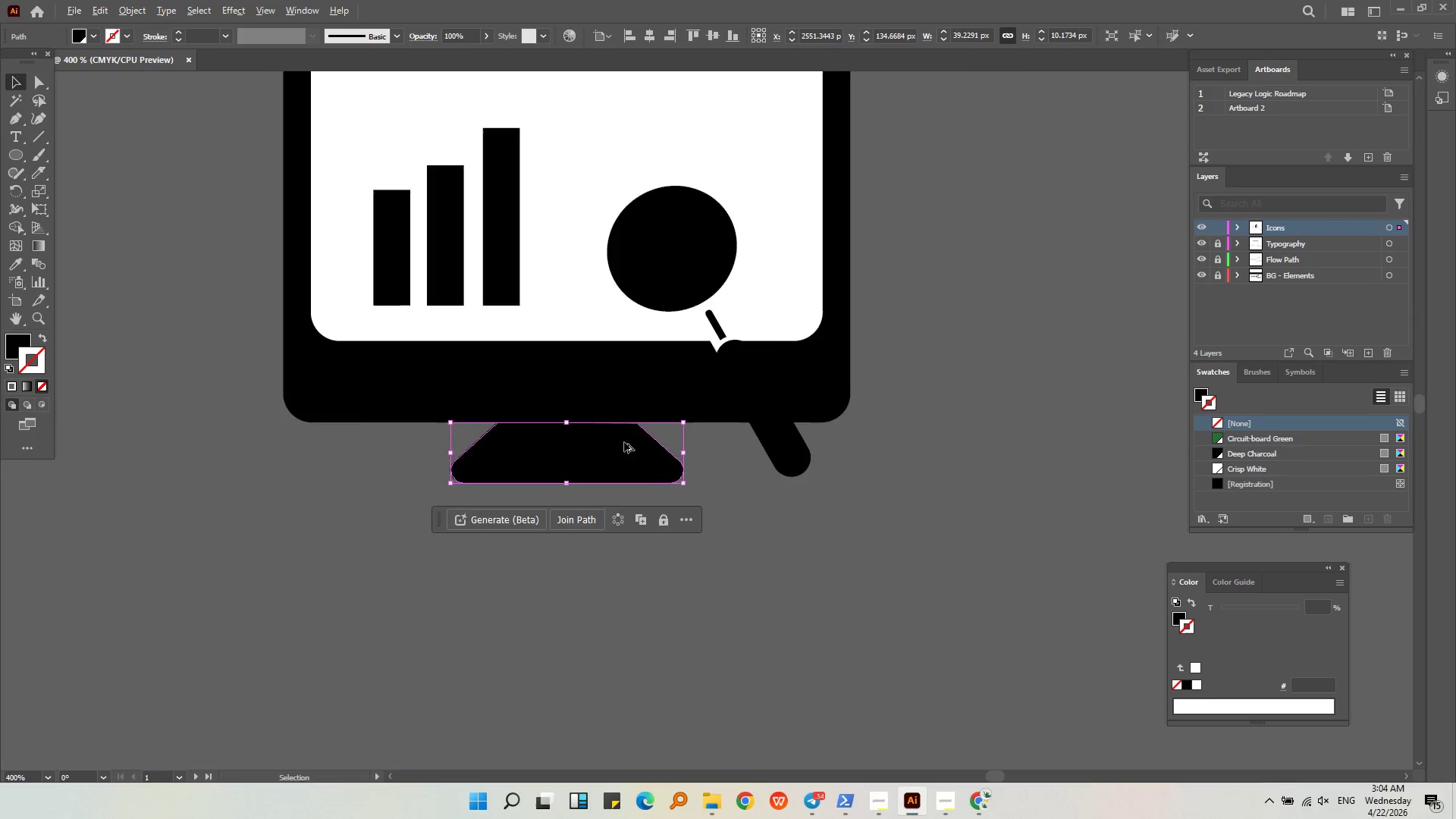 
left_click_drag(start_coordinate=[626, 463], to_coordinate=[625, 459])
 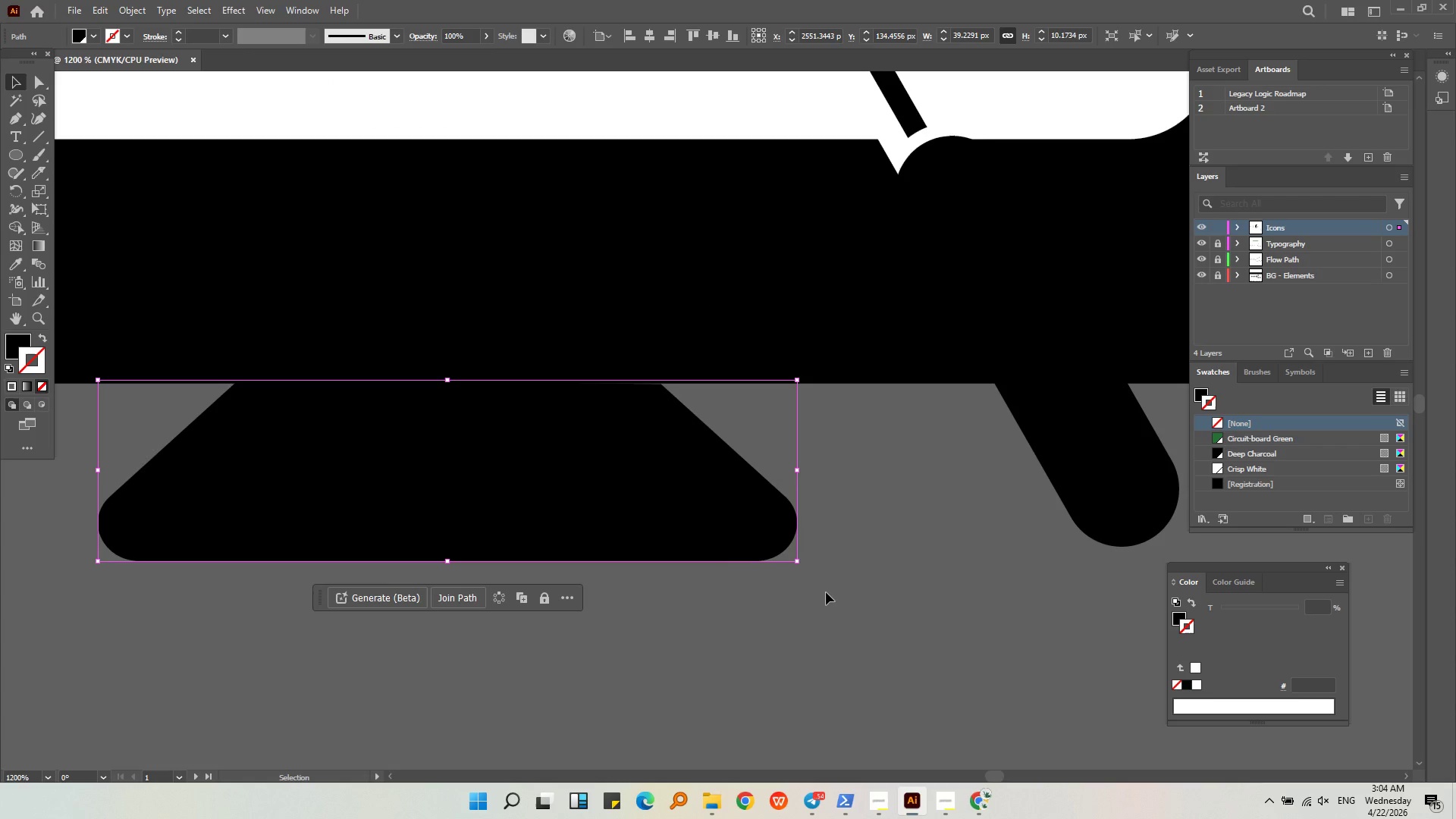 
scroll: coordinate [622, 441], scroll_direction: up, amount: 3.0
 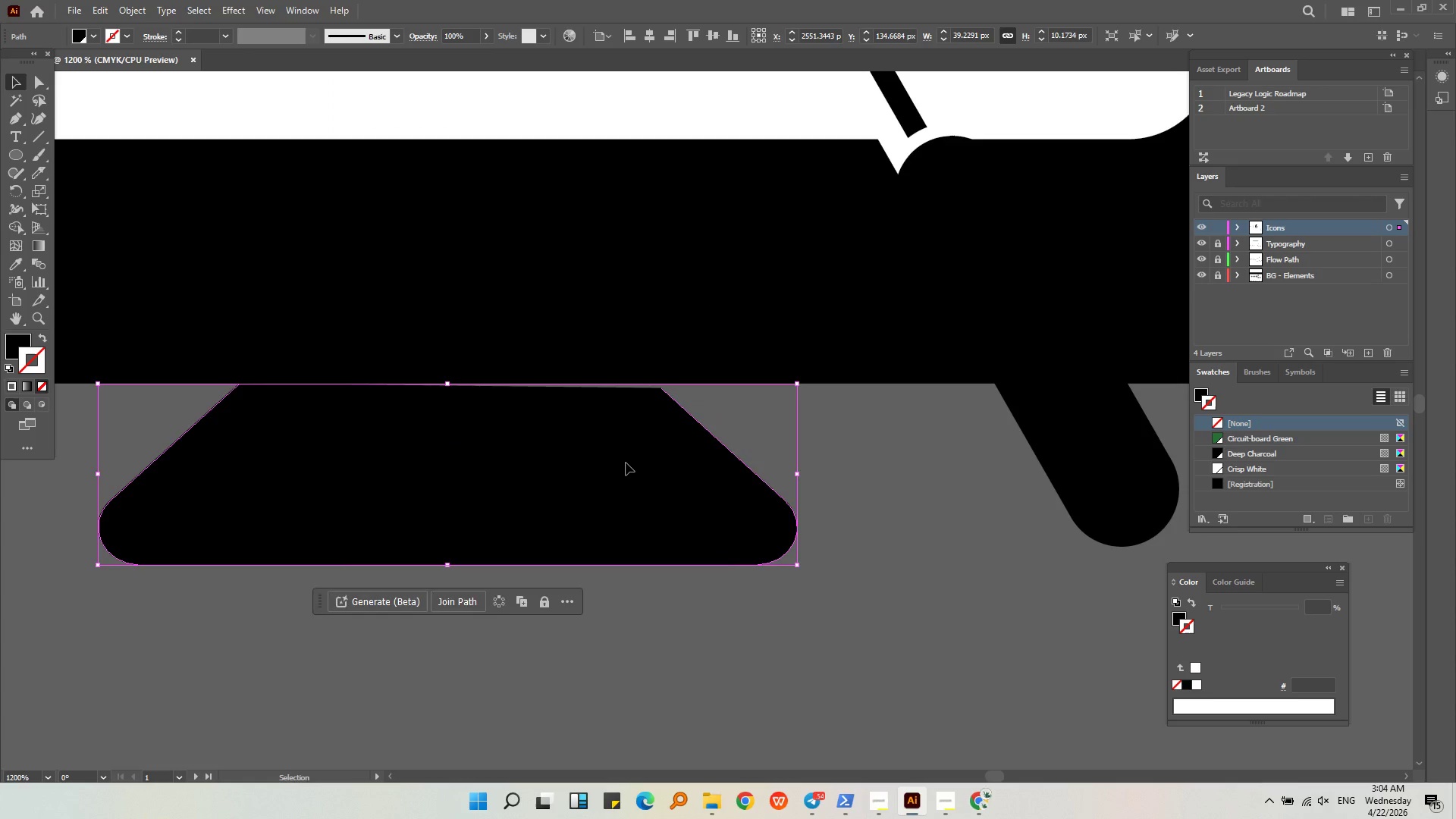 
left_click([829, 593])
 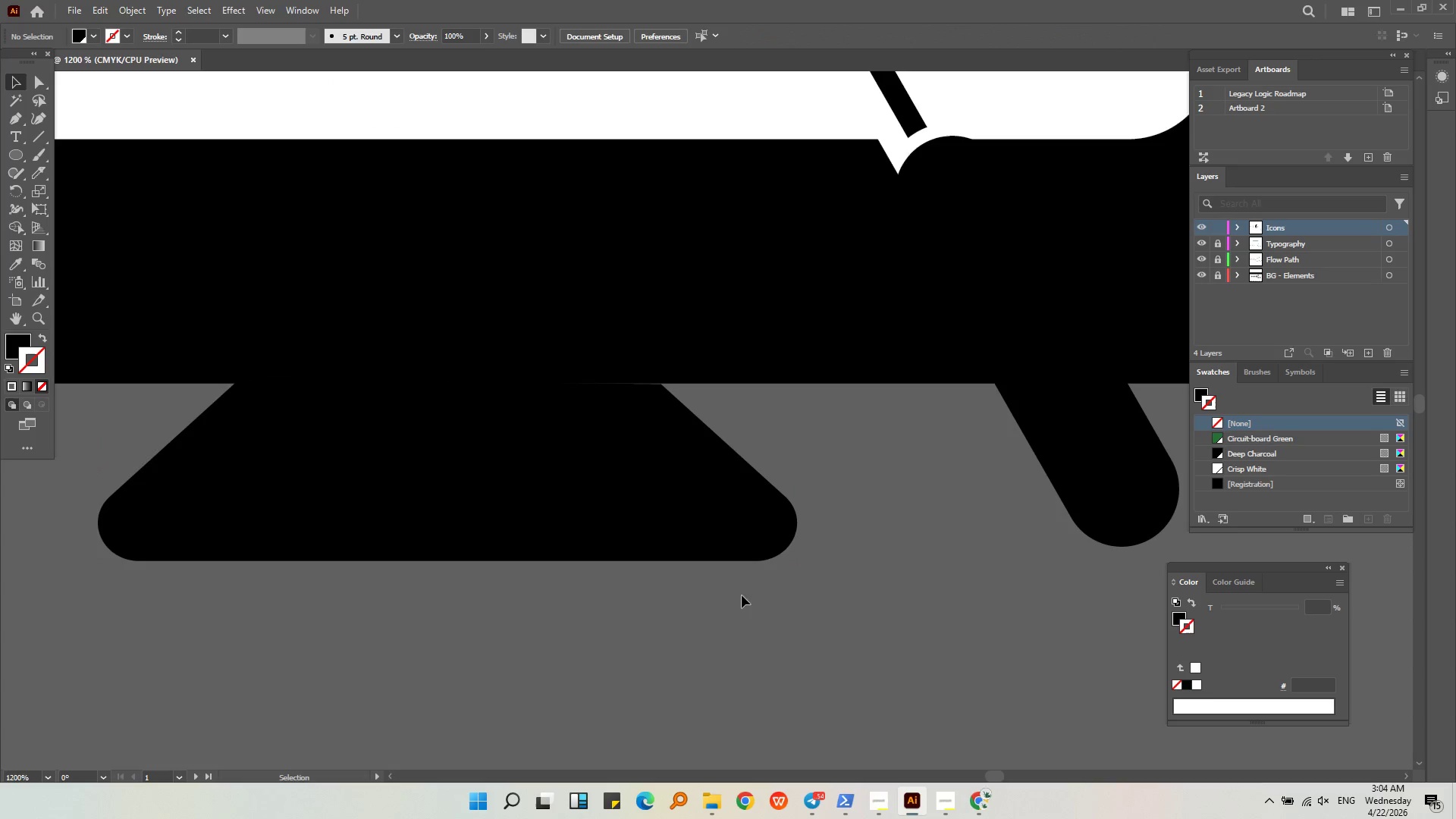 
hold_key(key=AltLeft, duration=0.52)
scroll: coordinate [640, 593], scroll_direction: down, amount: 3.0
 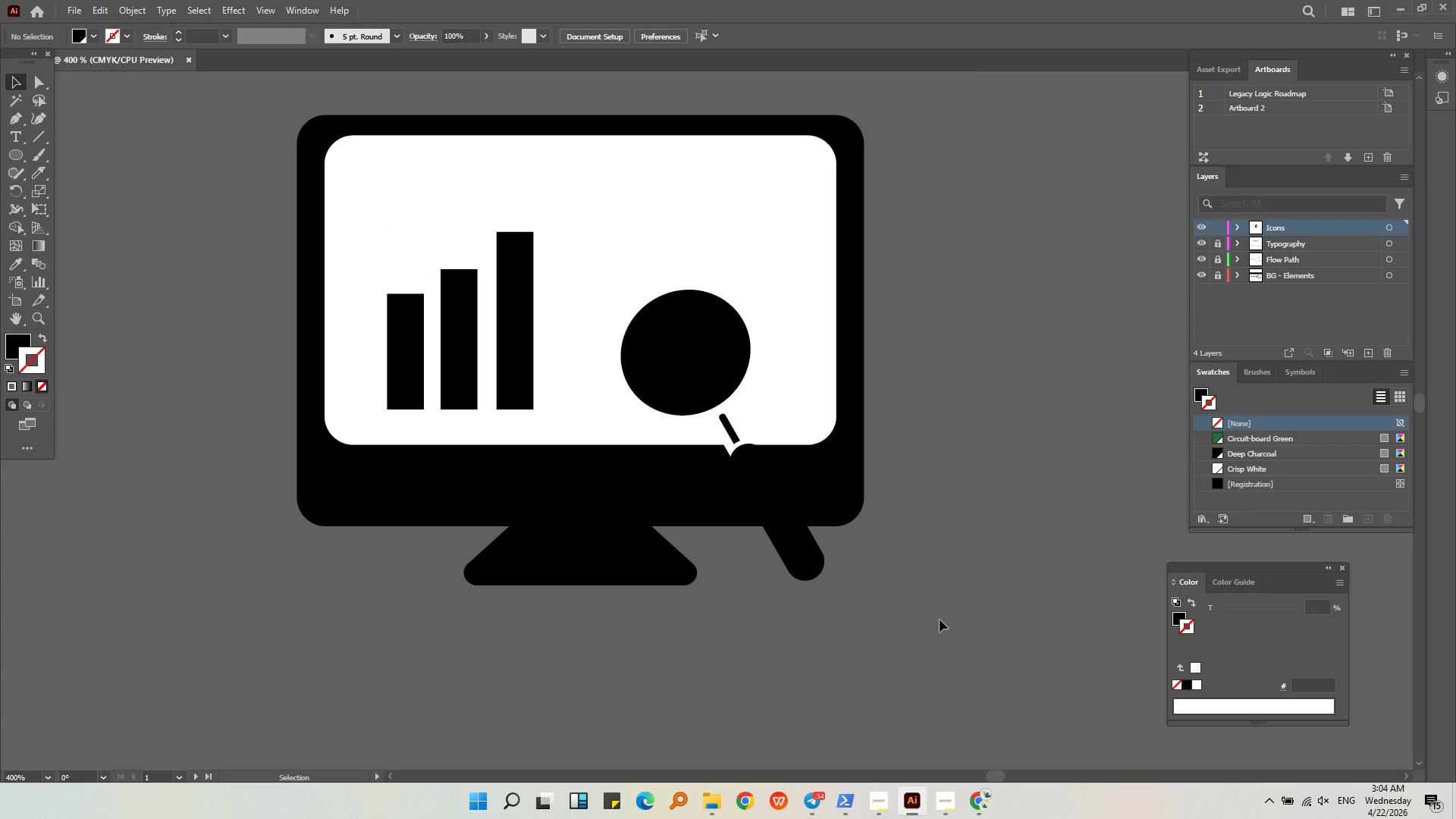 
left_click([940, 613])
 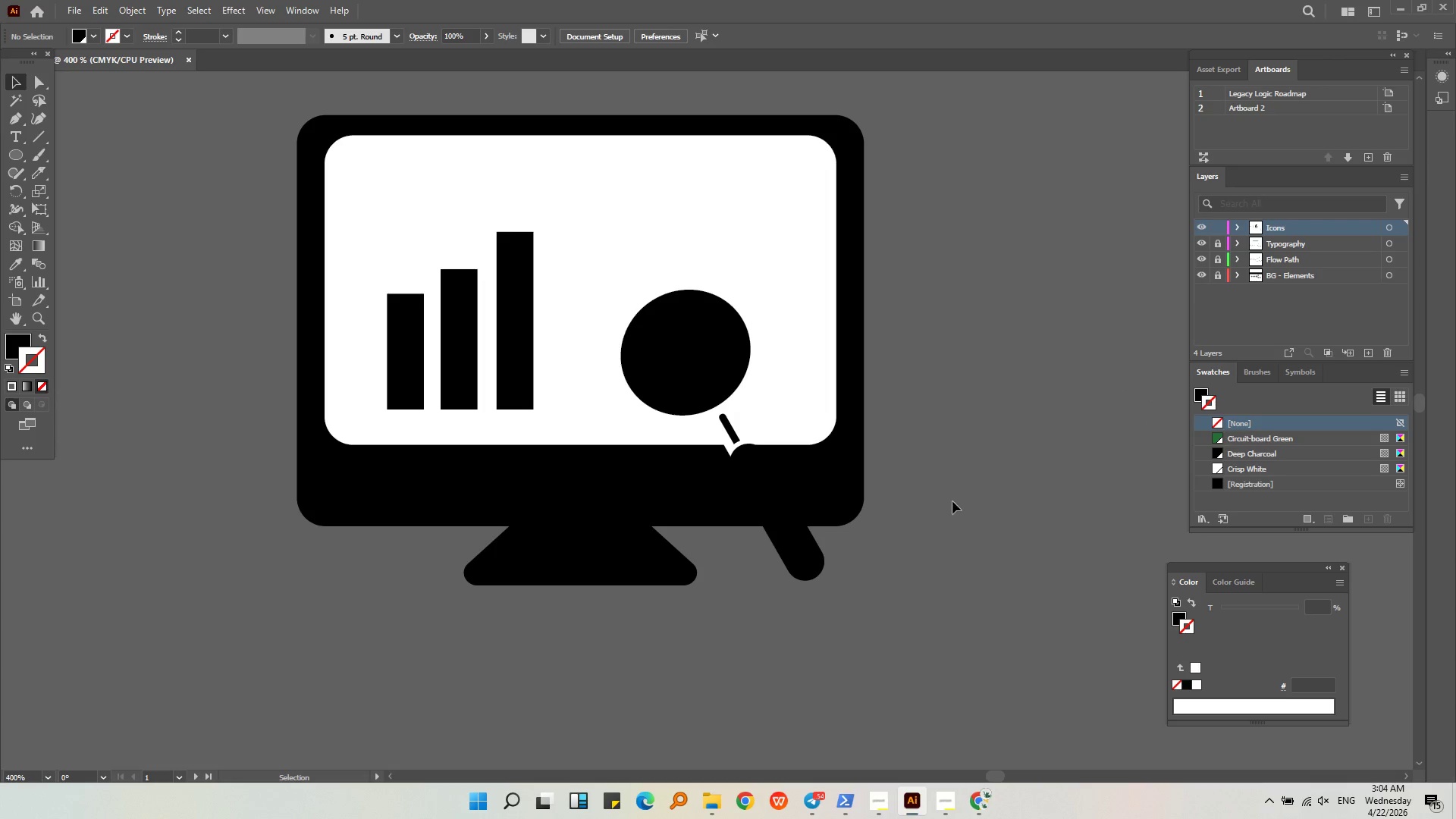 
right_click([952, 494])
 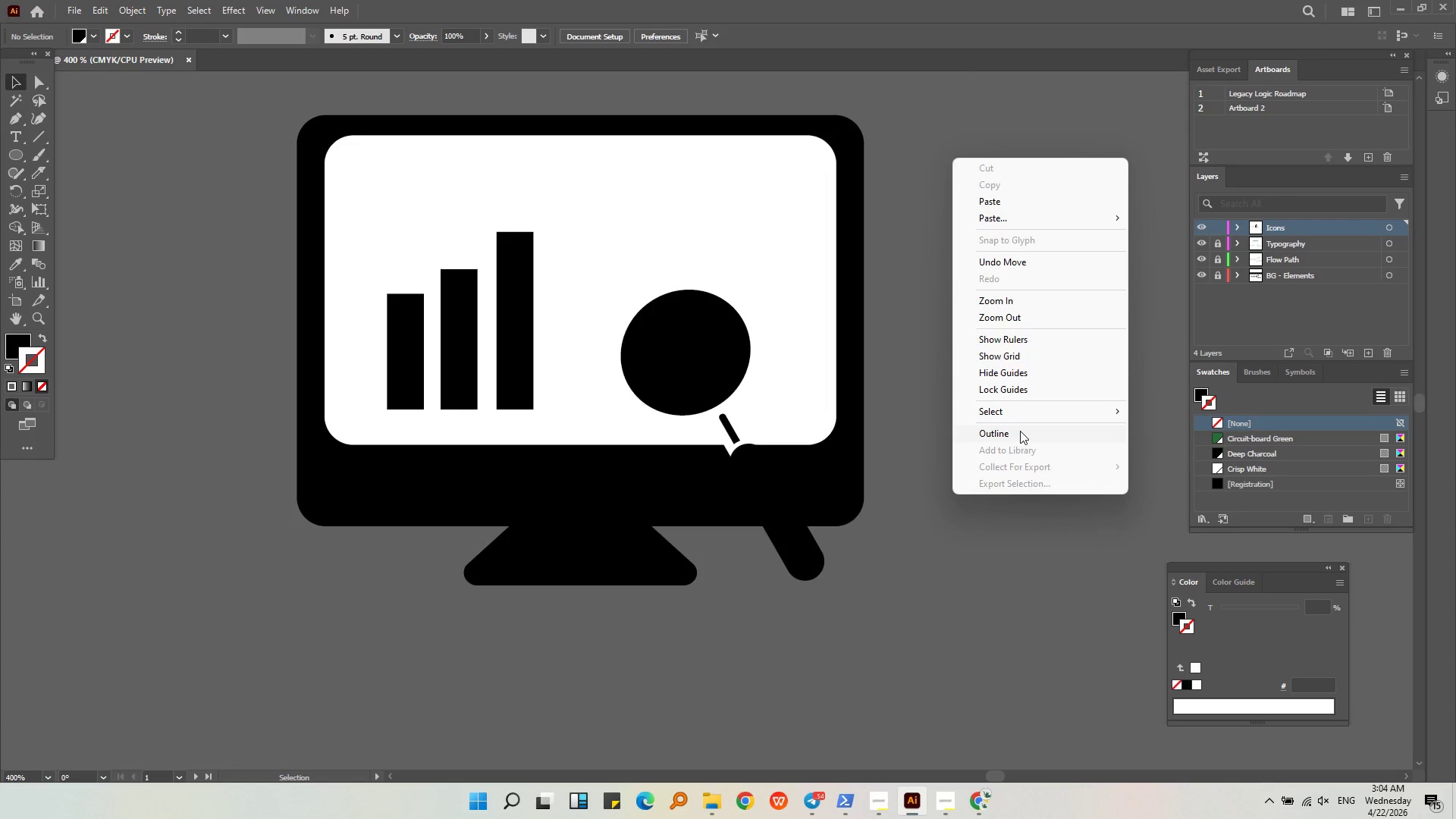 
double_click([1020, 431])
 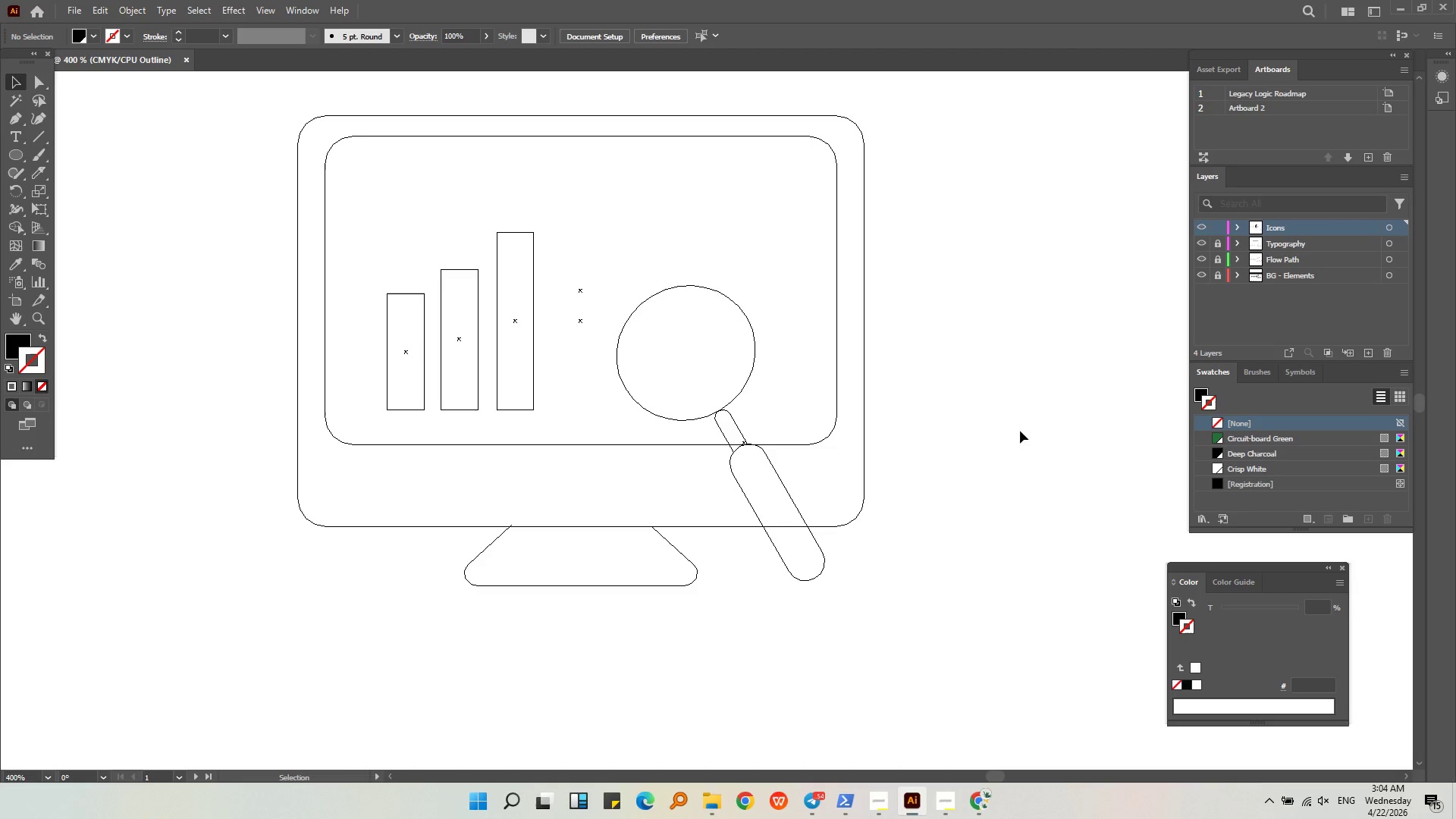 
right_click([1020, 431])
 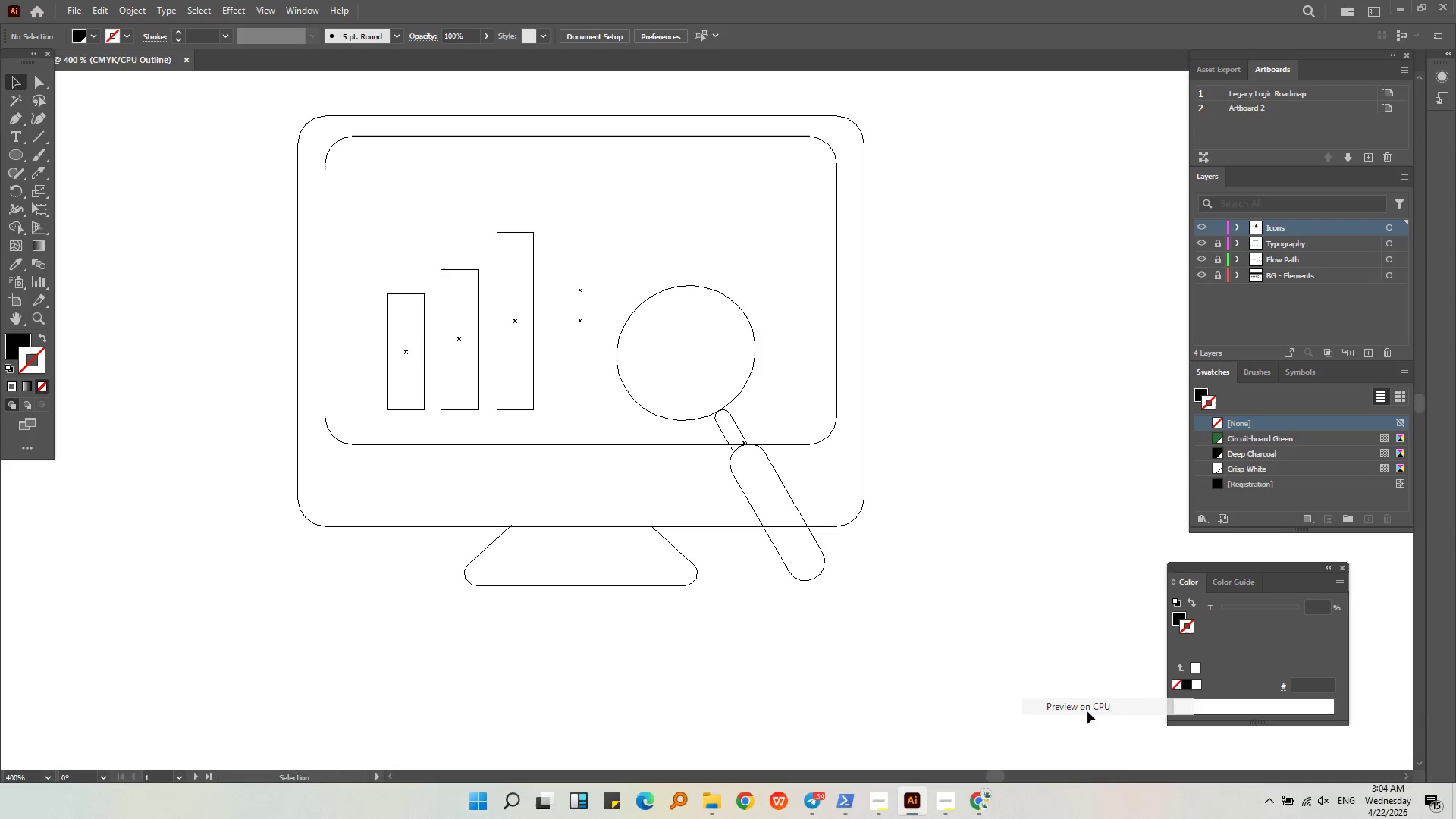 
double_click([989, 609])
 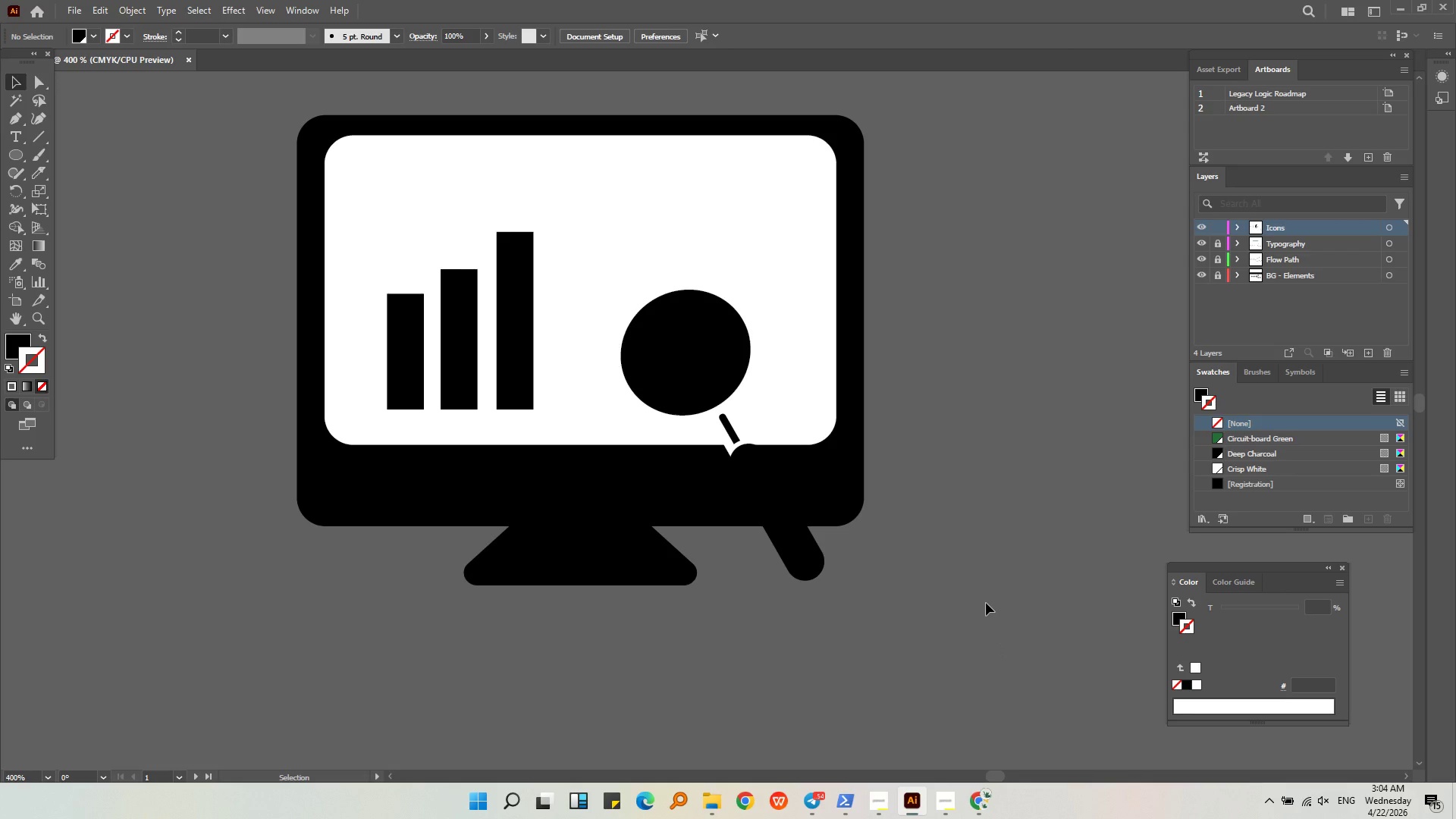 
key(Alt+AltLeft)
 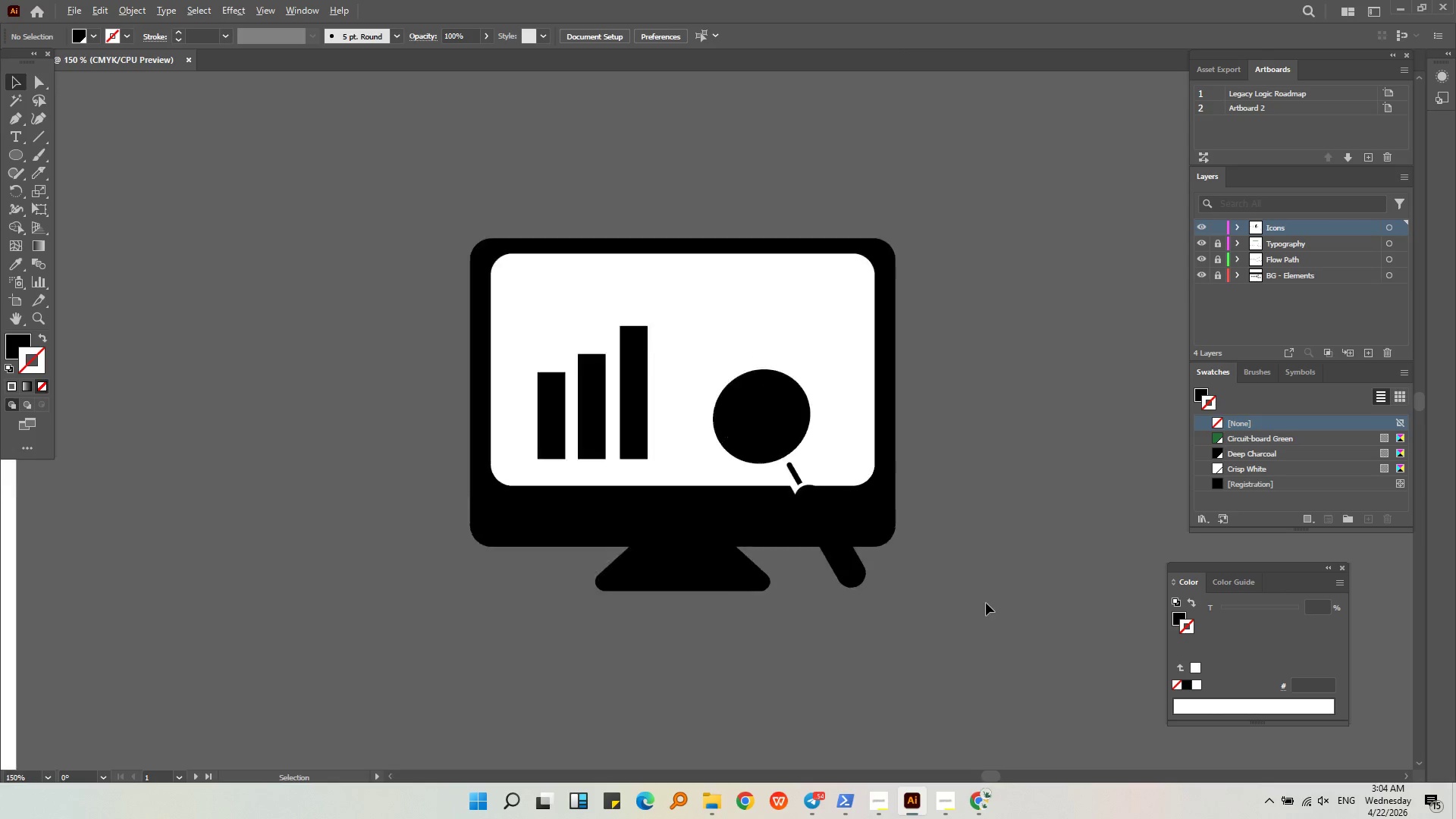 
left_click_drag(start_coordinate=[988, 629], to_coordinate=[632, 324])
 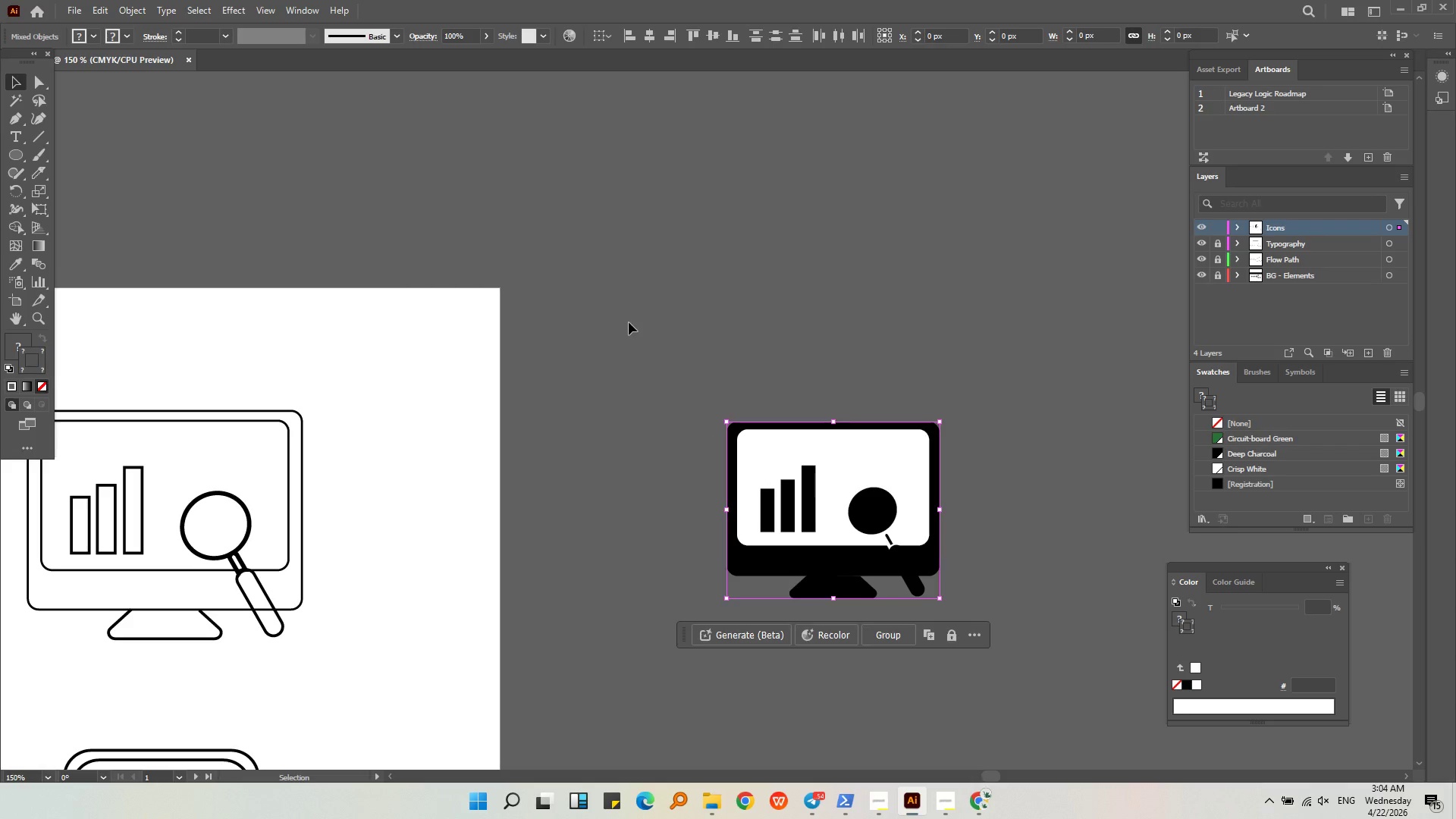 
scroll: coordinate [986, 603], scroll_direction: down, amount: 3.0
 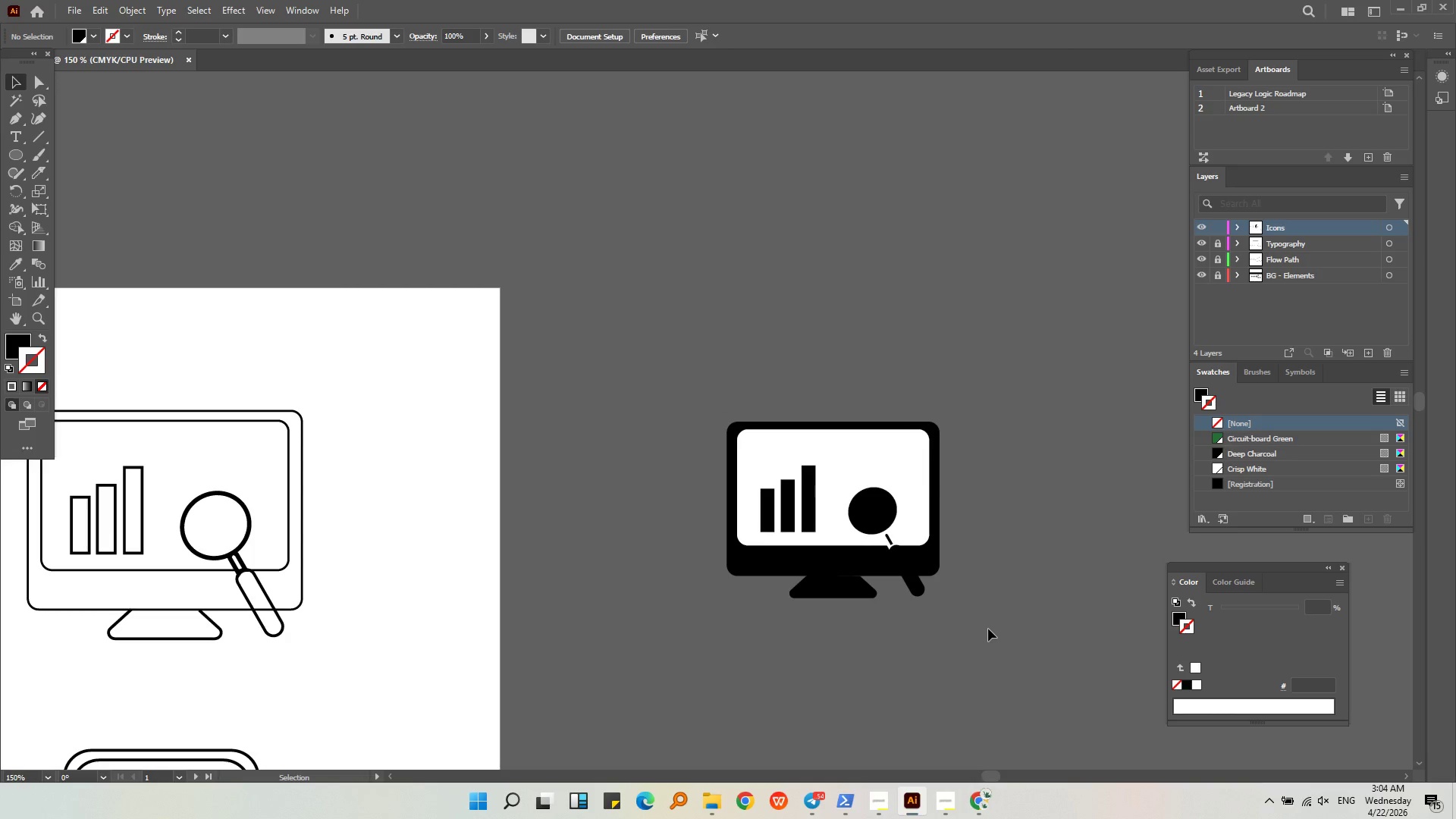 
key(Control+G)
 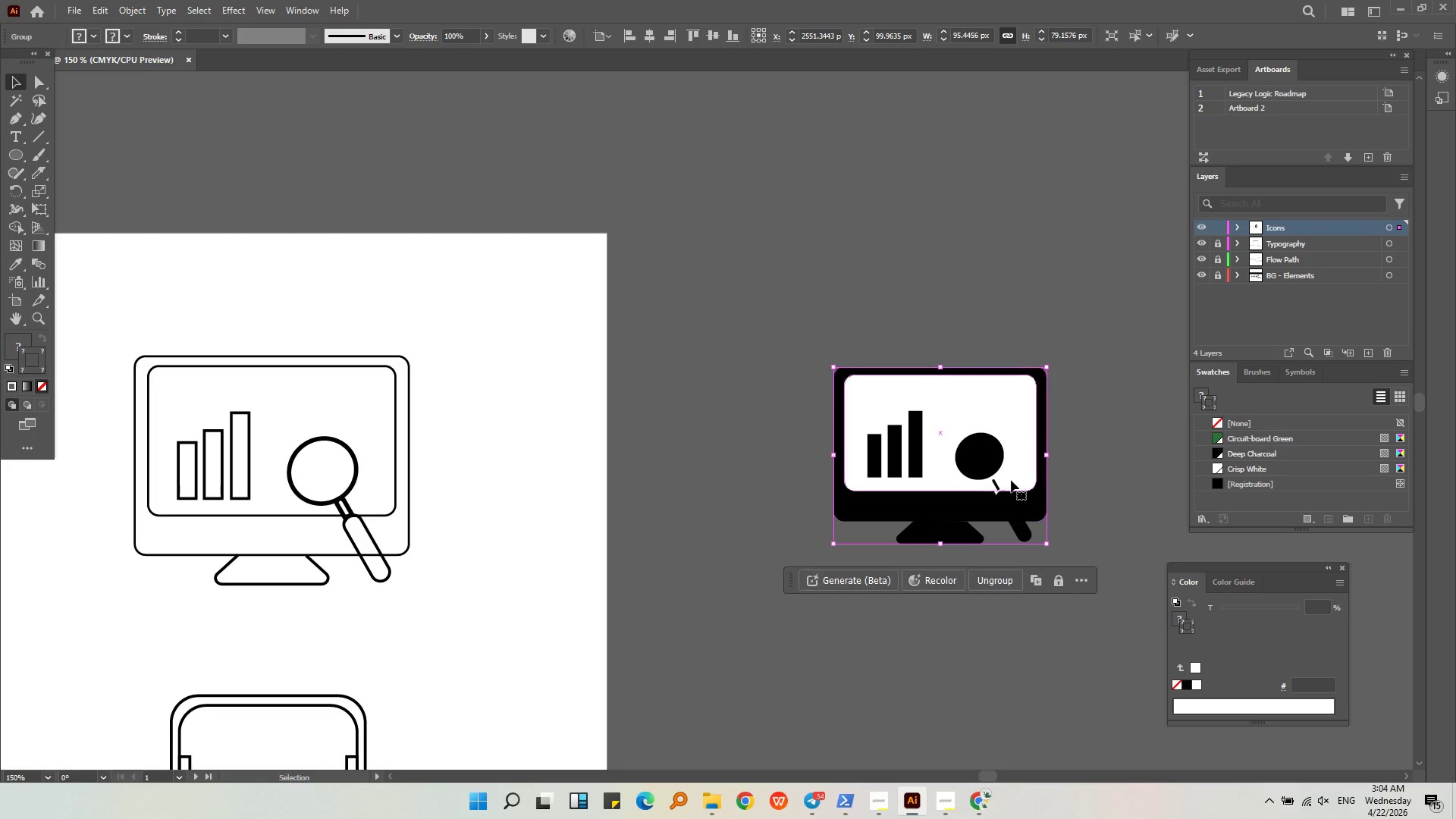 
left_click_drag(start_coordinate=[1009, 481], to_coordinate=[323, 498])
 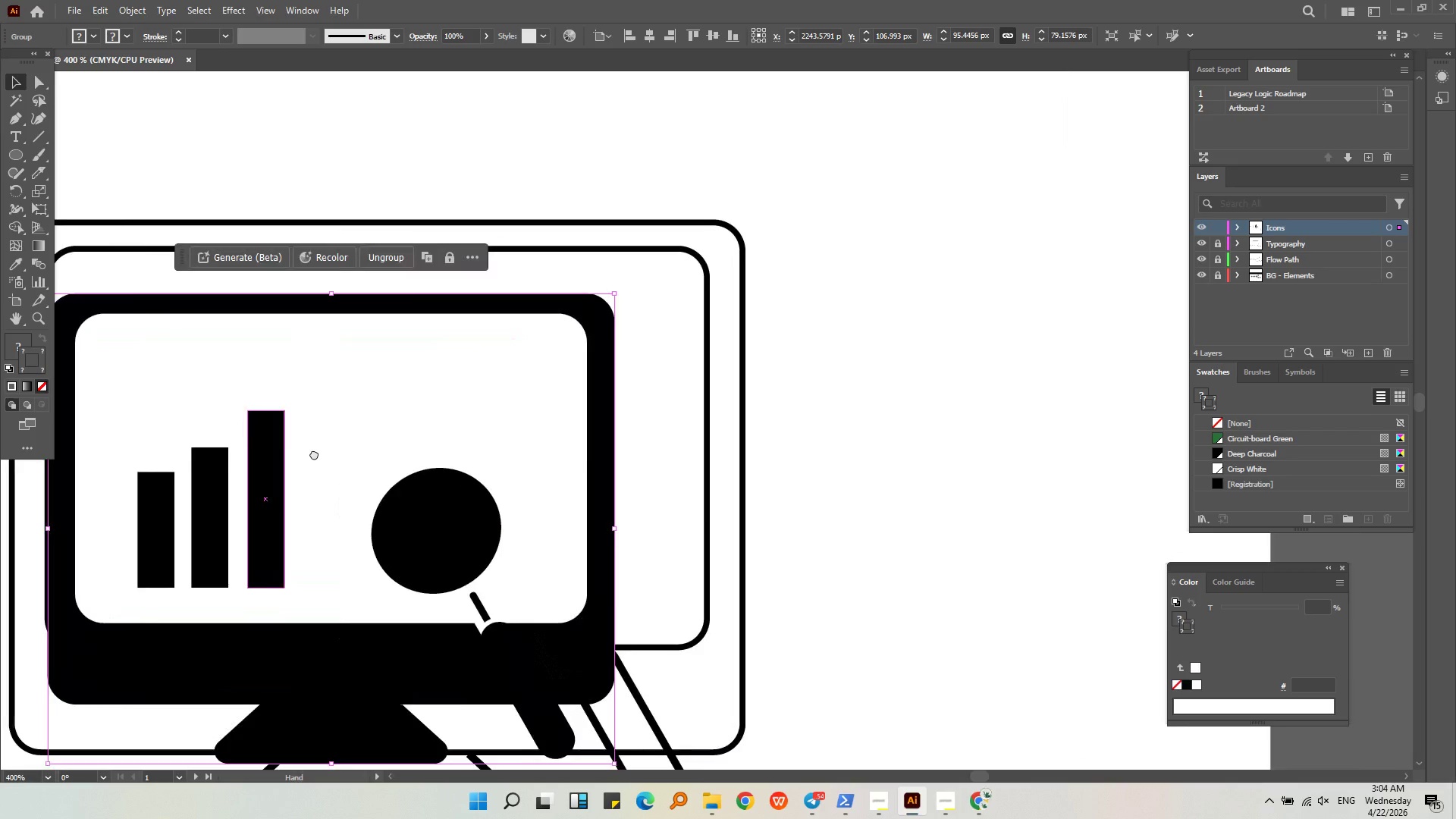 
hold_key(key=ShiftLeft, duration=0.78)
 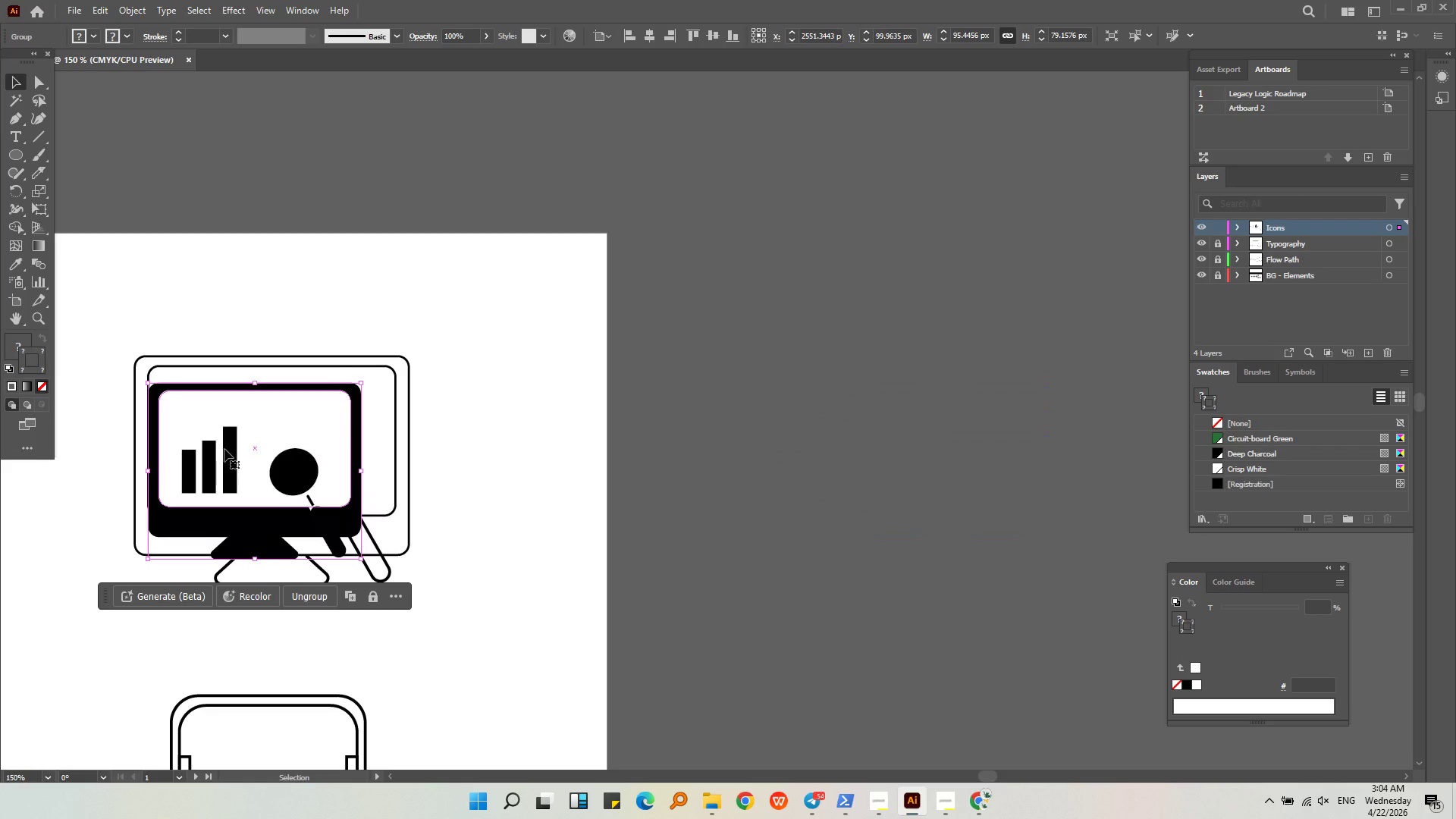 
key(Alt+AltLeft)
 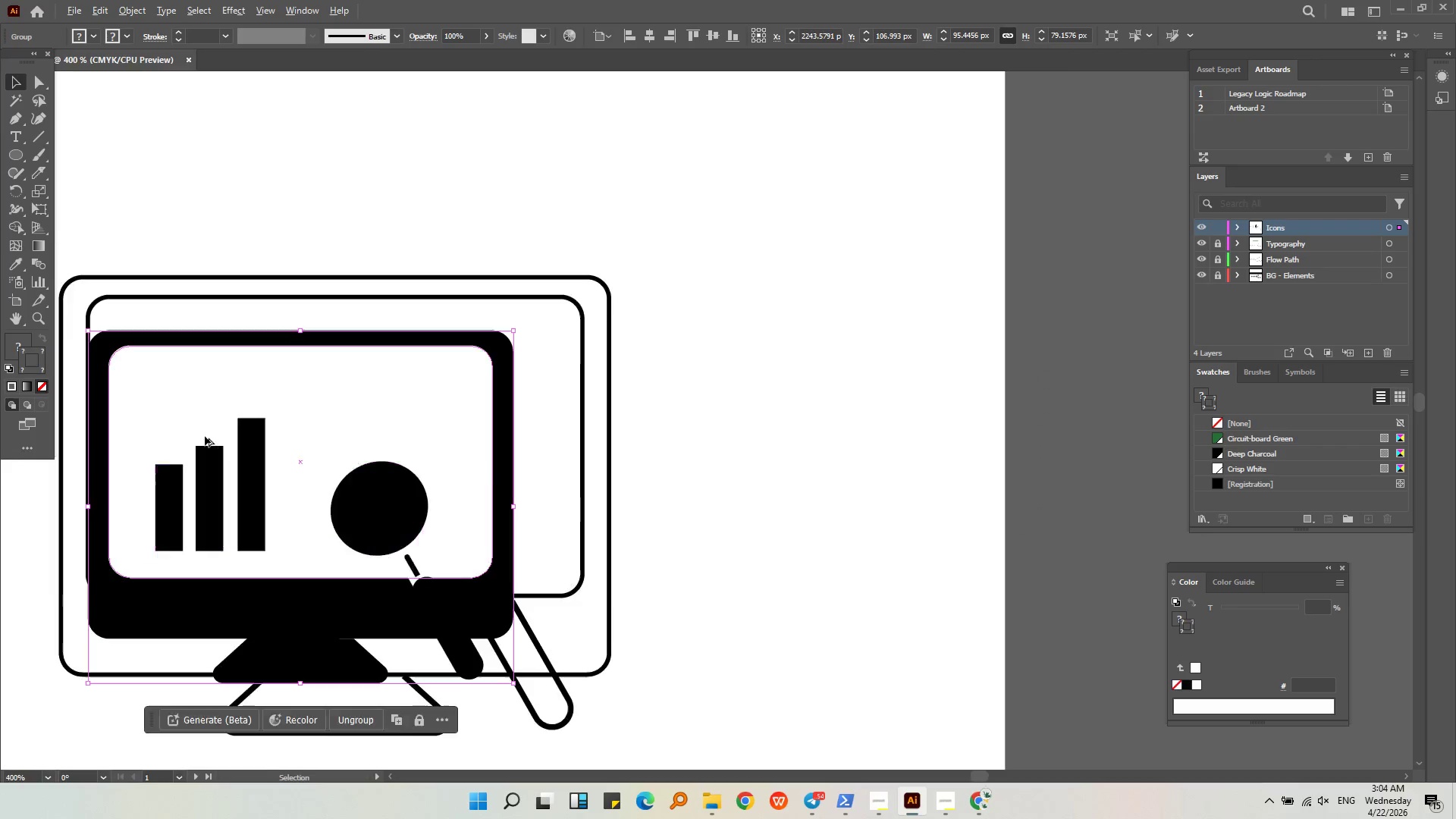 
scroll: coordinate [205, 436], scroll_direction: up, amount: 3.0
 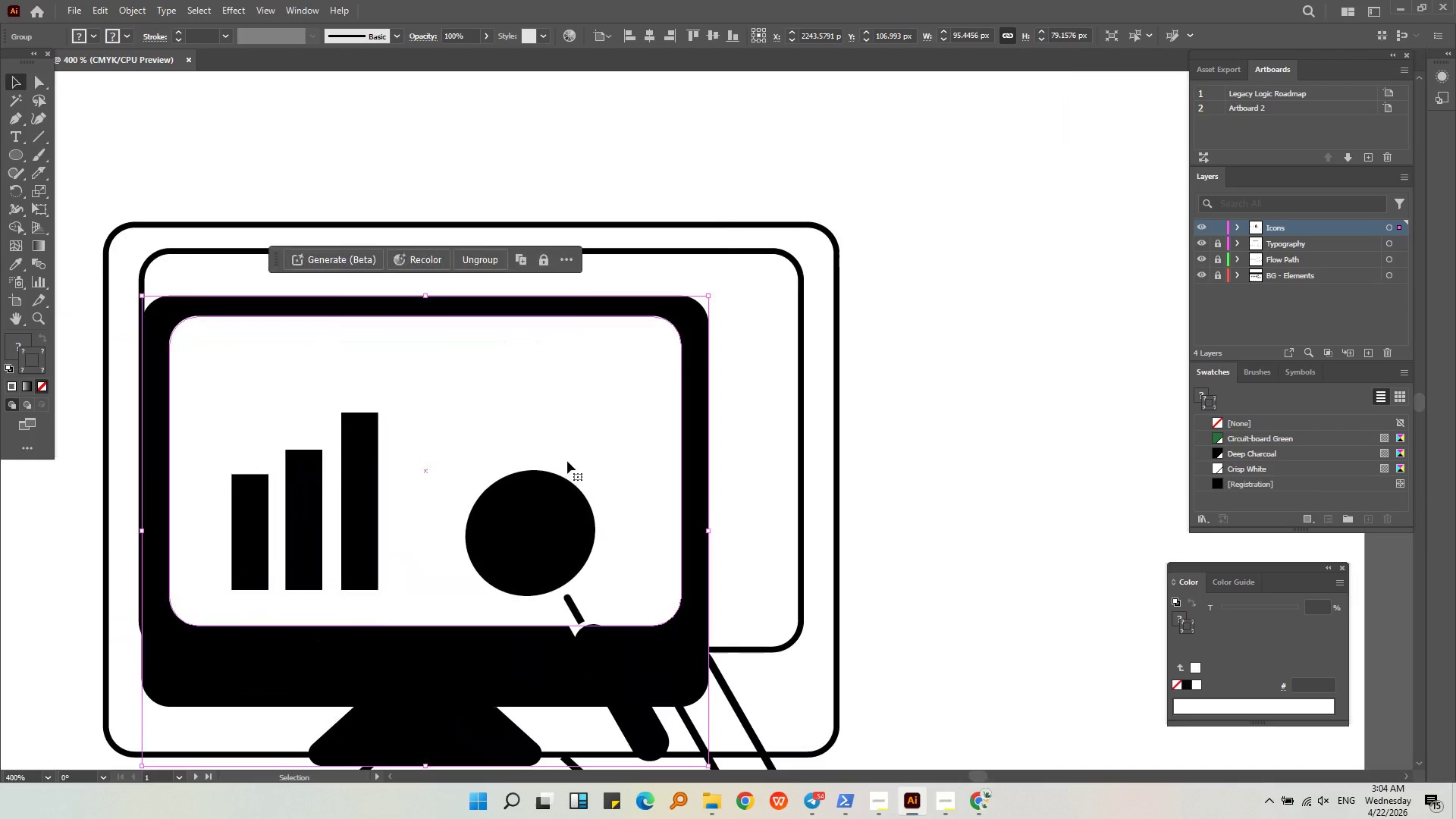 
left_click_drag(start_coordinate=[570, 460], to_coordinate=[529, 385])
 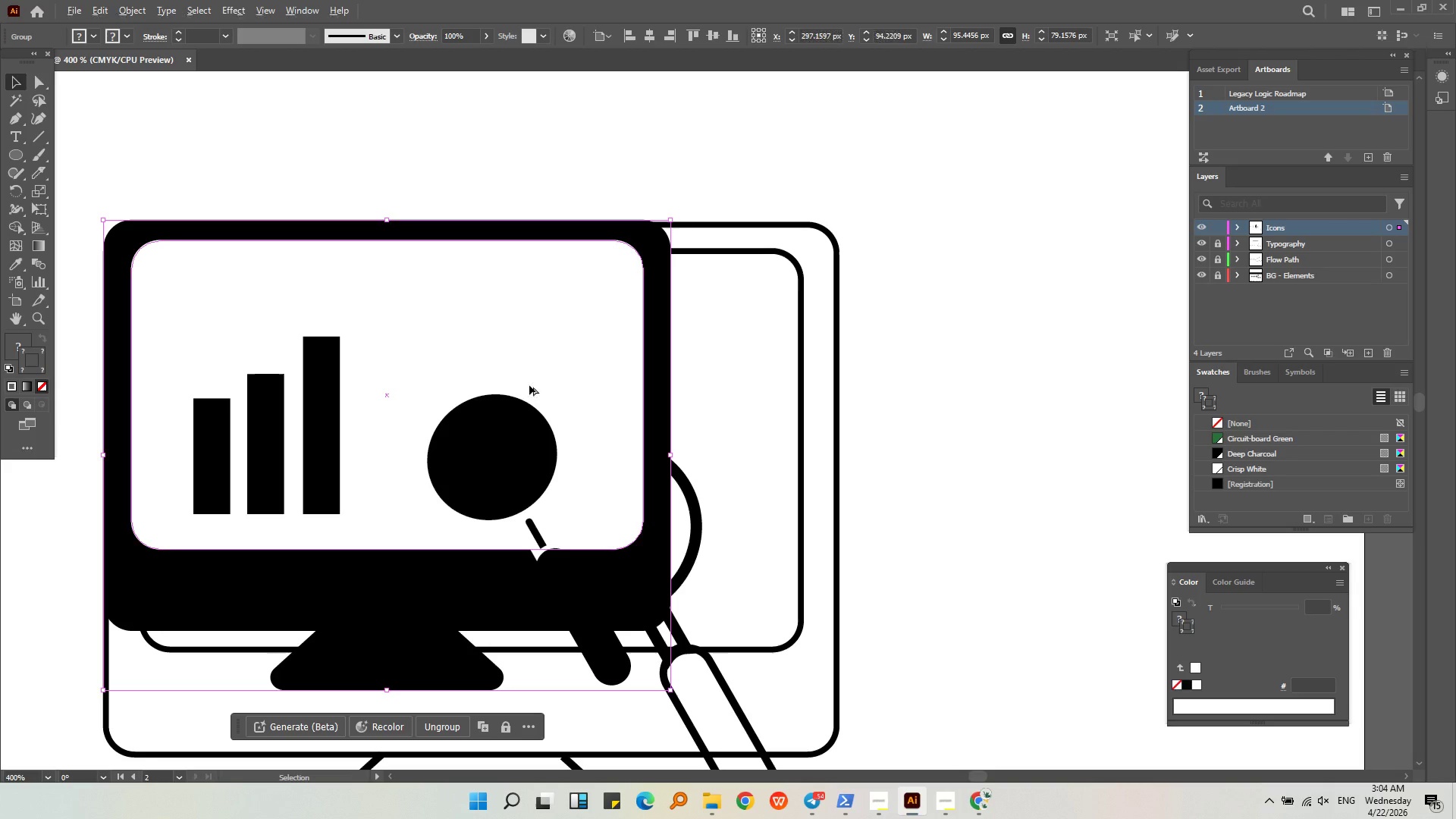 
key(Alt+AltLeft)
 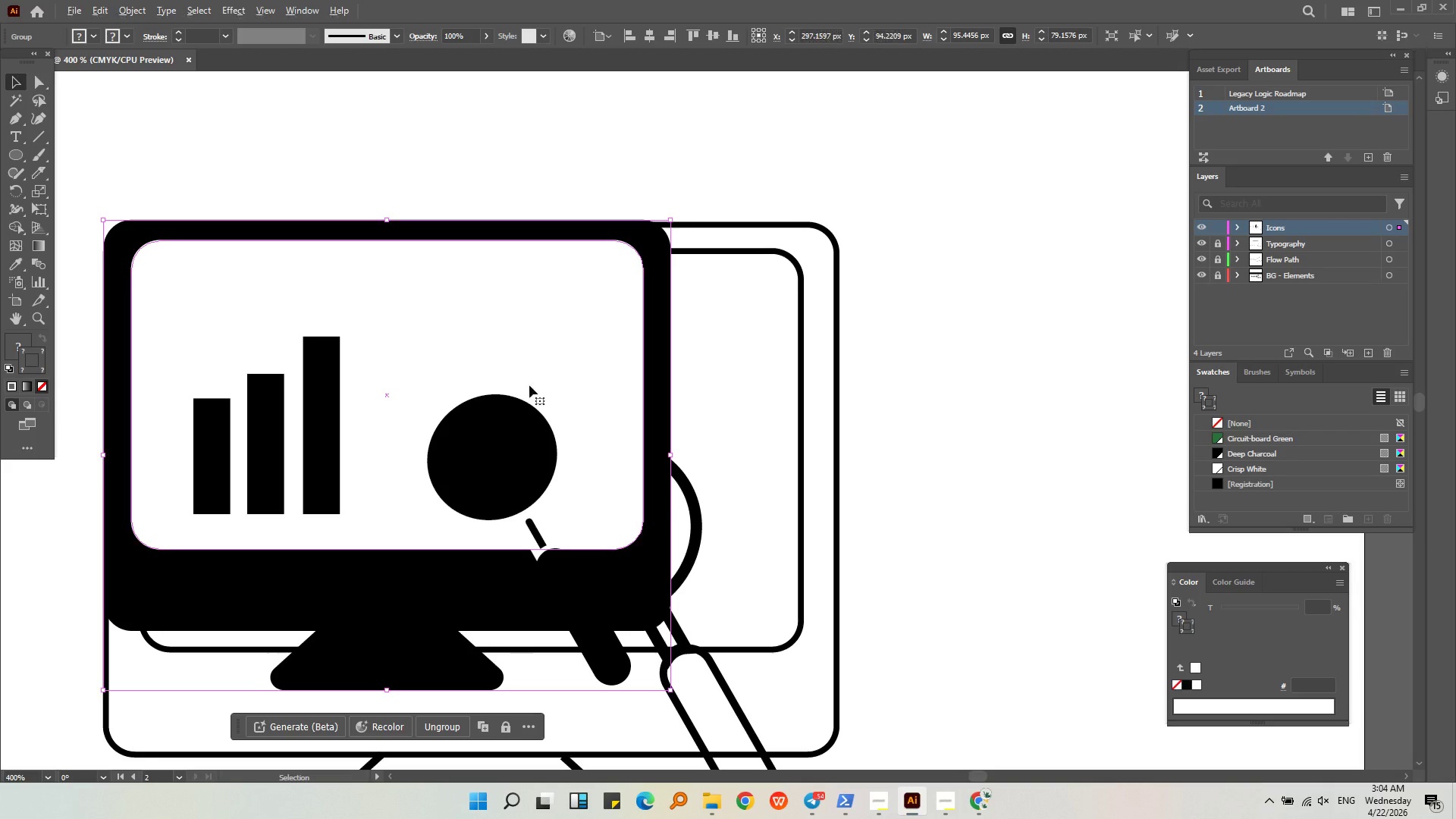 
scroll: coordinate [529, 385], scroll_direction: down, amount: 1.0
 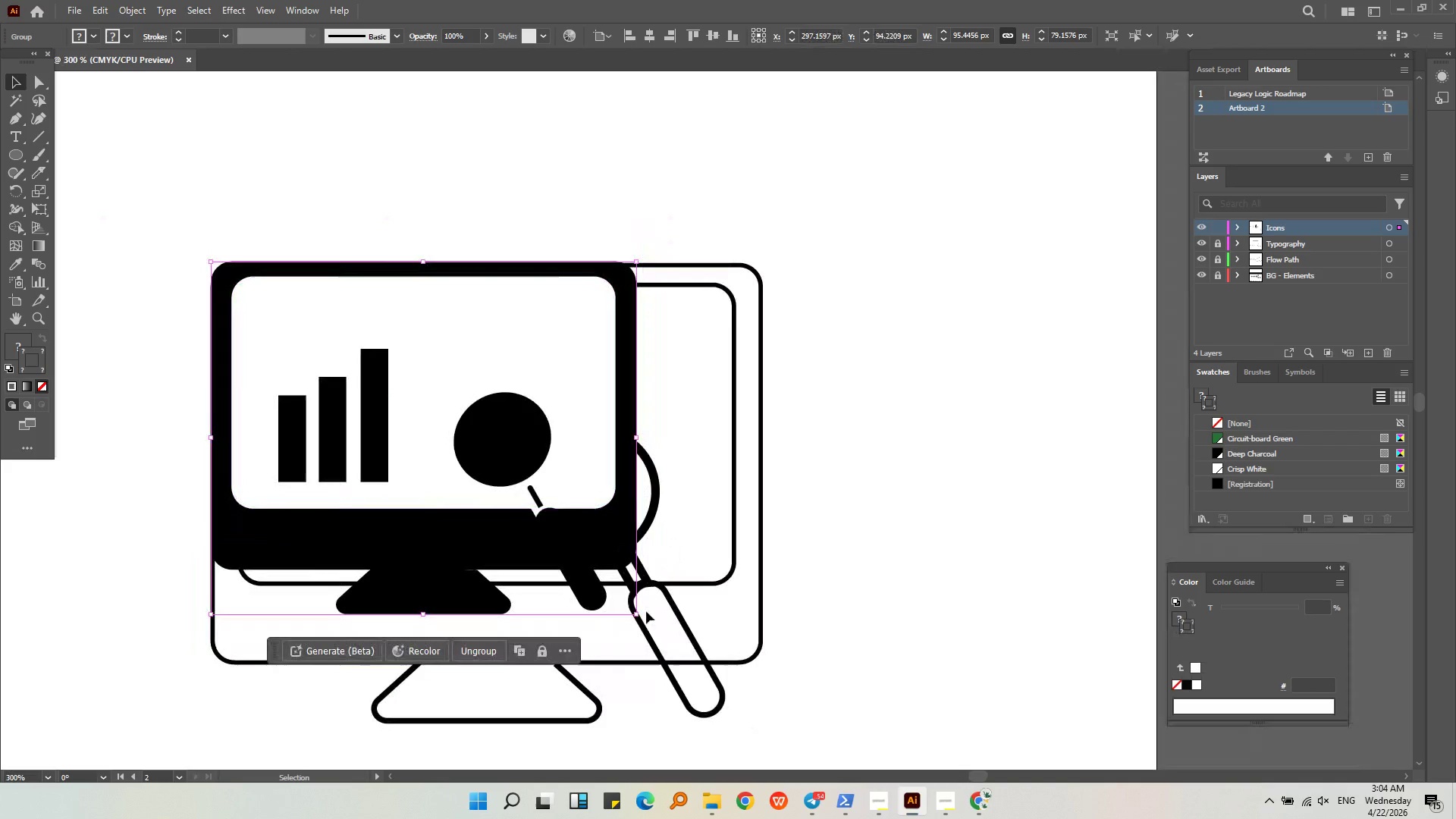 
hold_key(key=ShiftLeft, duration=2.08)
left_click_drag(start_coordinate=[635, 615], to_coordinate=[783, 721])
 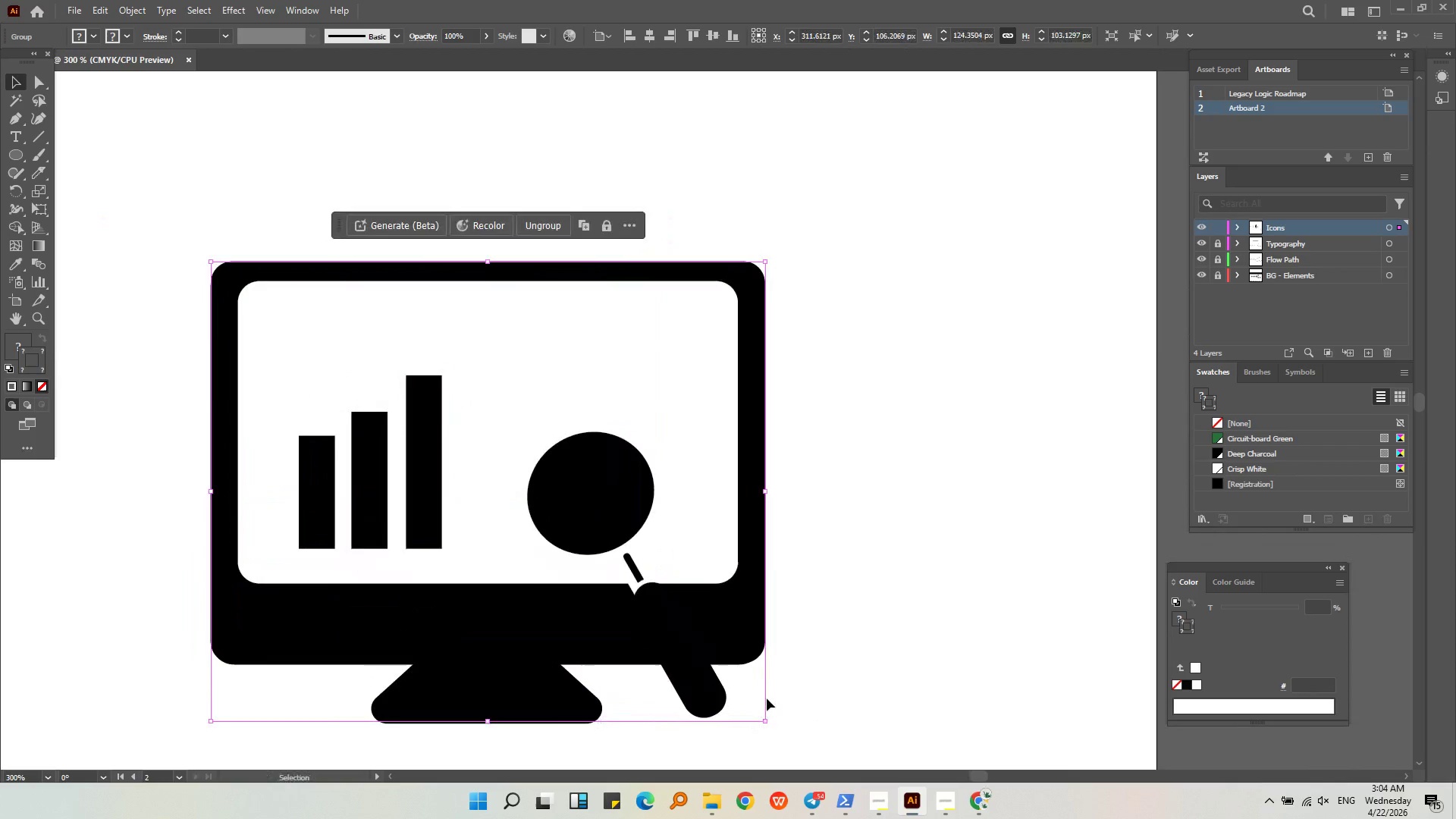 
key(Alt+AltLeft)
 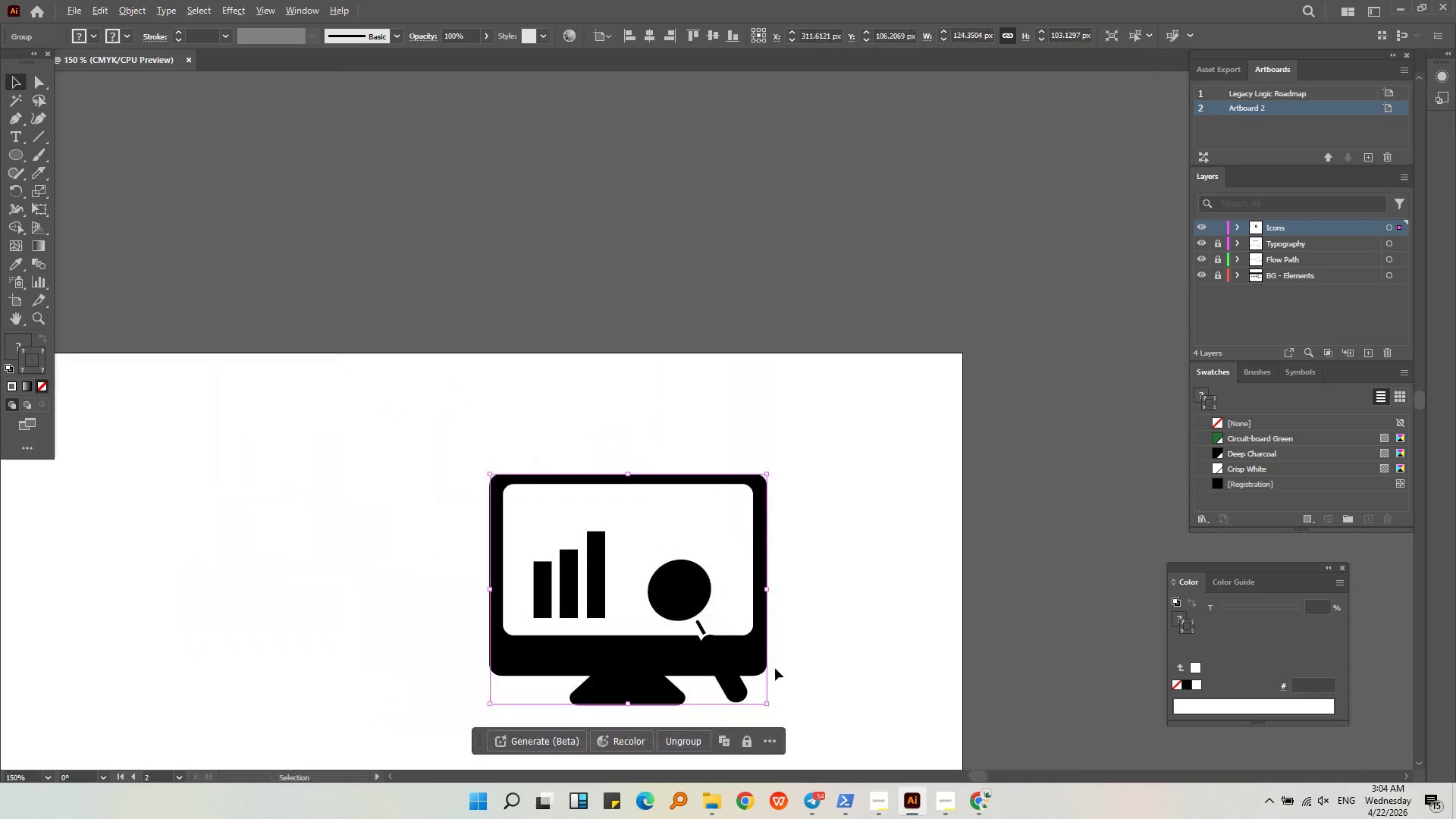 
scroll: coordinate [770, 682], scroll_direction: down, amount: 2.0
 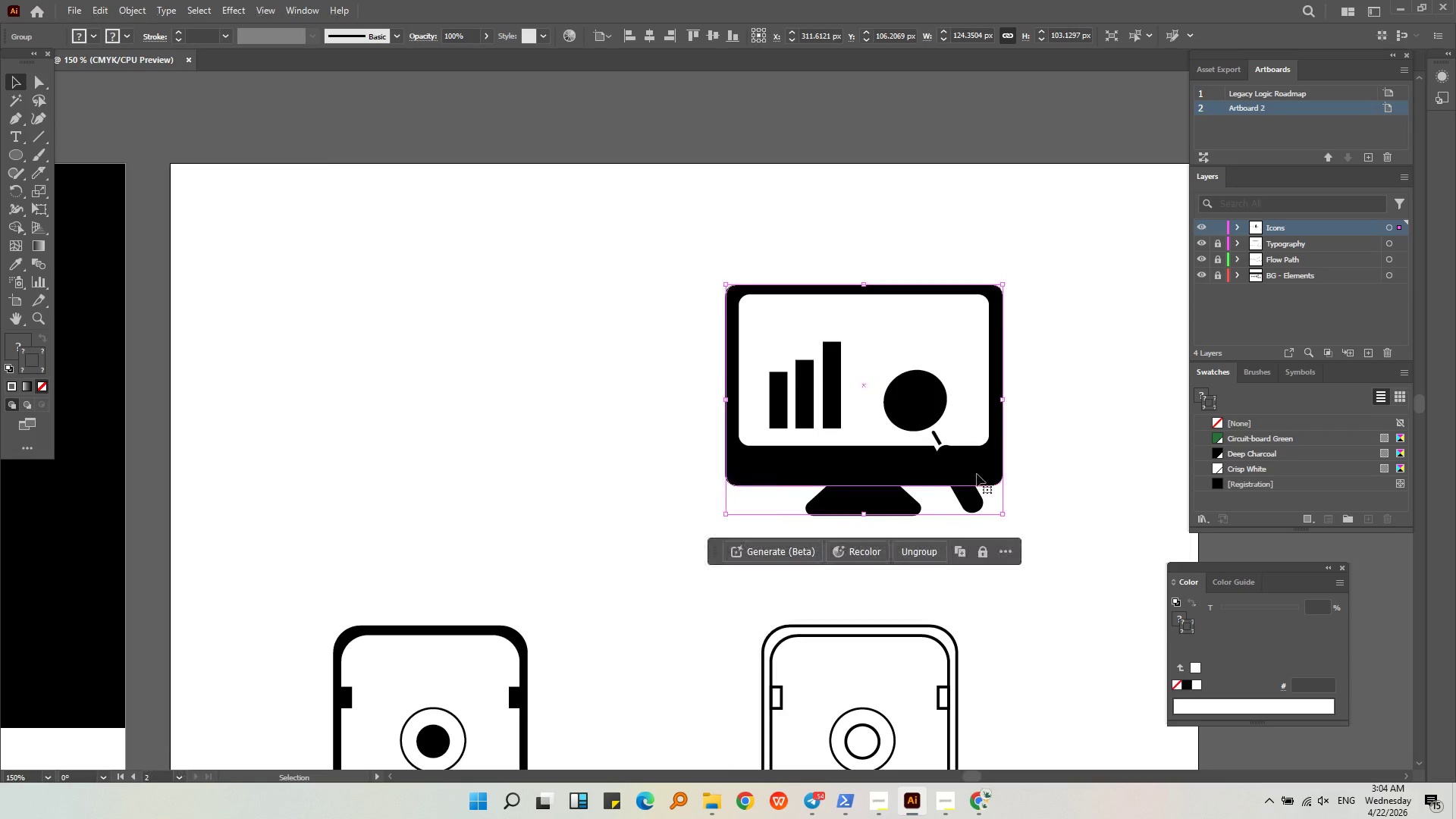 
left_click_drag(start_coordinate=[975, 473], to_coordinate=[548, 495])
 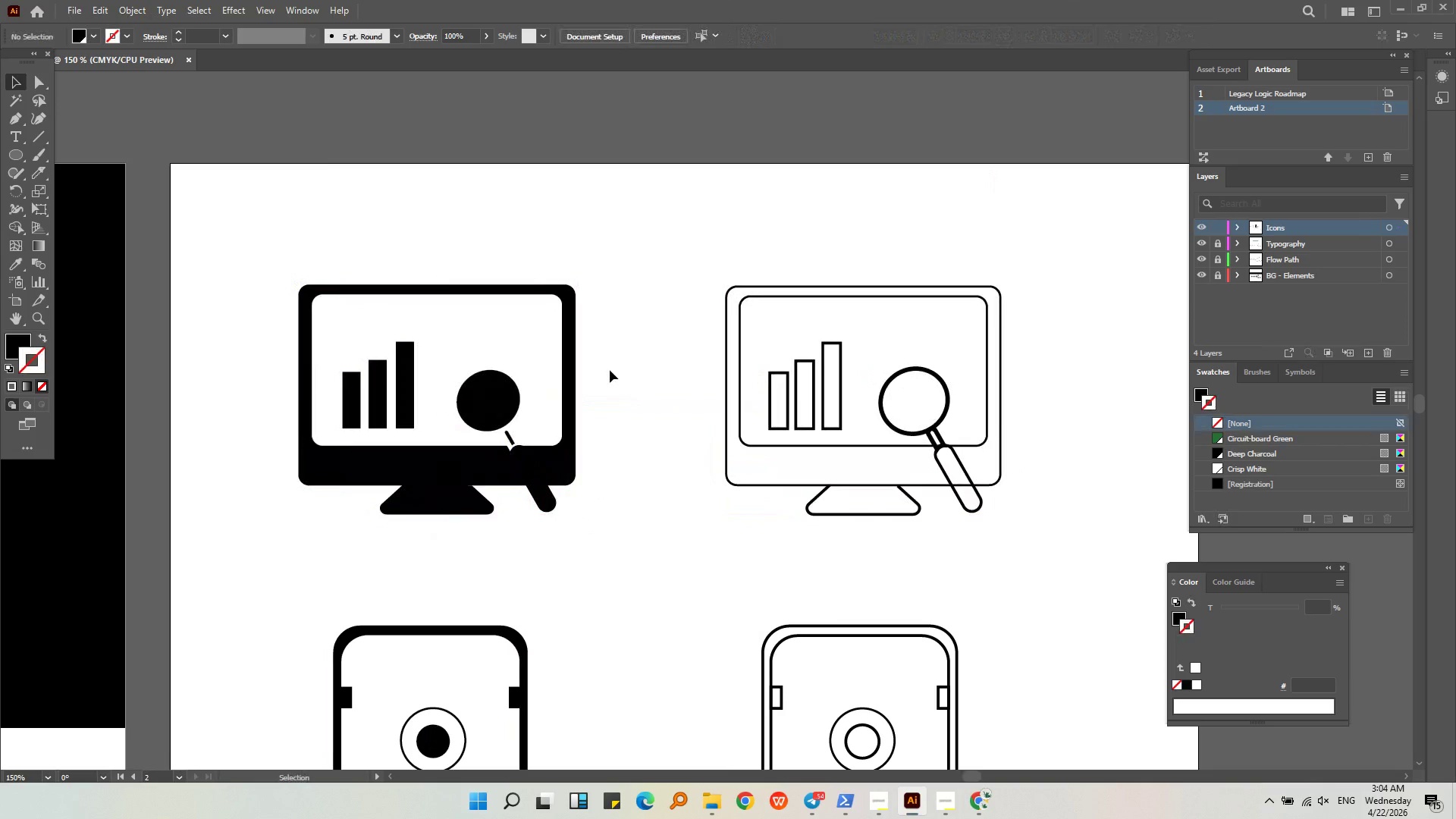 
hold_key(key=ShiftLeft, duration=1.31)
 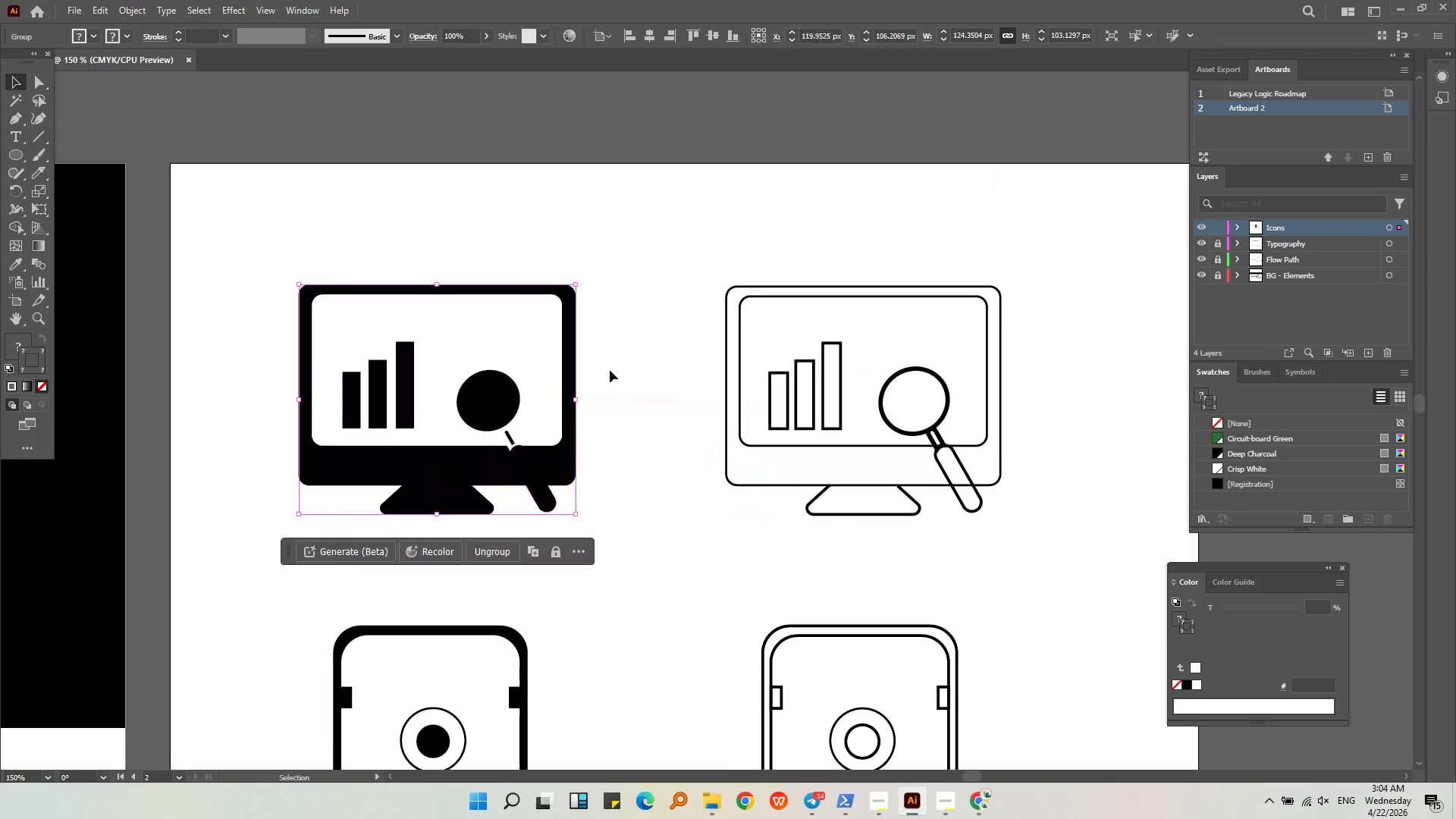 
left_click([610, 370])
 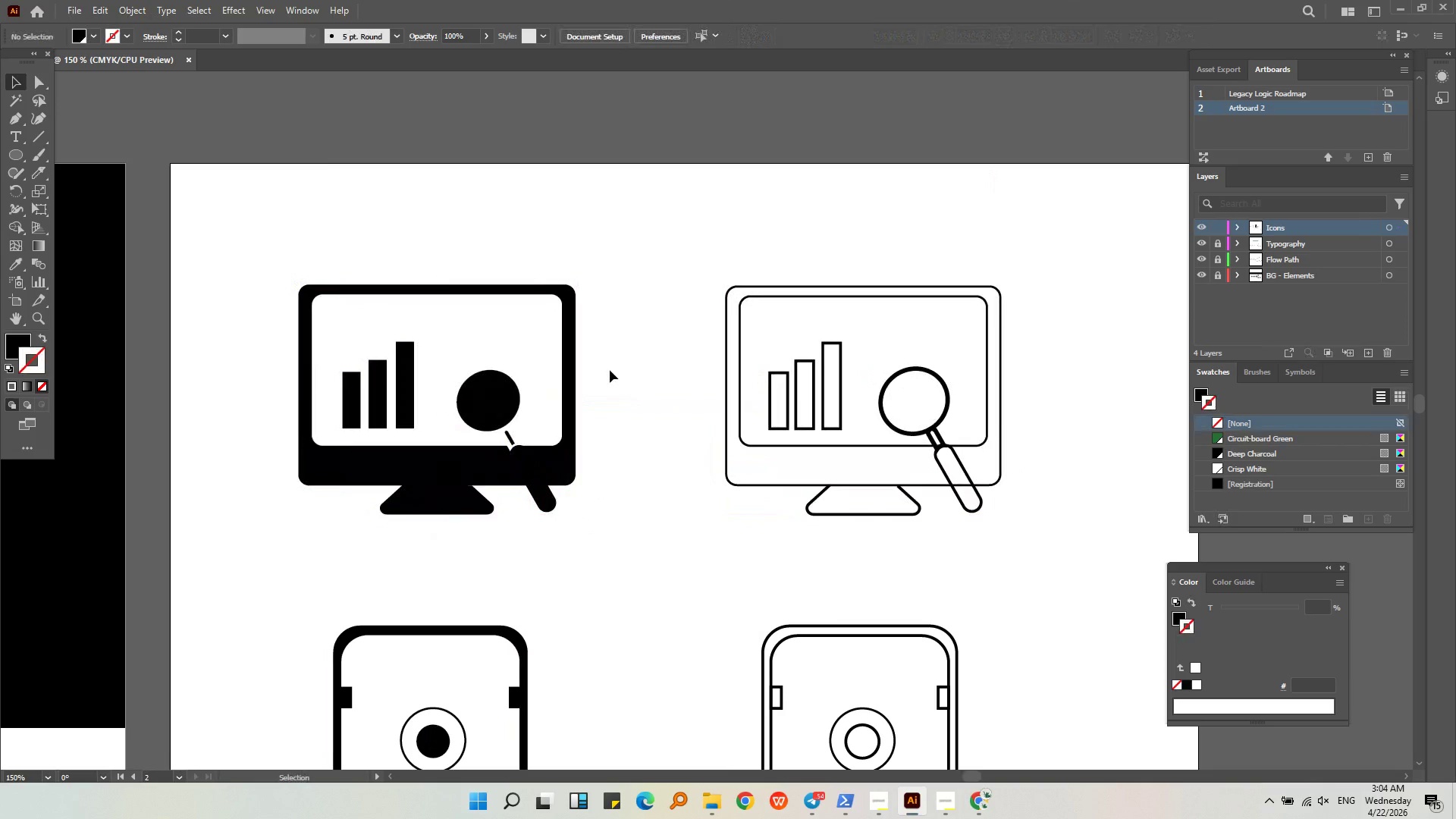 
hold_key(key=AltLeft, duration=0.67)
scroll: coordinate [610, 370], scroll_direction: down, amount: 3.0
 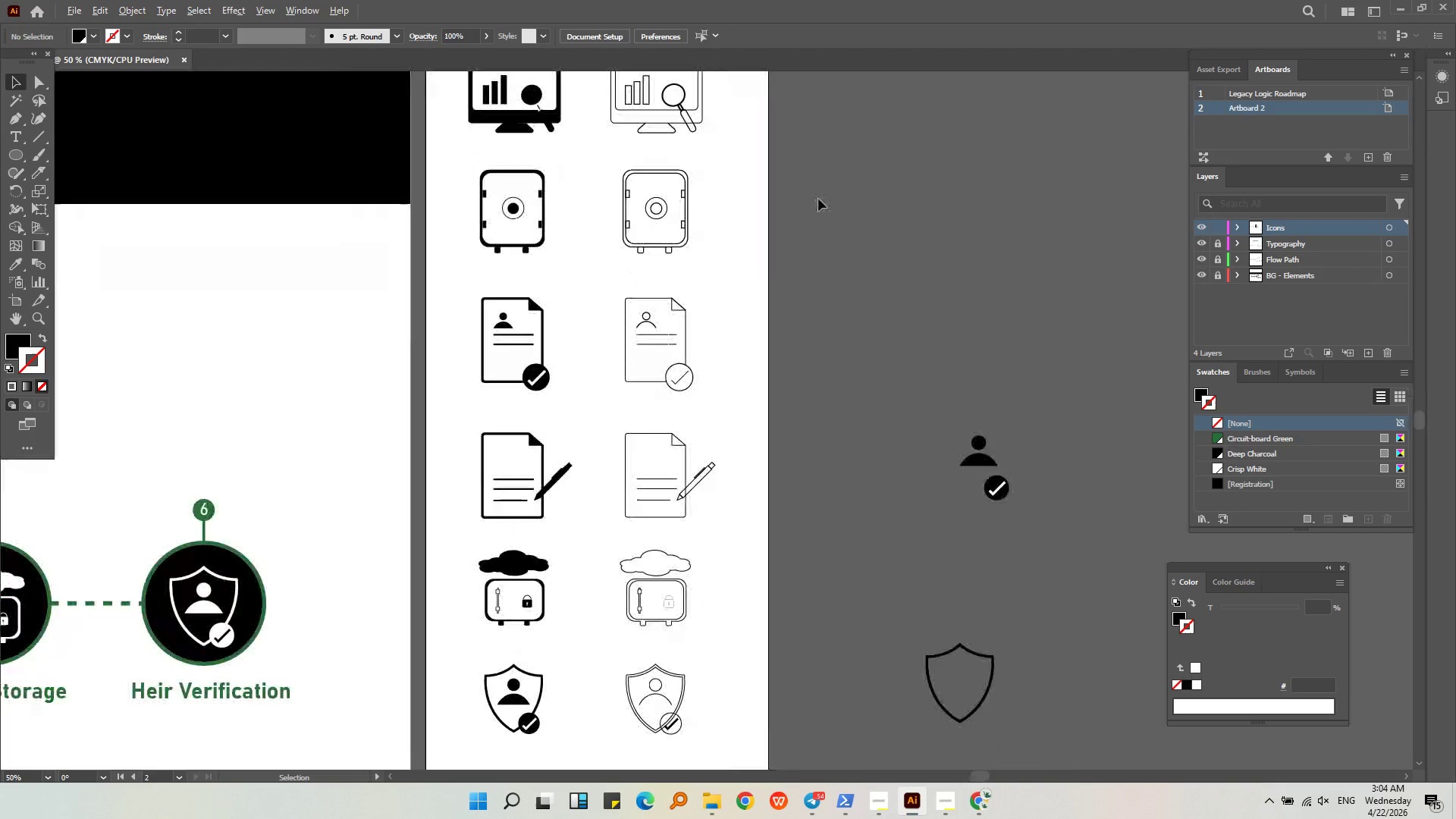 
key(Alt+AltLeft)
 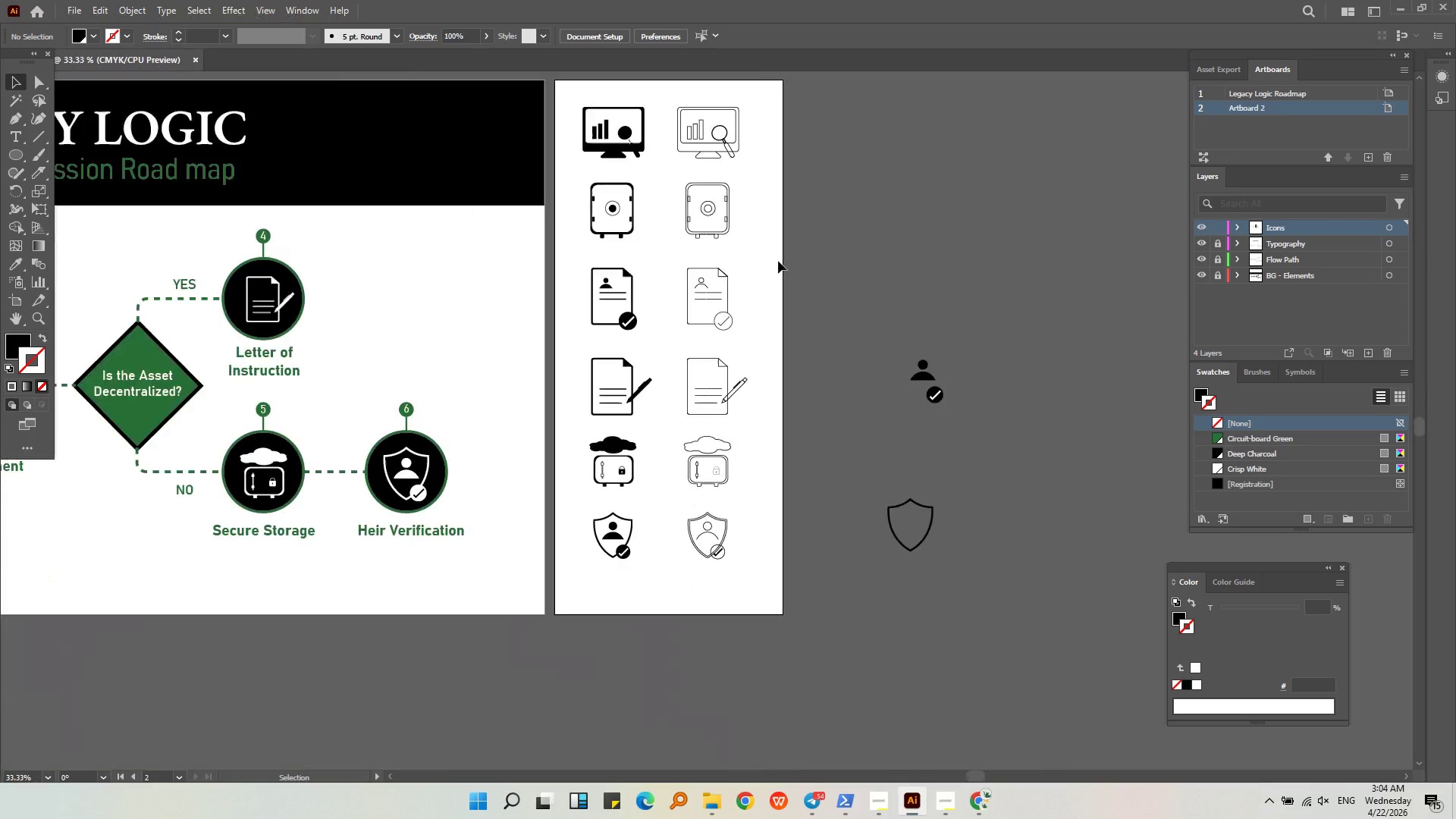 
scroll: coordinate [810, 209], scroll_direction: down, amount: 1.0
 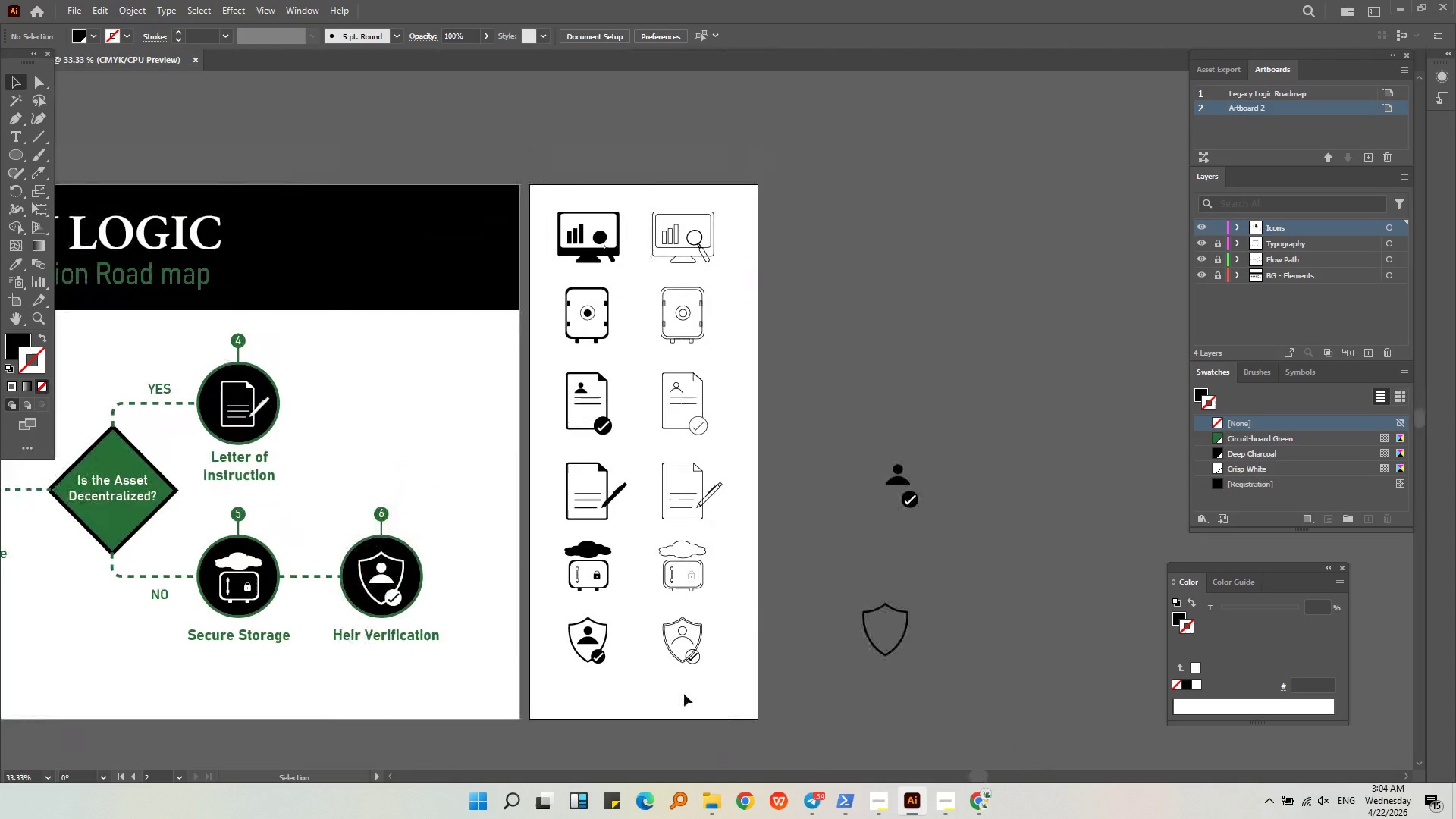 
left_click([608, 695])
 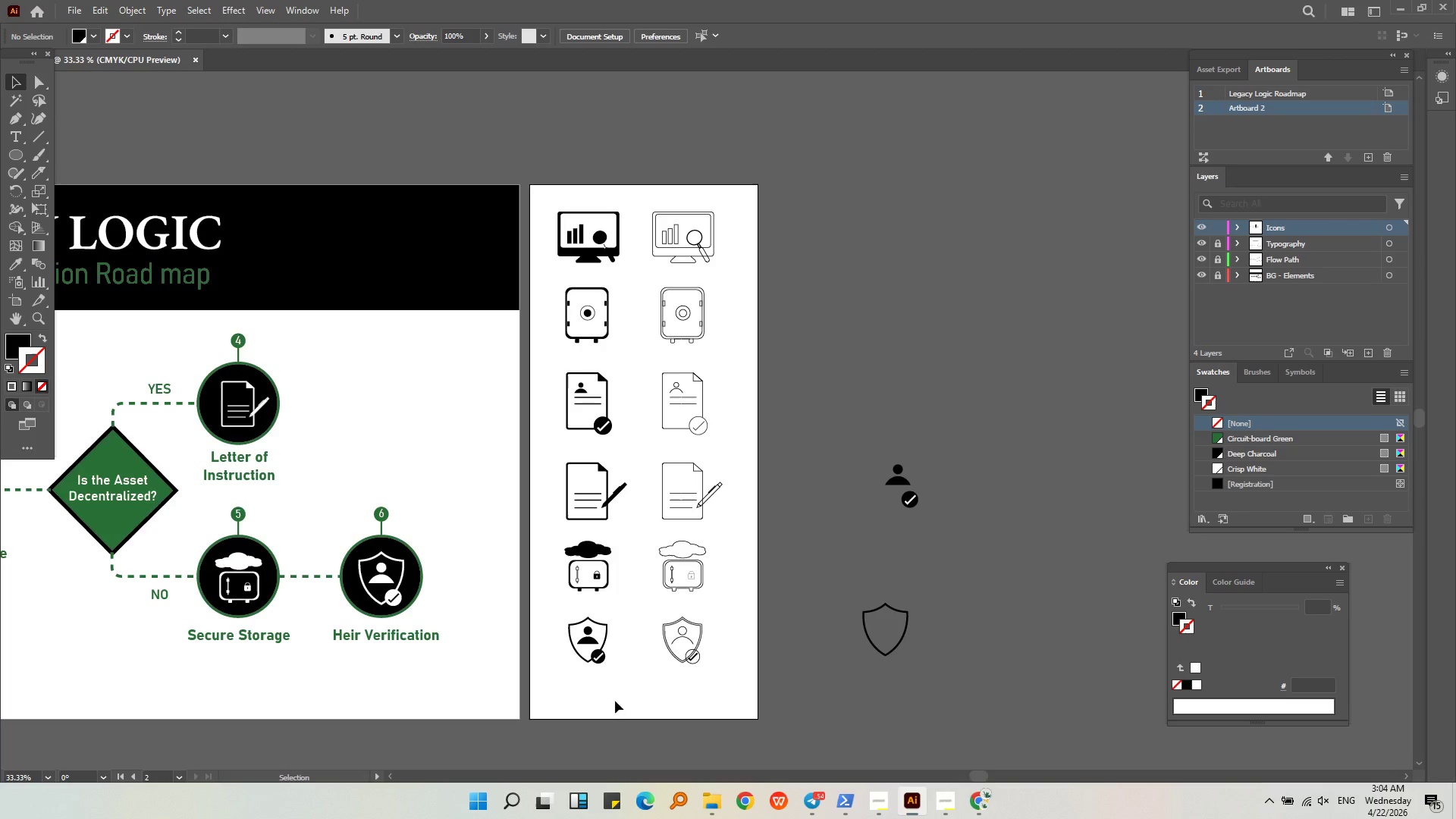 
left_click_drag(start_coordinate=[619, 706], to_coordinate=[544, 154])
 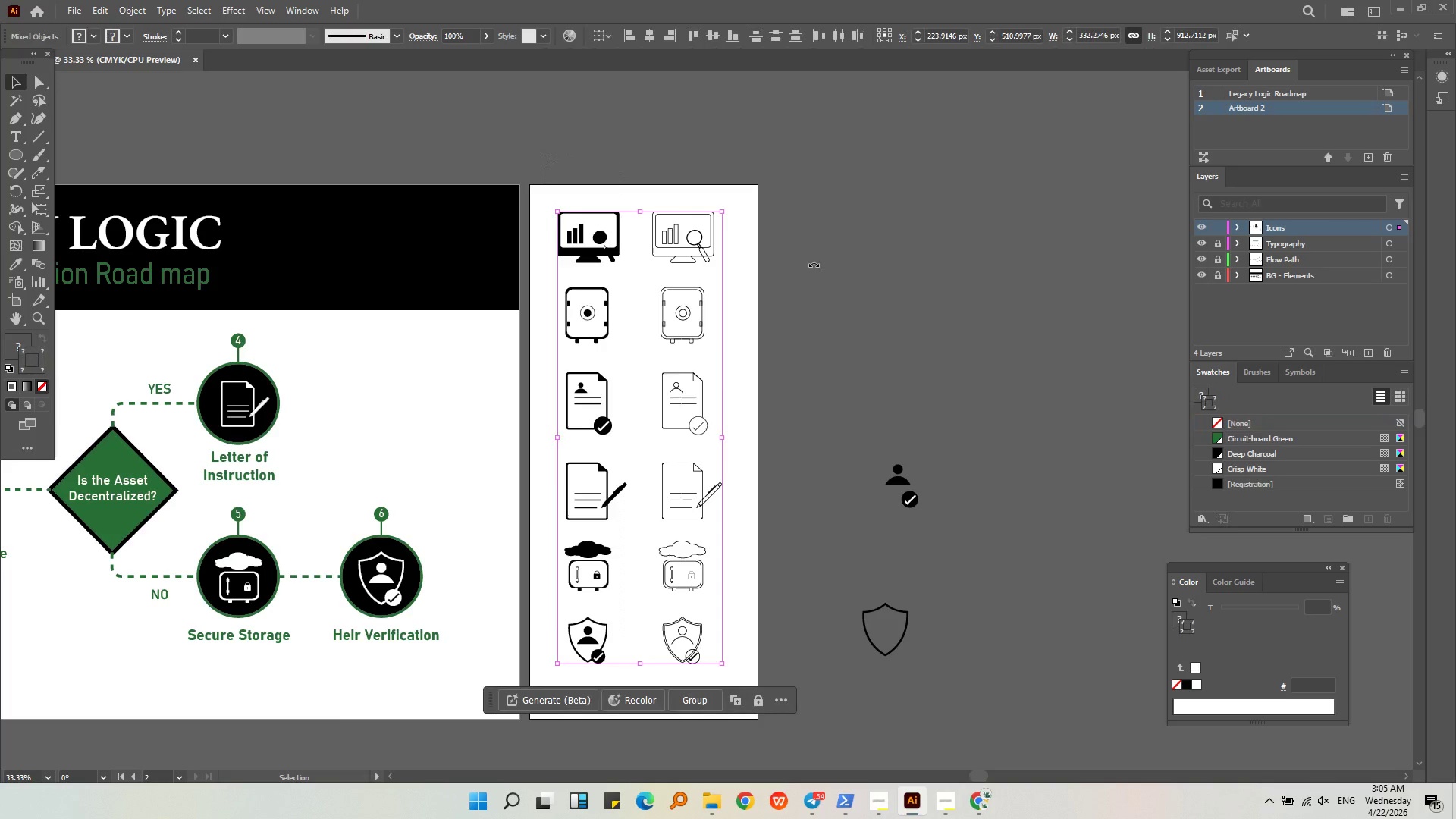 
left_click([830, 279])
 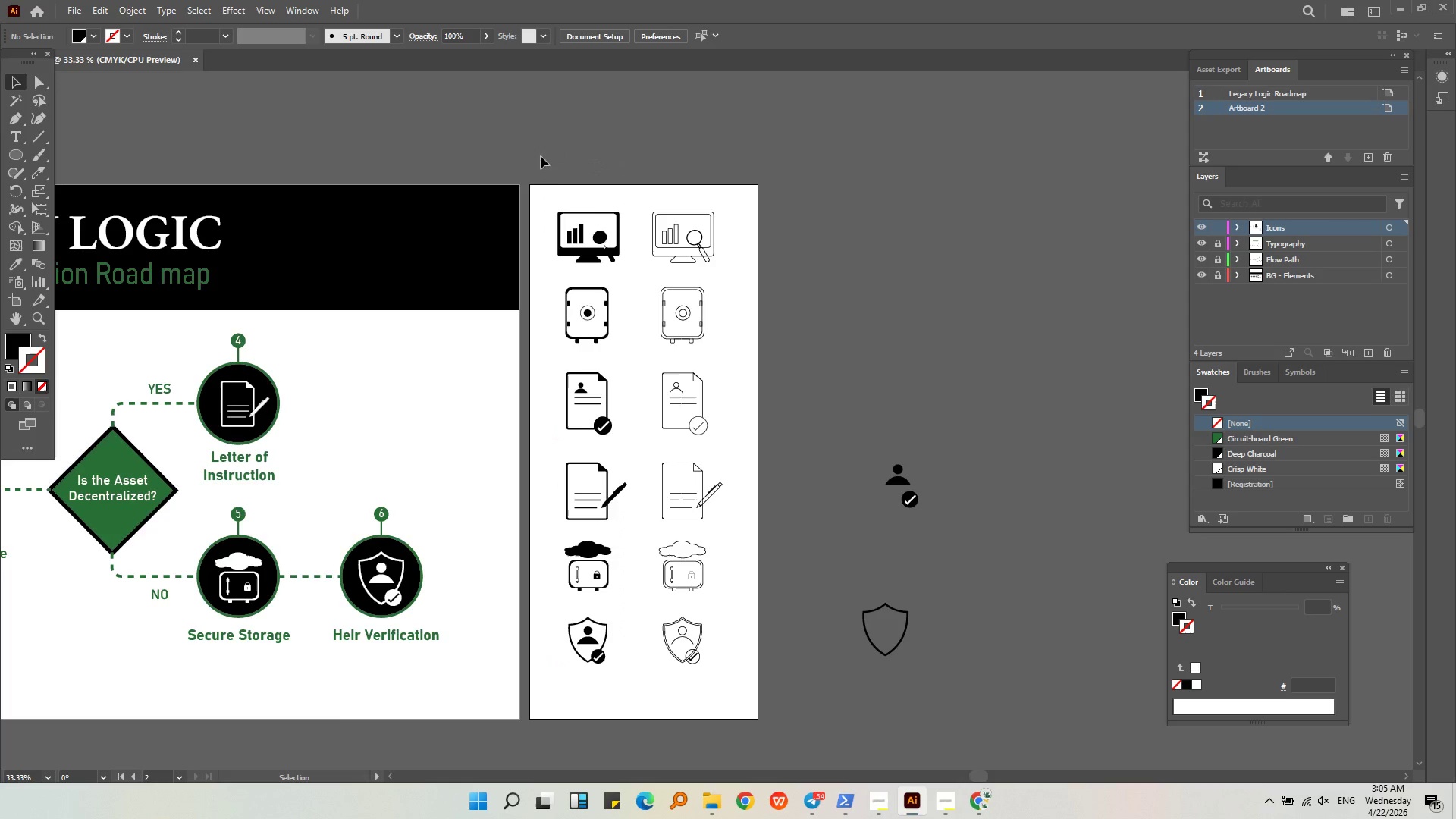 
left_click_drag(start_coordinate=[541, 162], to_coordinate=[751, 713])
 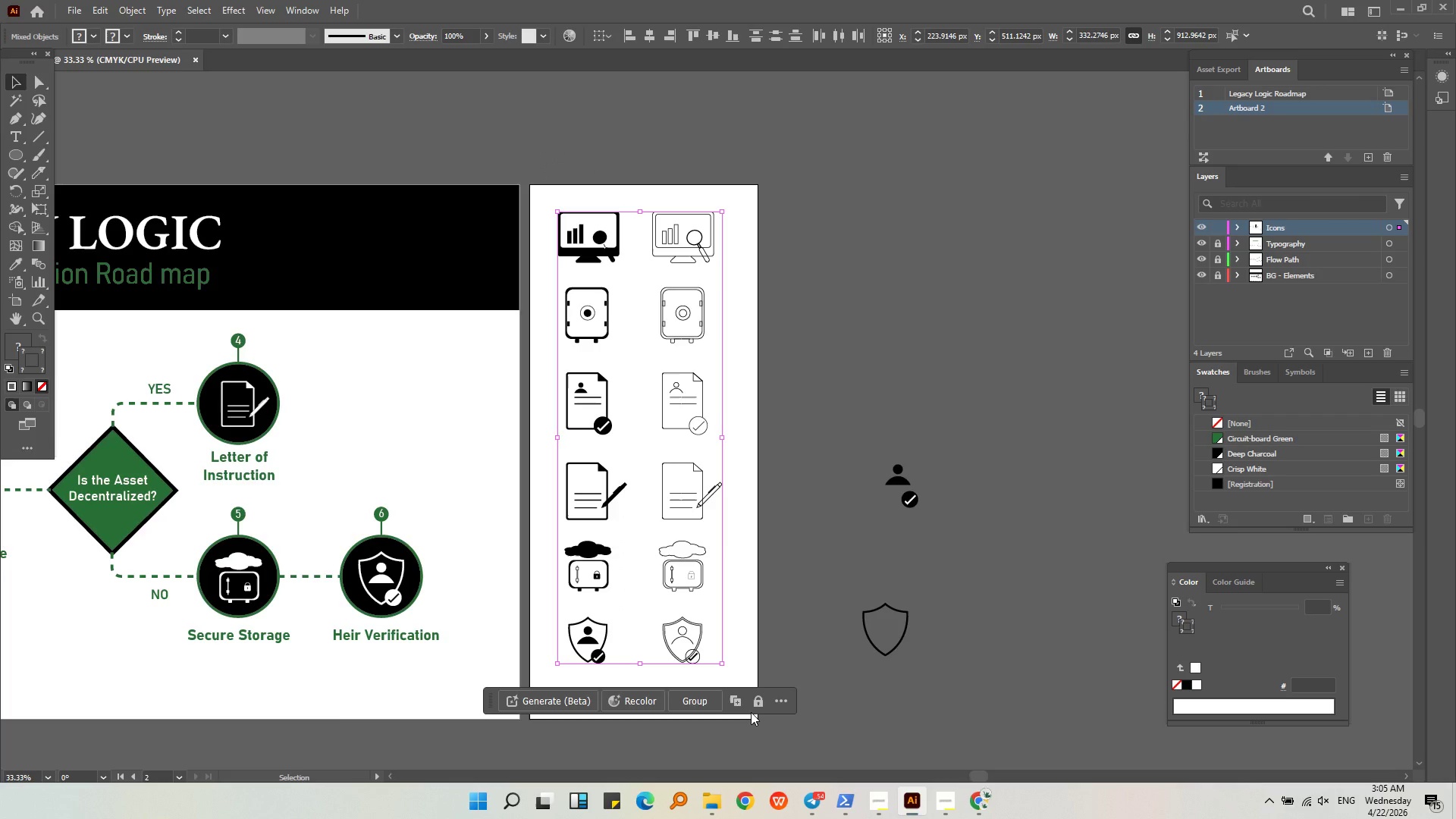 
key(Control+G)
 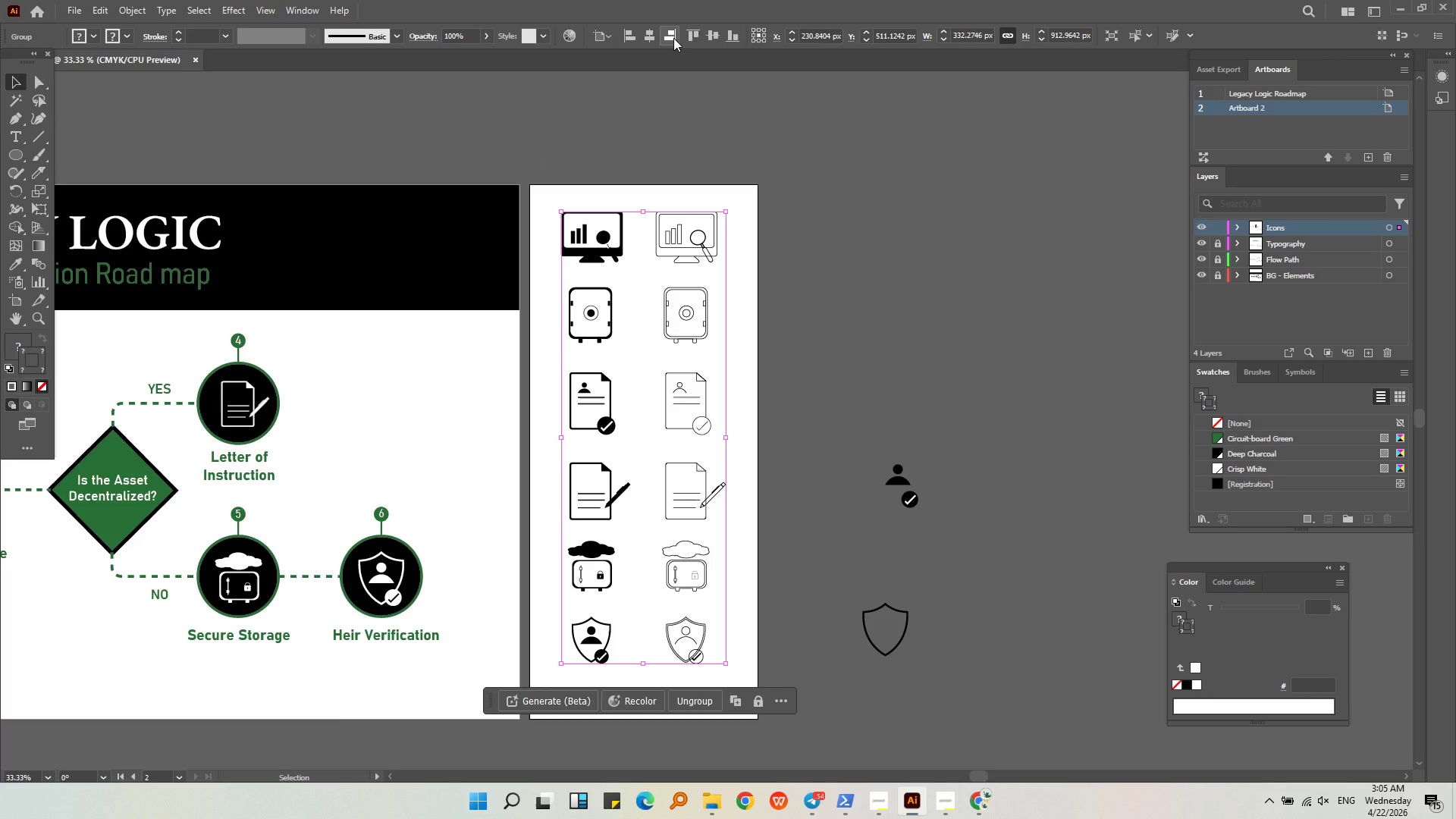 
left_click([709, 39])
 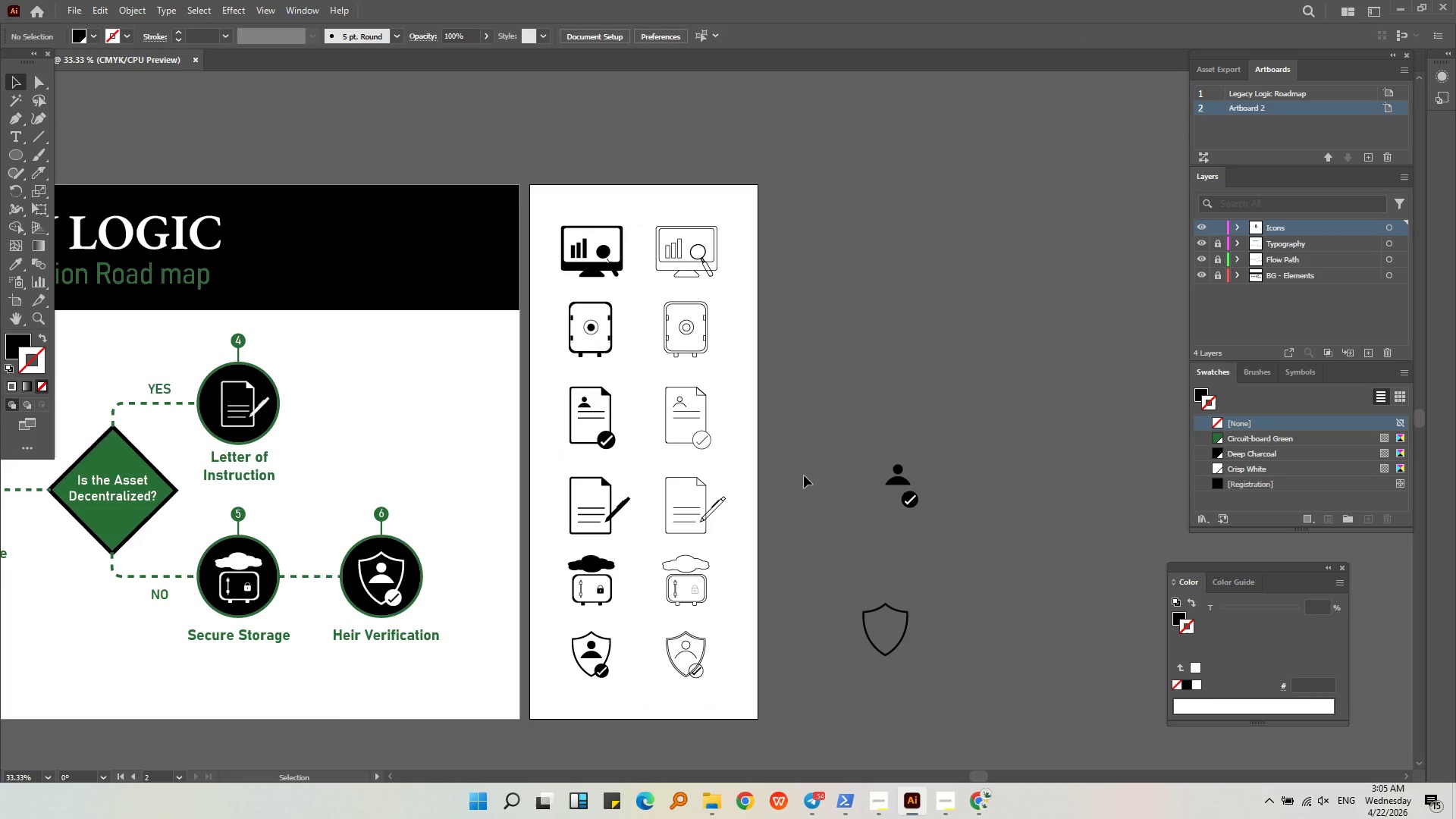 
key(Alt+AltLeft)
 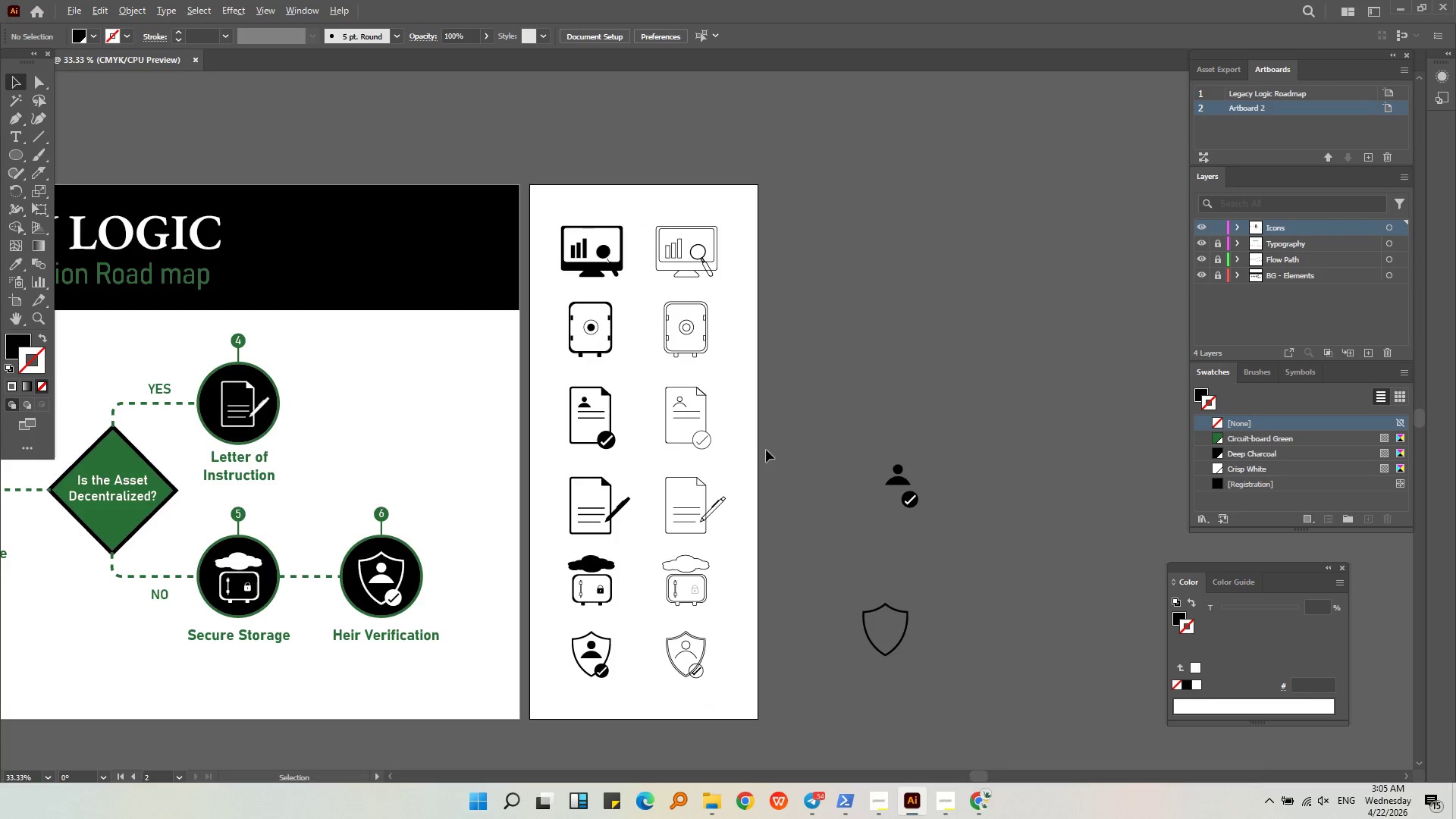 
left_click_drag(start_coordinate=[974, 601], to_coordinate=[851, 386])
 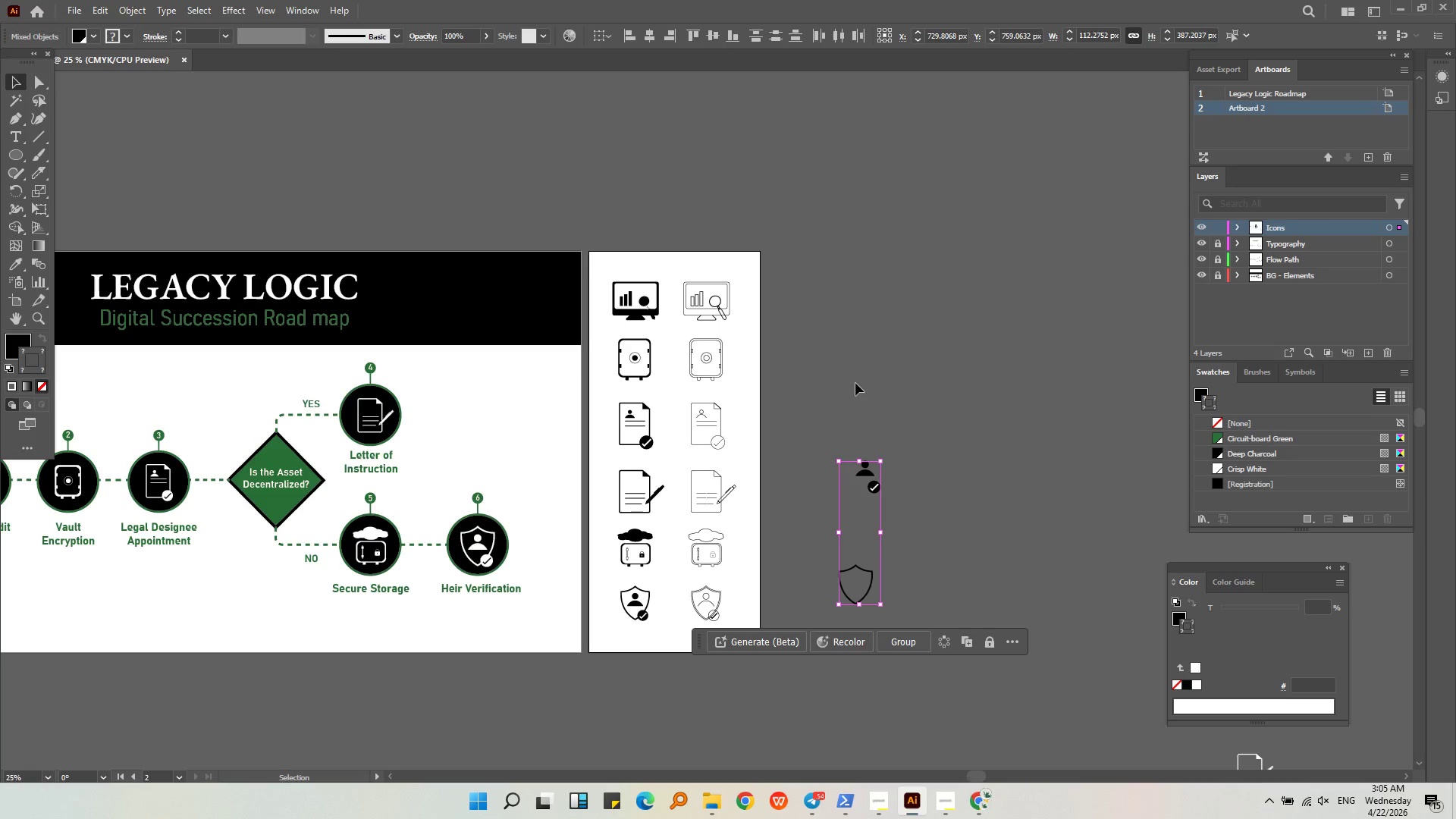 
scroll: coordinate [766, 450], scroll_direction: down, amount: 1.0
 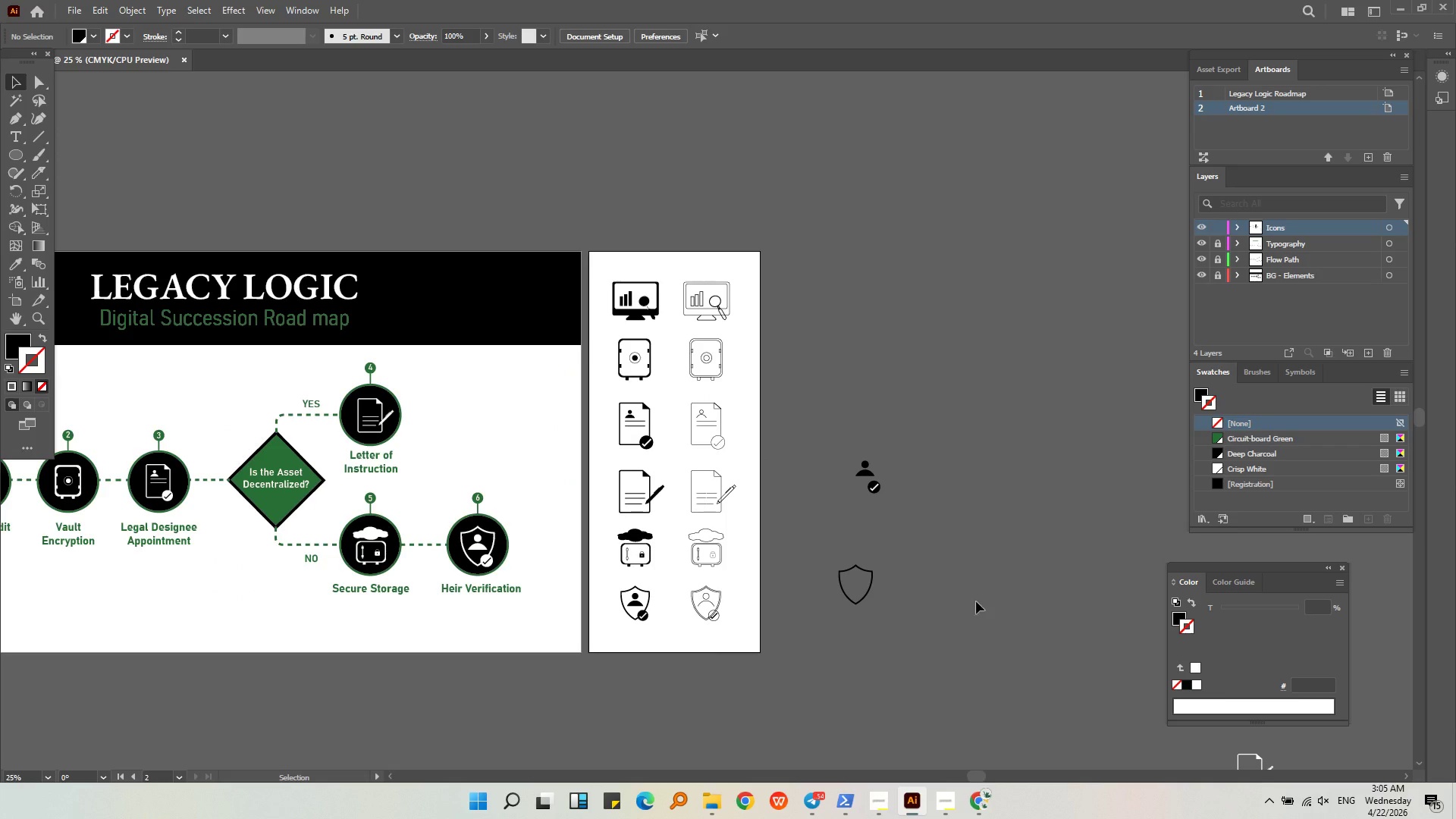 
key(Backspace)
 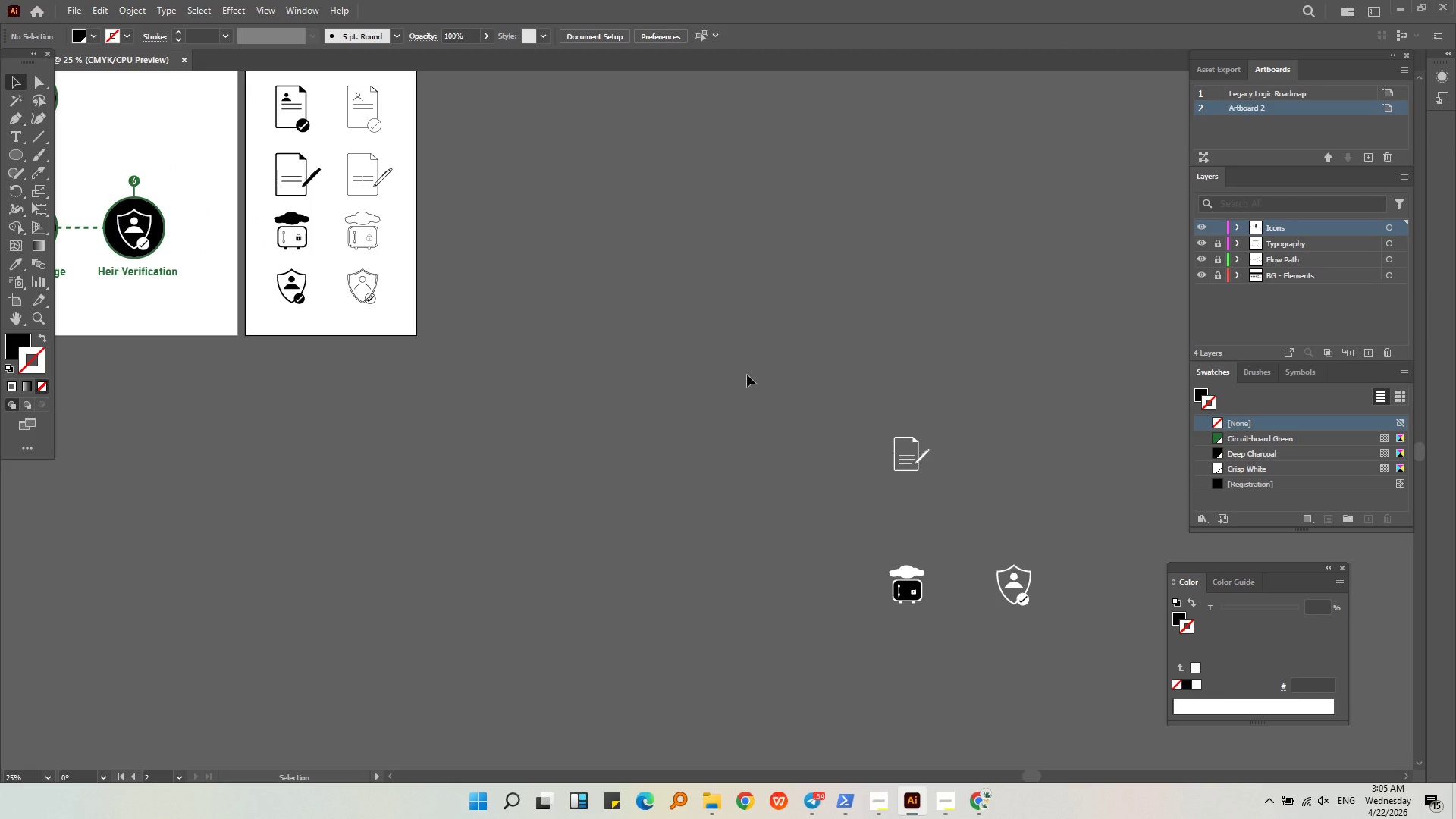 
left_click_drag(start_coordinate=[1016, 654], to_coordinate=[826, 369])
 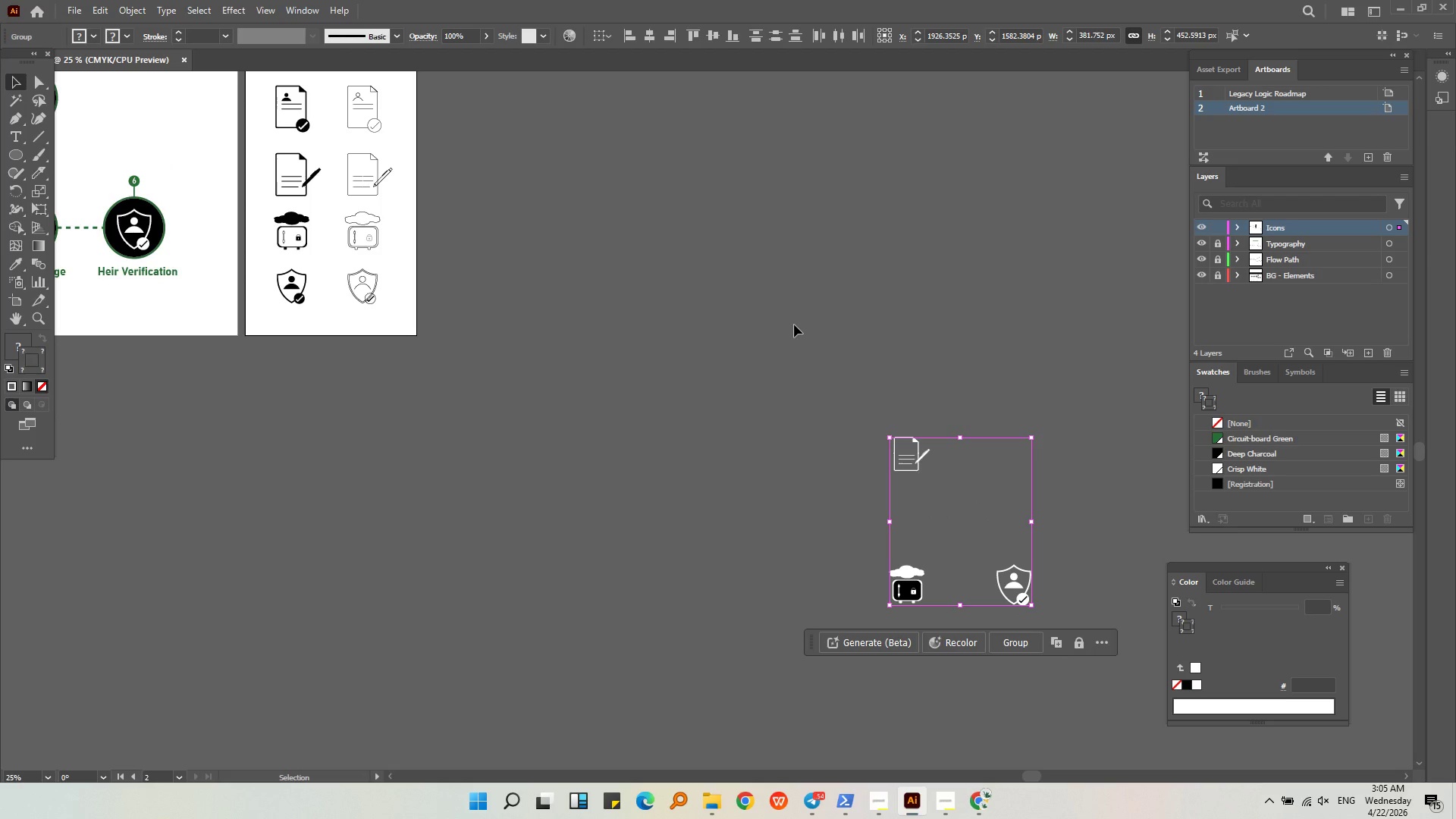 
key(Backspace)
 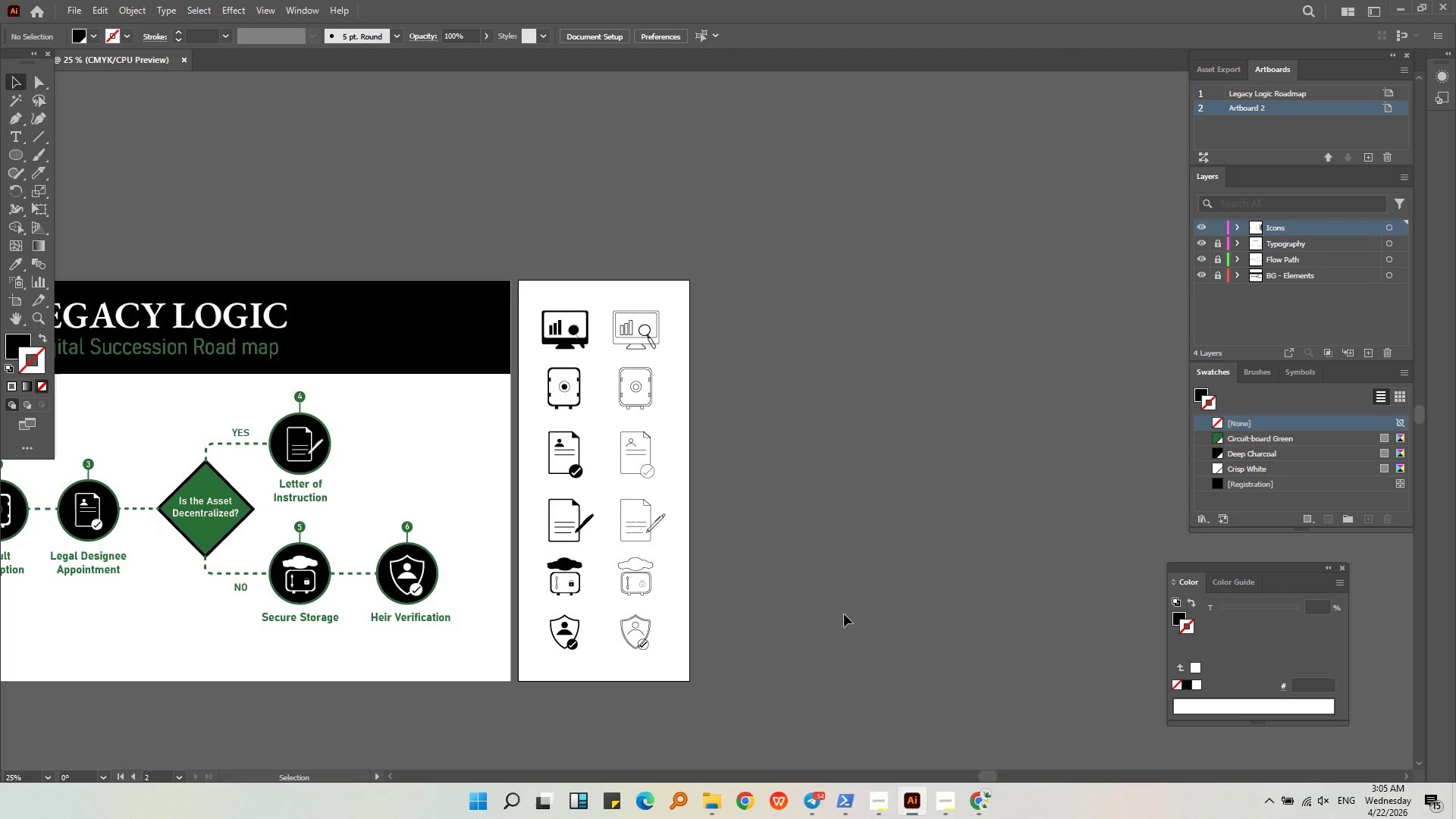 
left_click([812, 626])
 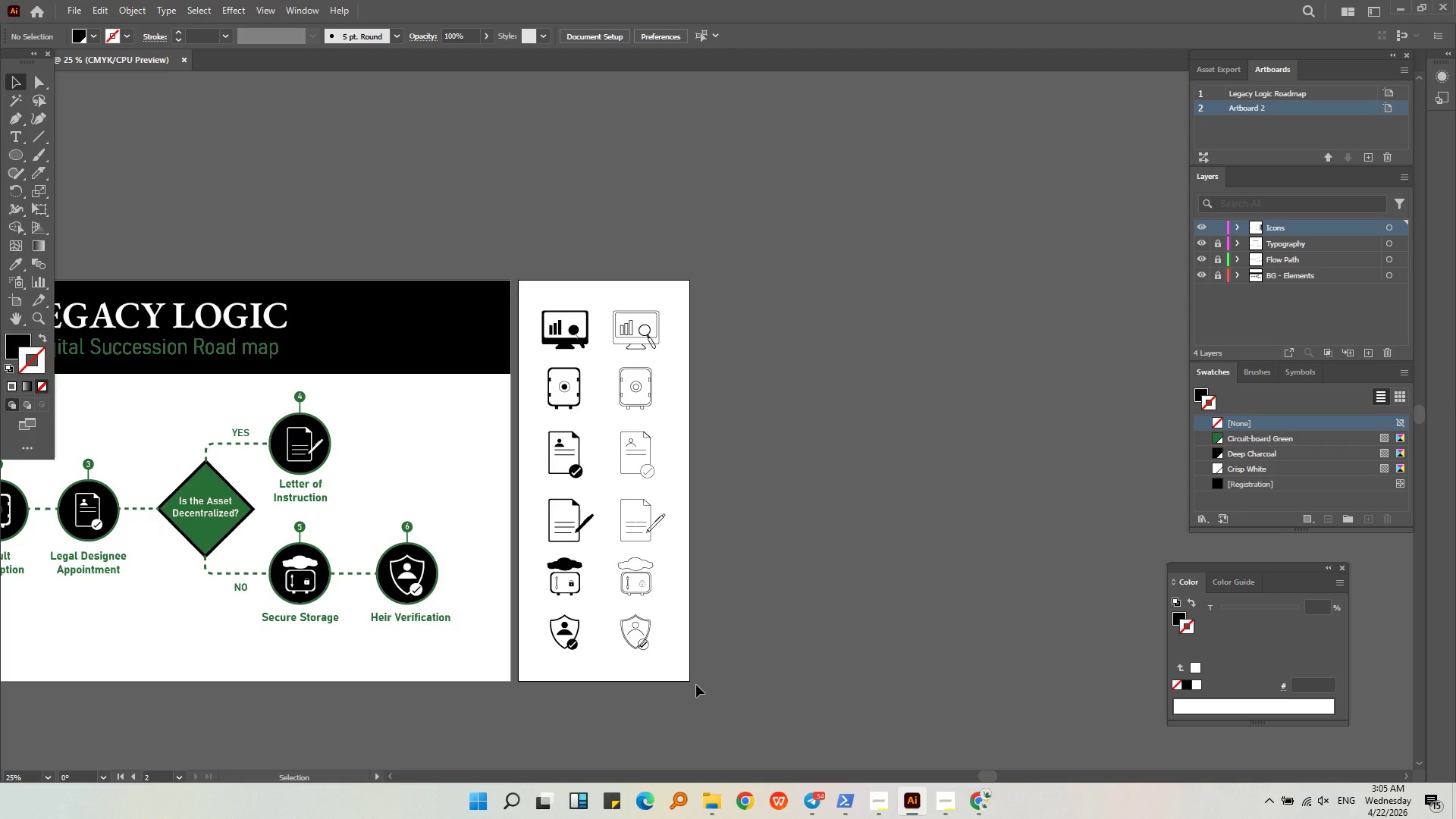 
left_click_drag(start_coordinate=[696, 685], to_coordinate=[538, 265])
 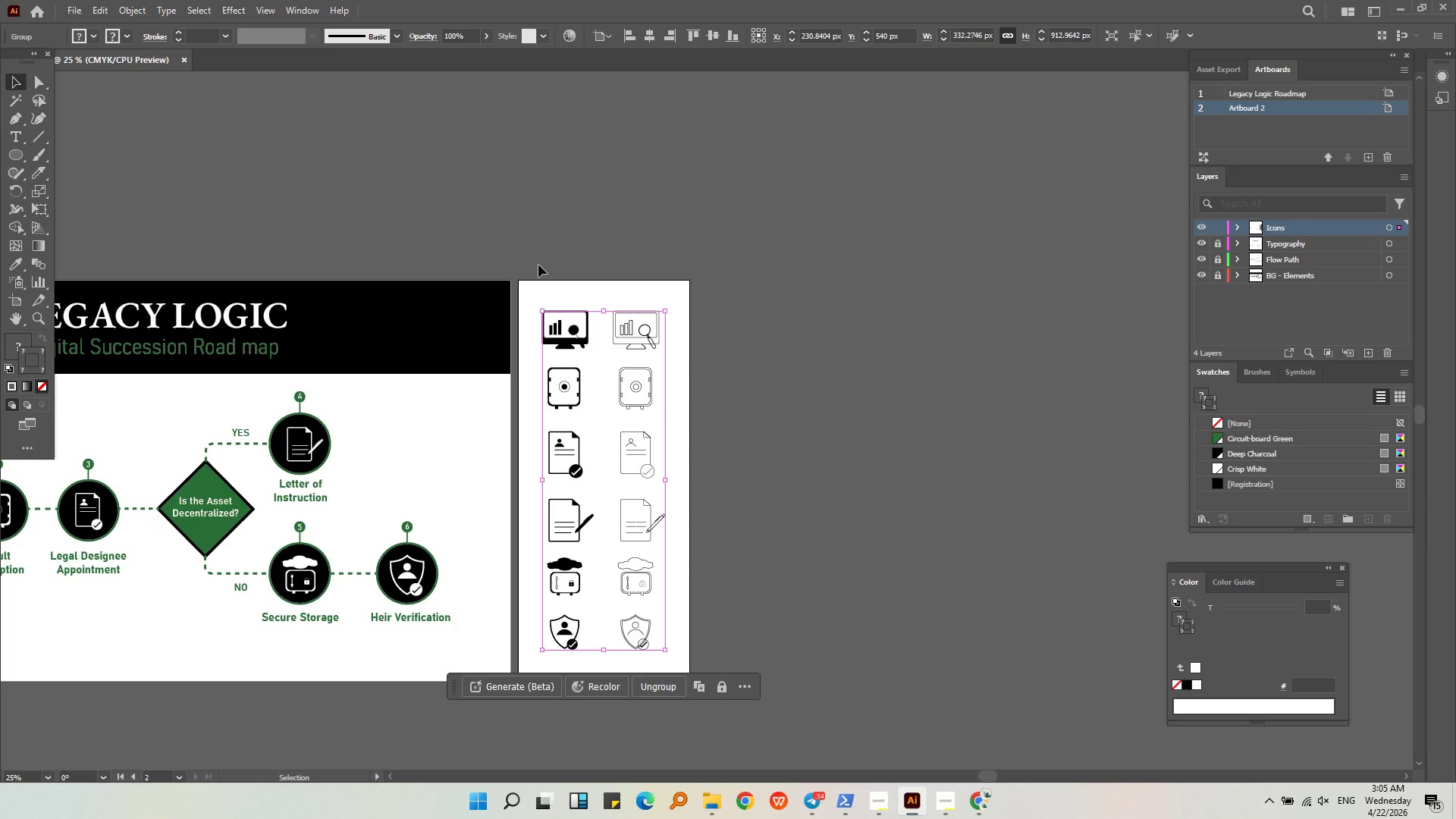 
key(Control+X)
 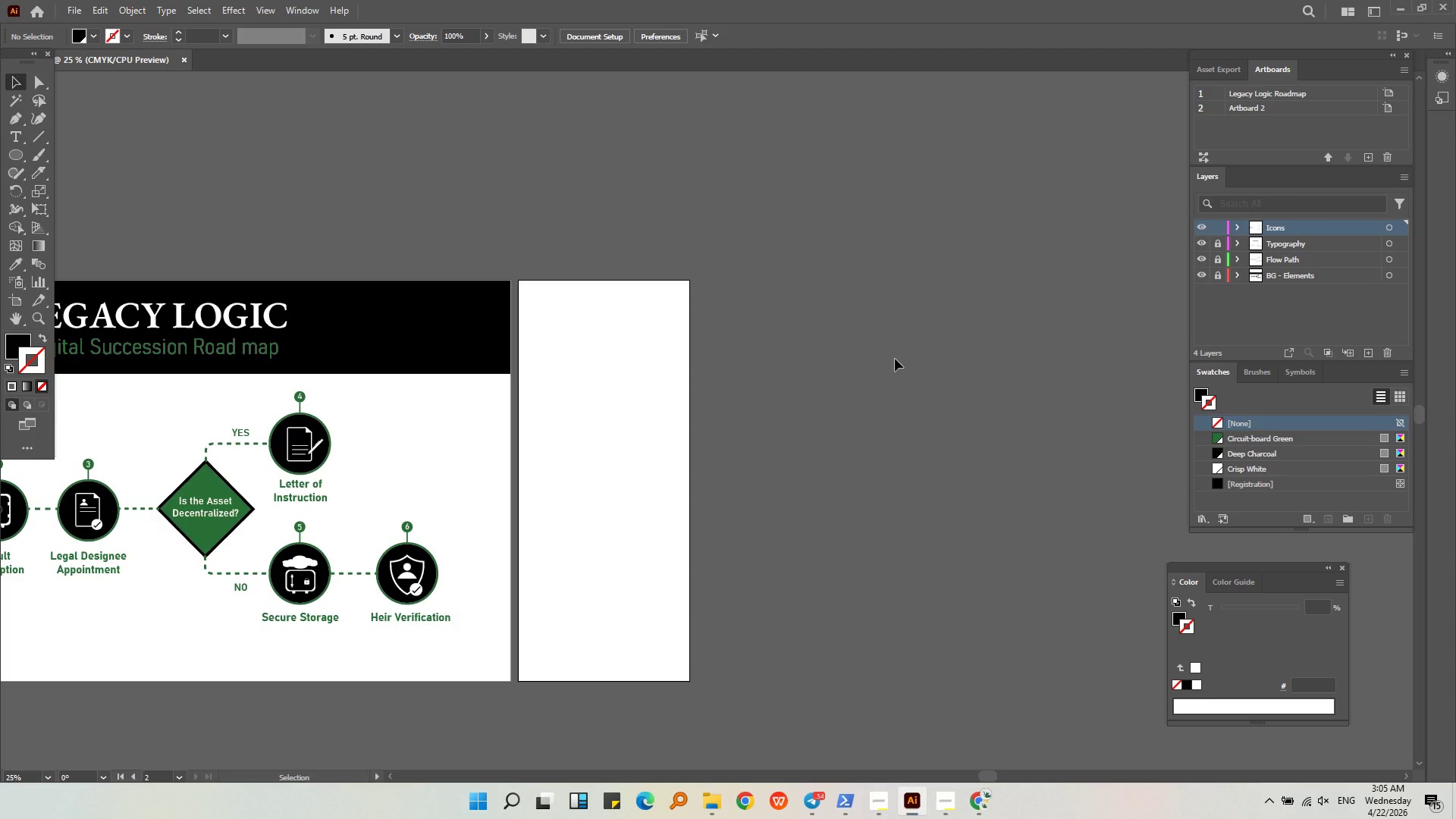 
left_click([874, 384])
 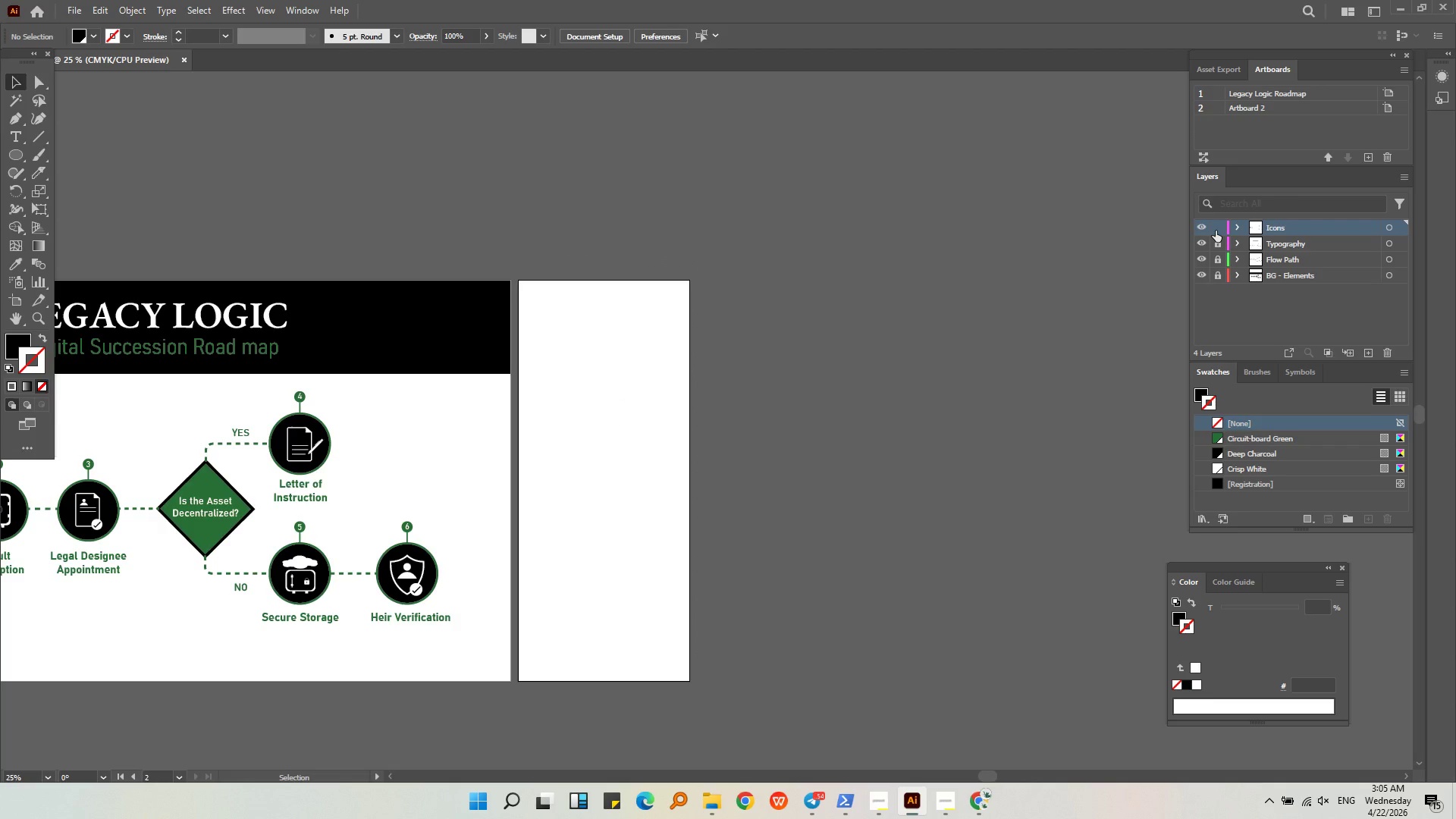 
left_click([1301, 229])
 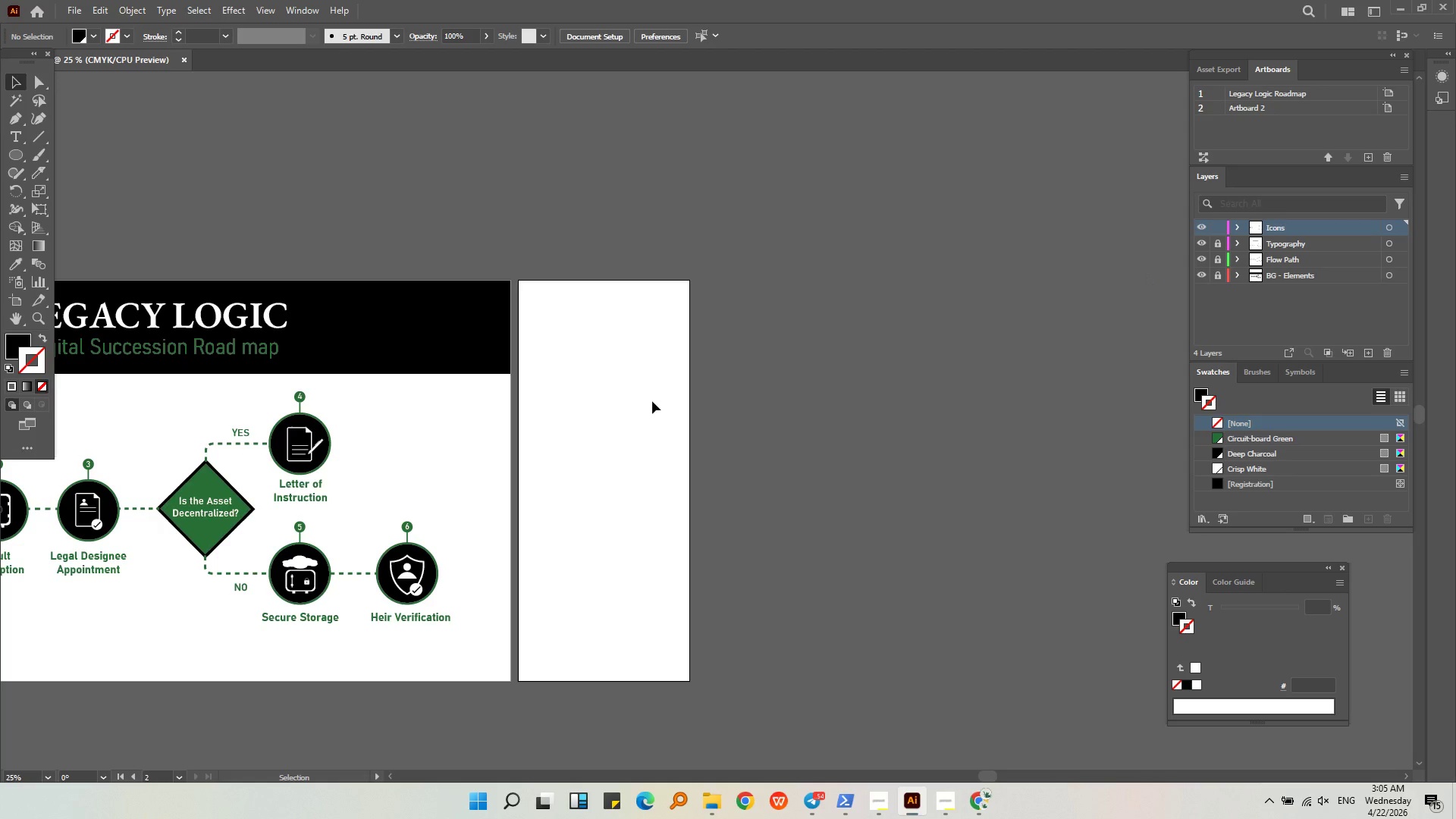 
left_click([608, 397])
 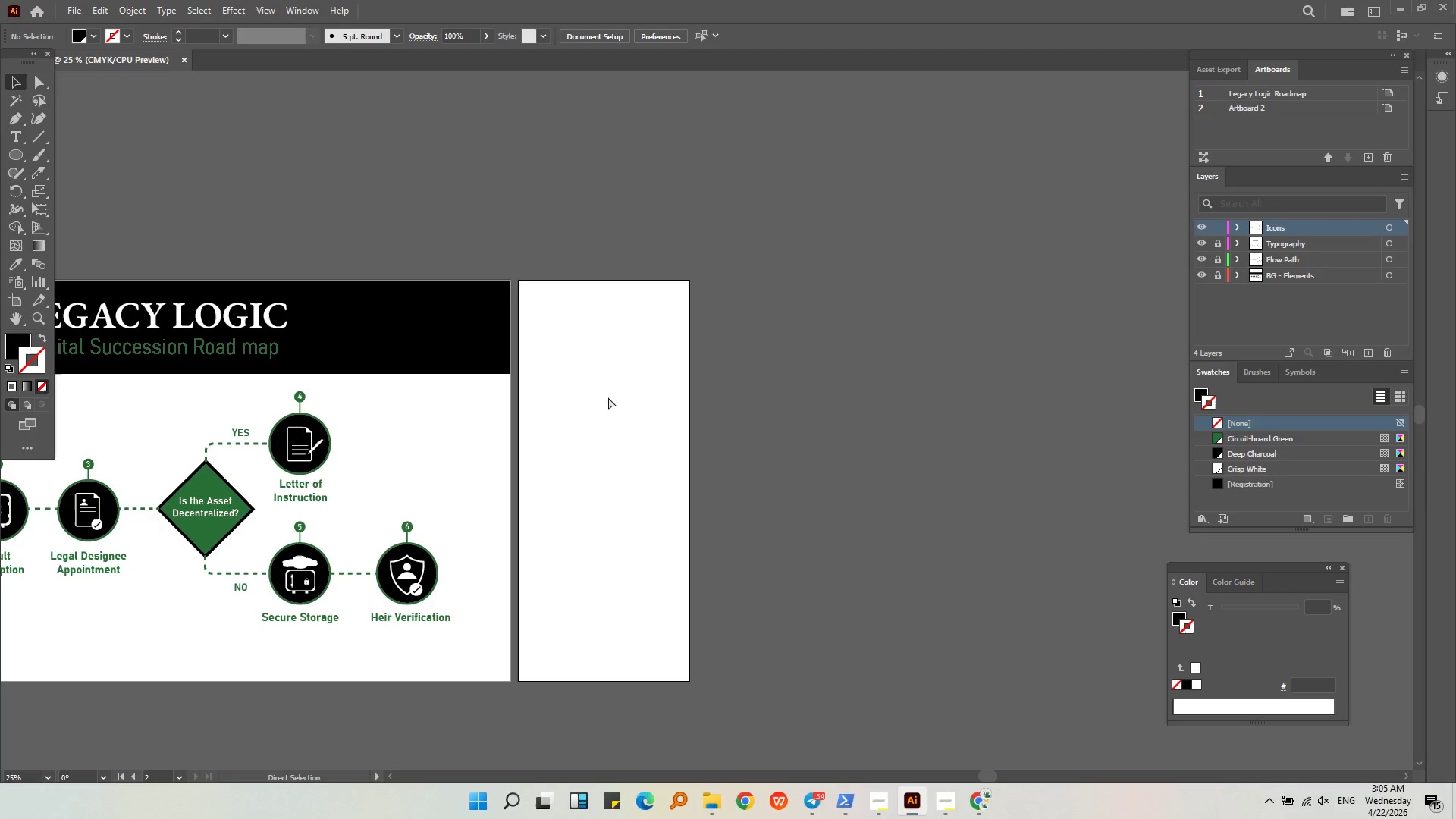 
key(Control+Shift+V)
 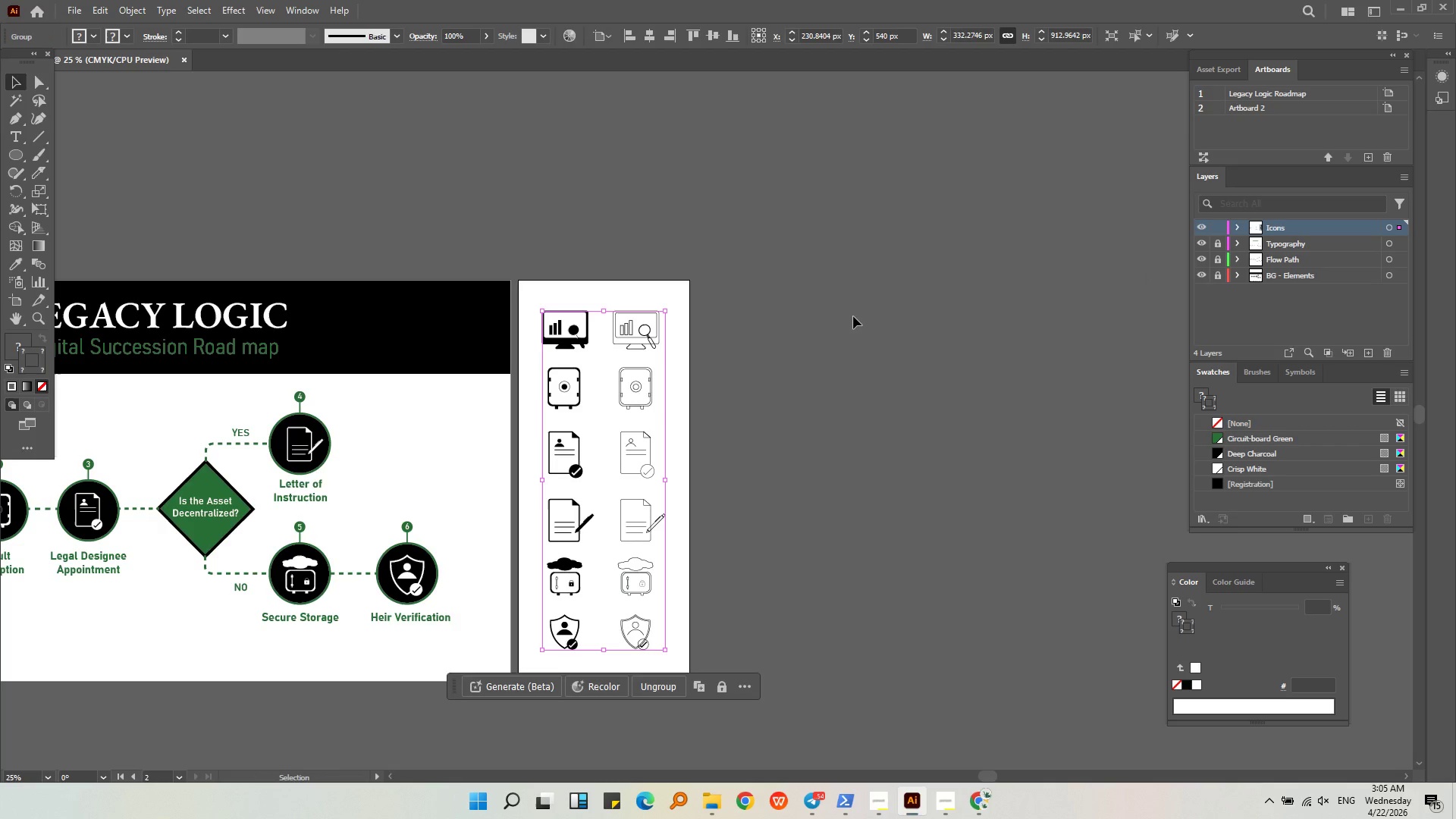 
left_click([853, 316])
 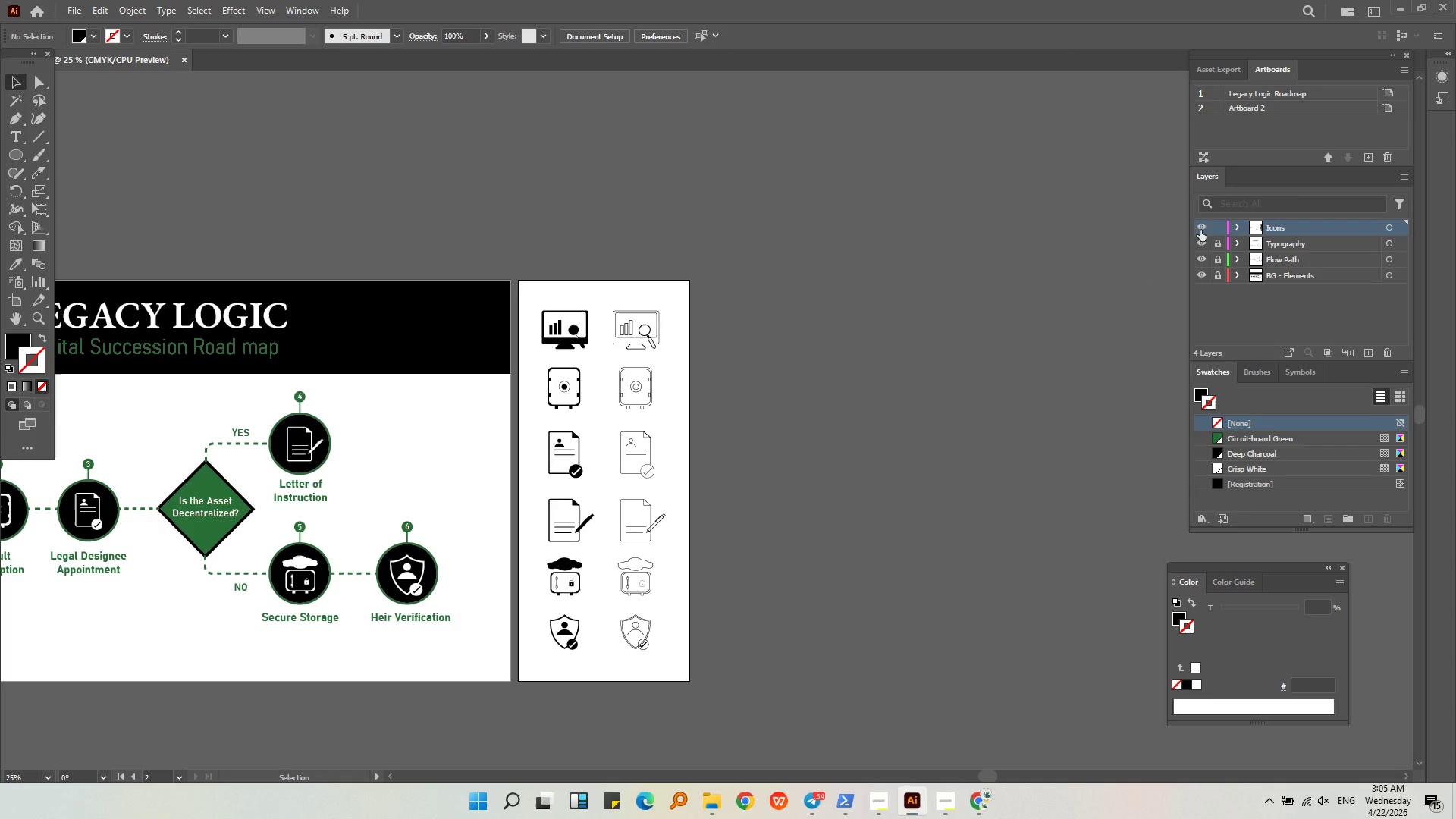 
left_click([1200, 229])
 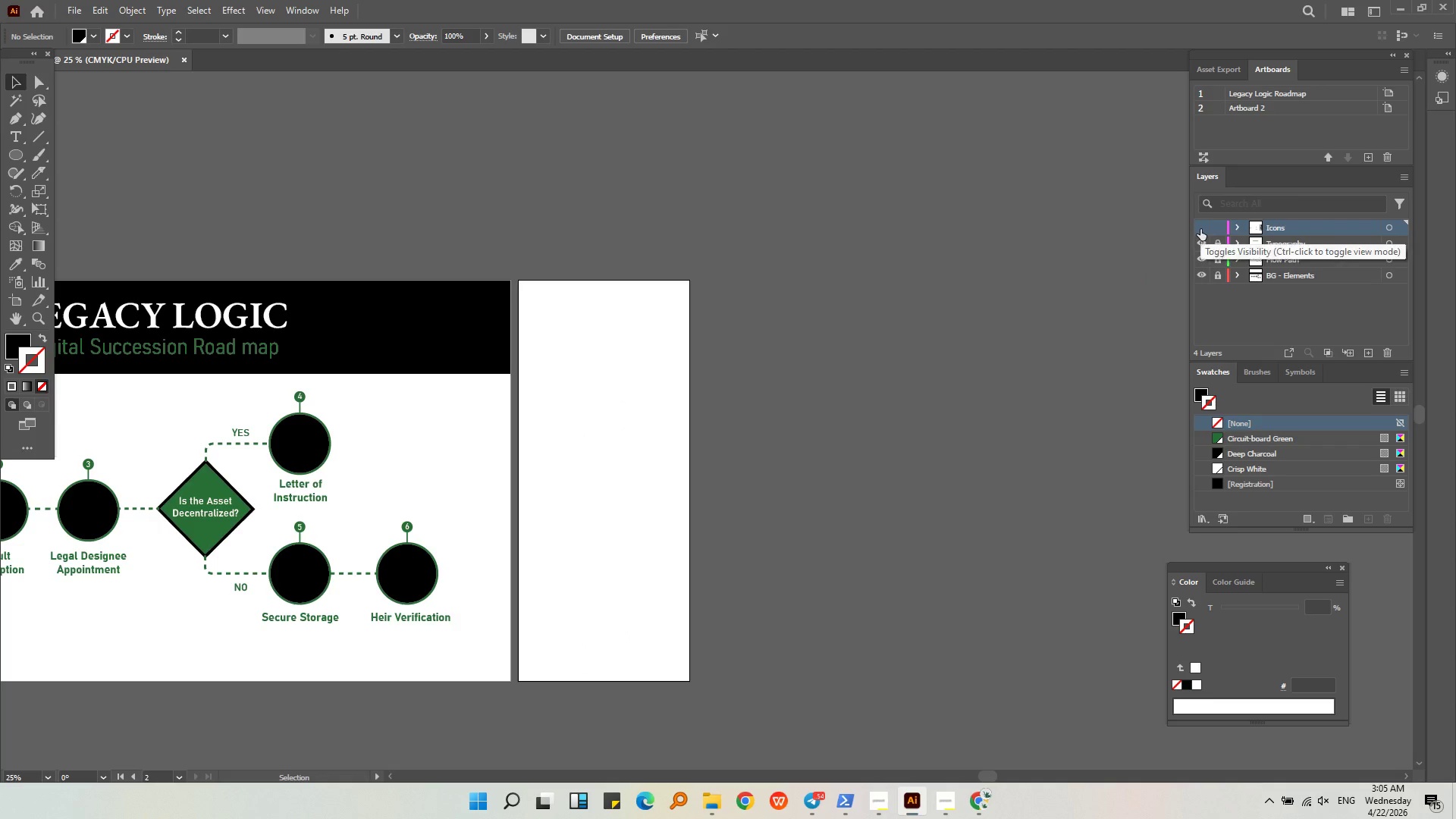 
left_click([1200, 229])
 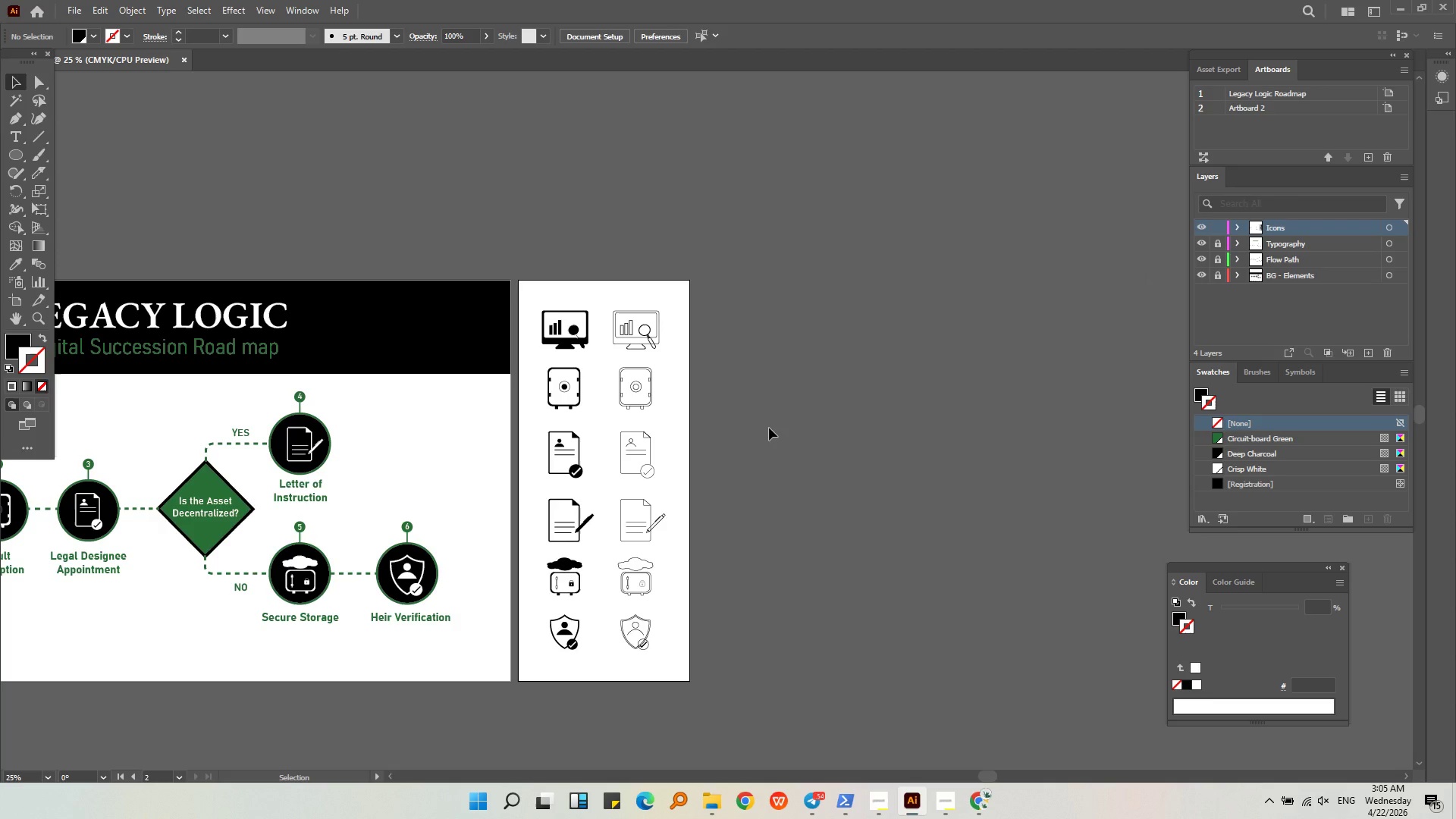 
left_click([769, 428])
 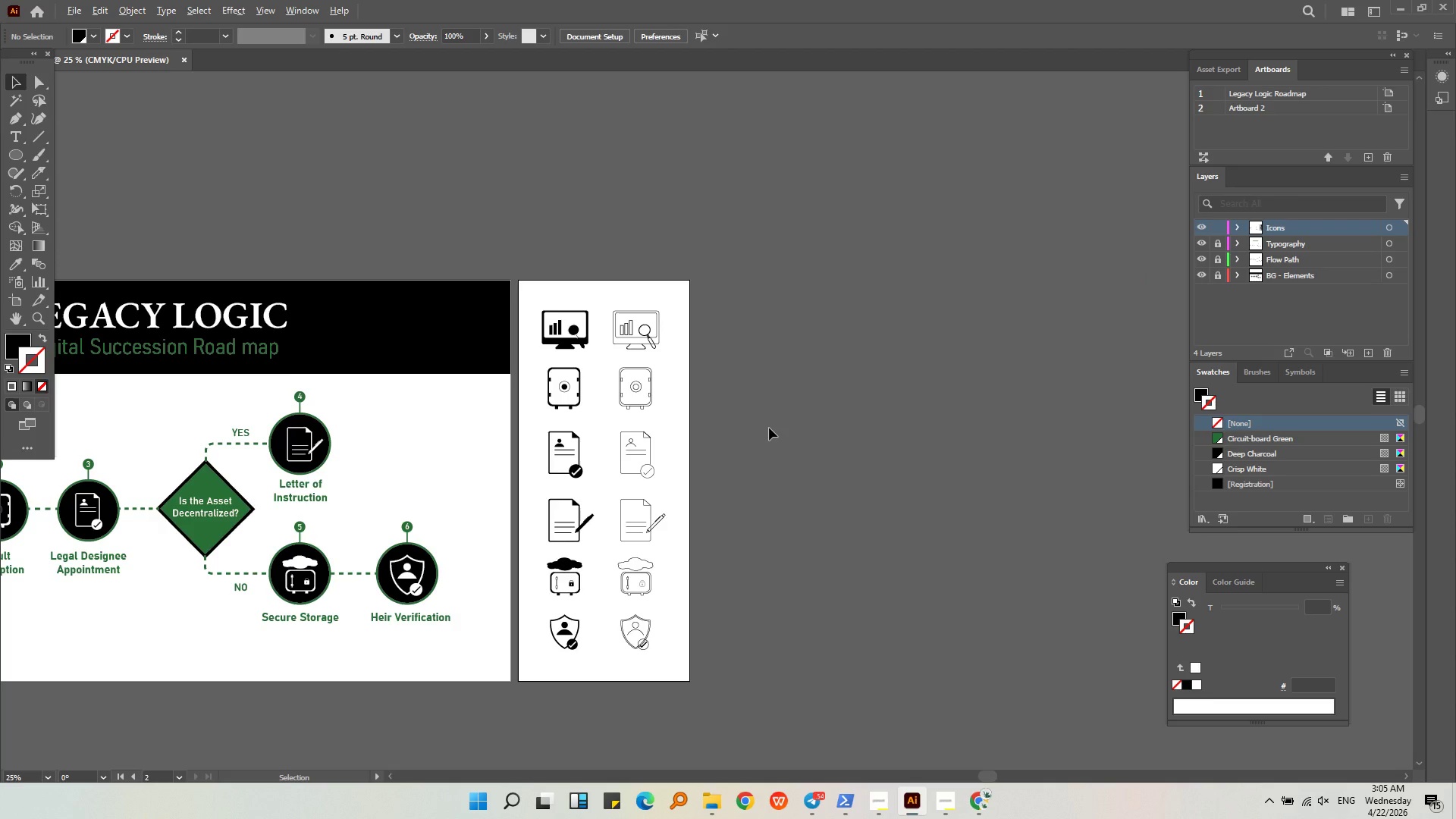 
key(Alt+AltLeft)
 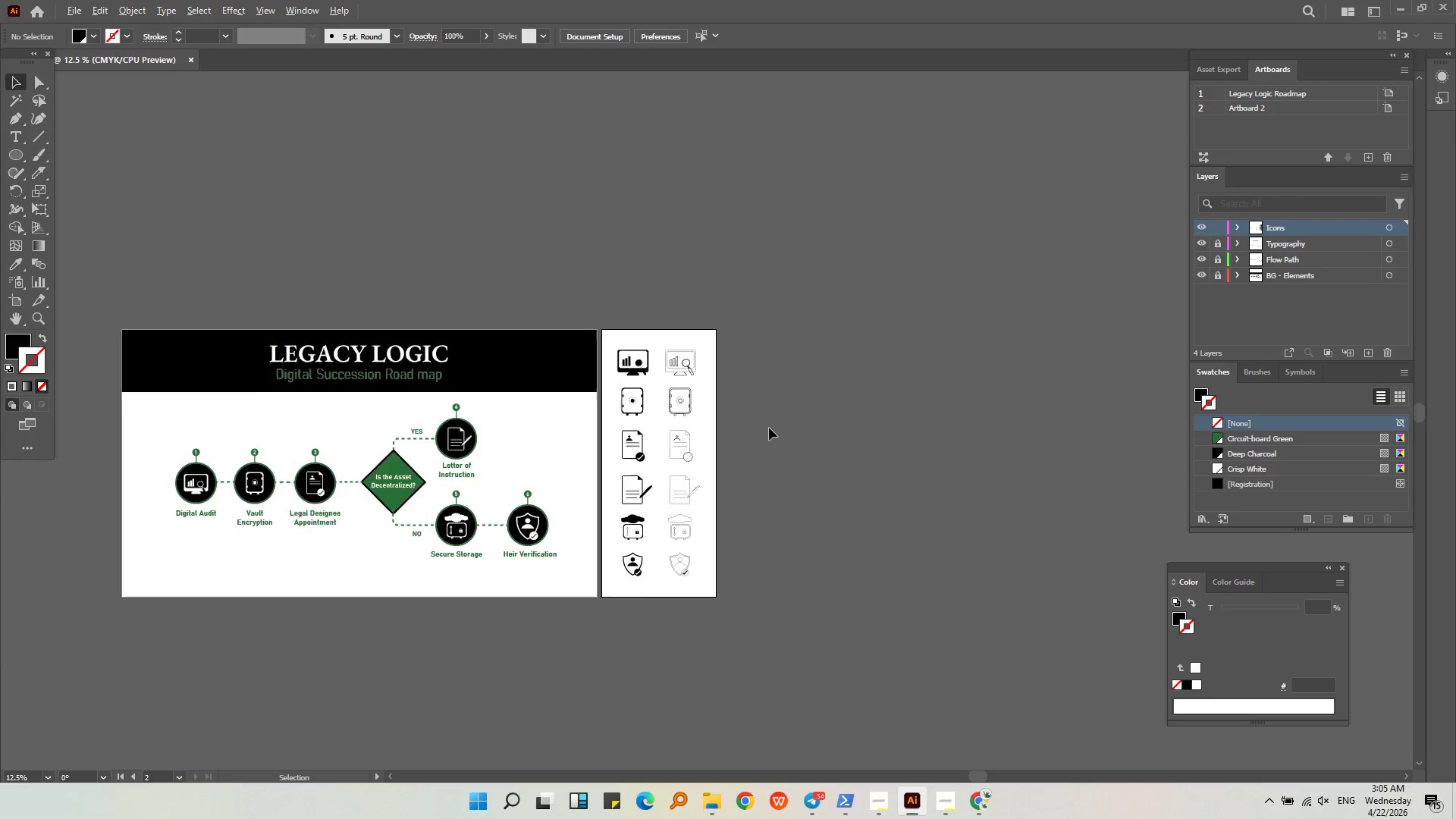 
scroll: coordinate [769, 428], scroll_direction: down, amount: 2.0
 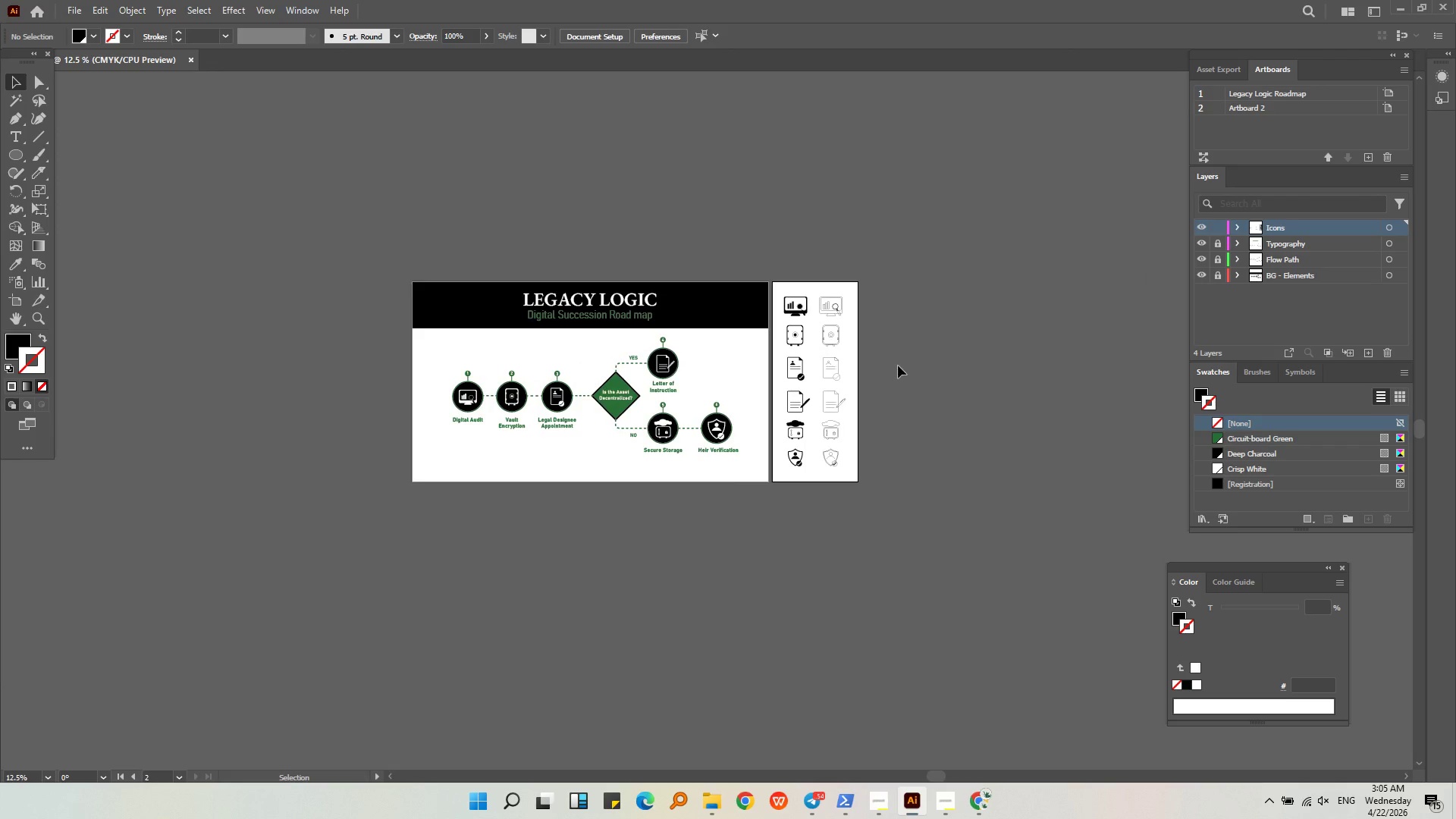 
left_click([898, 371])